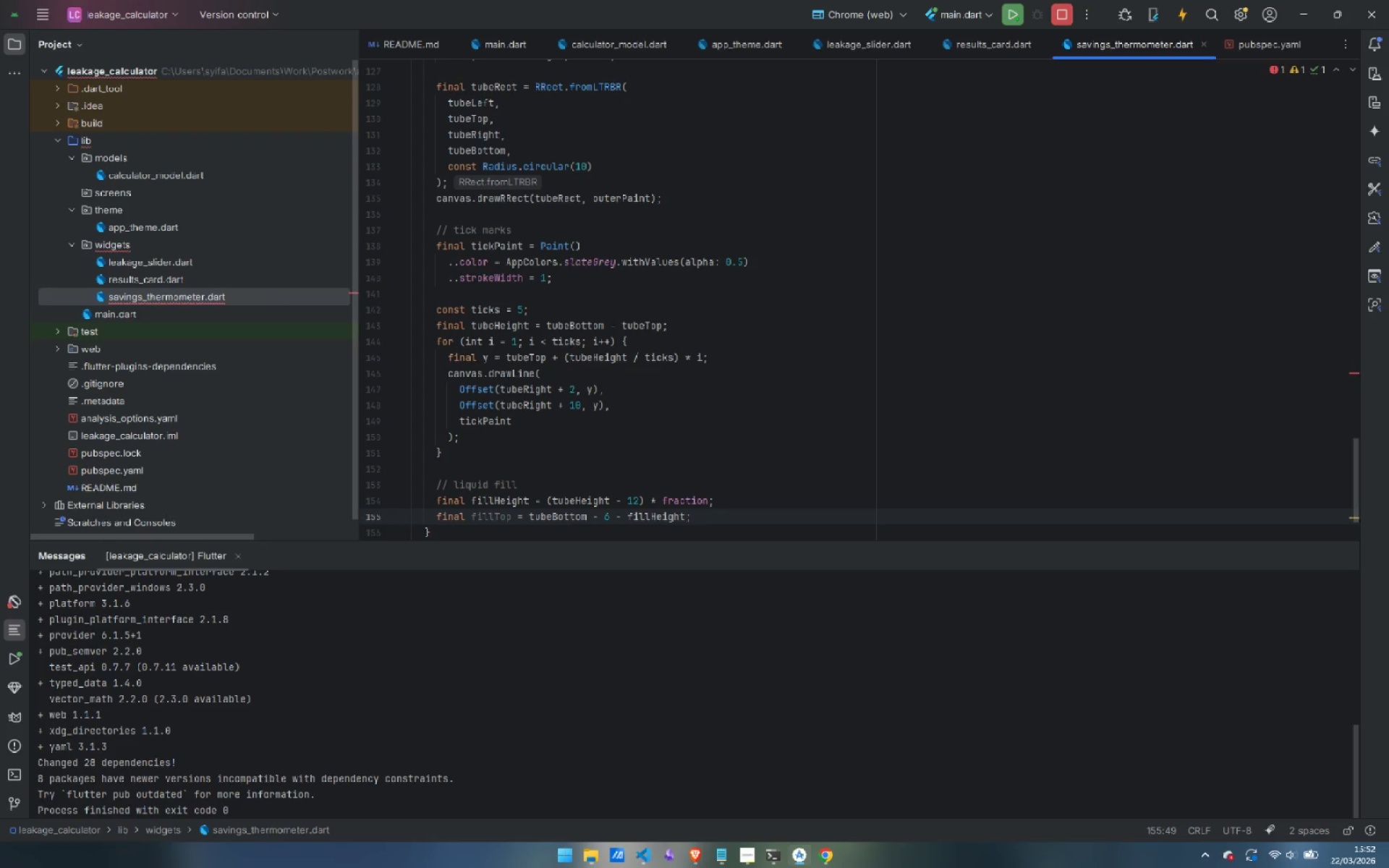 
key(Enter)
 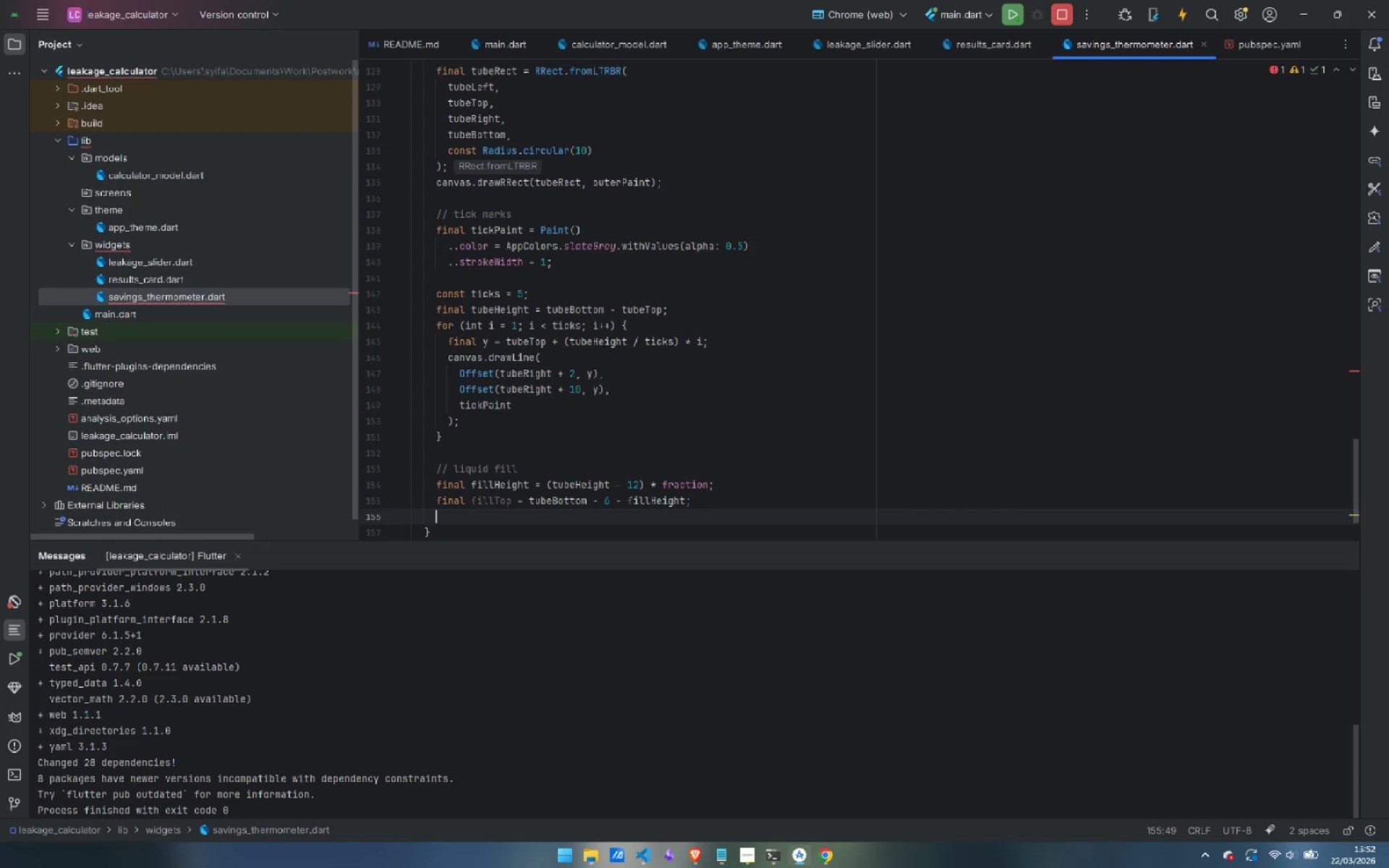 
key(Enter)
 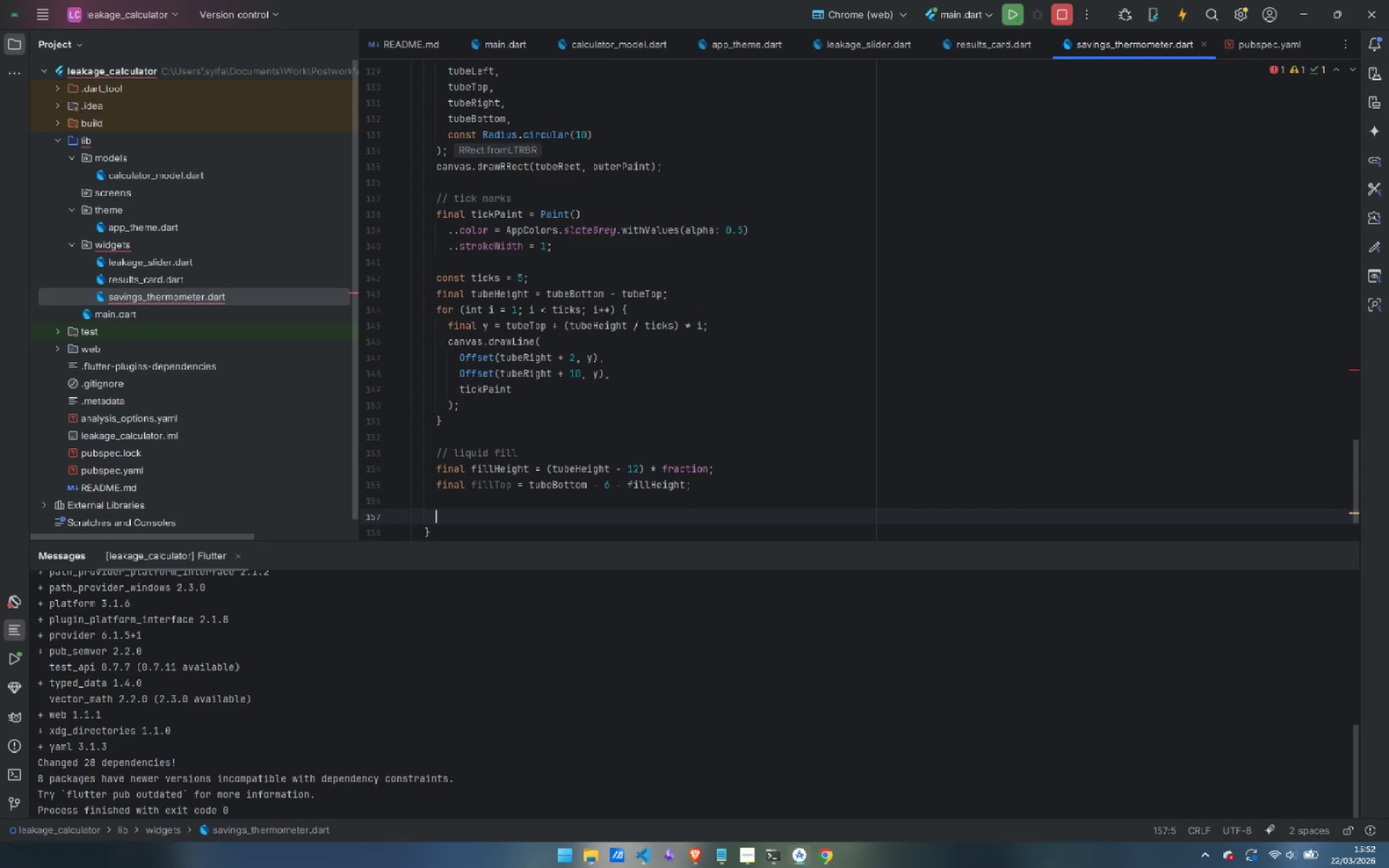 
type(if (fillHeight > 0)
 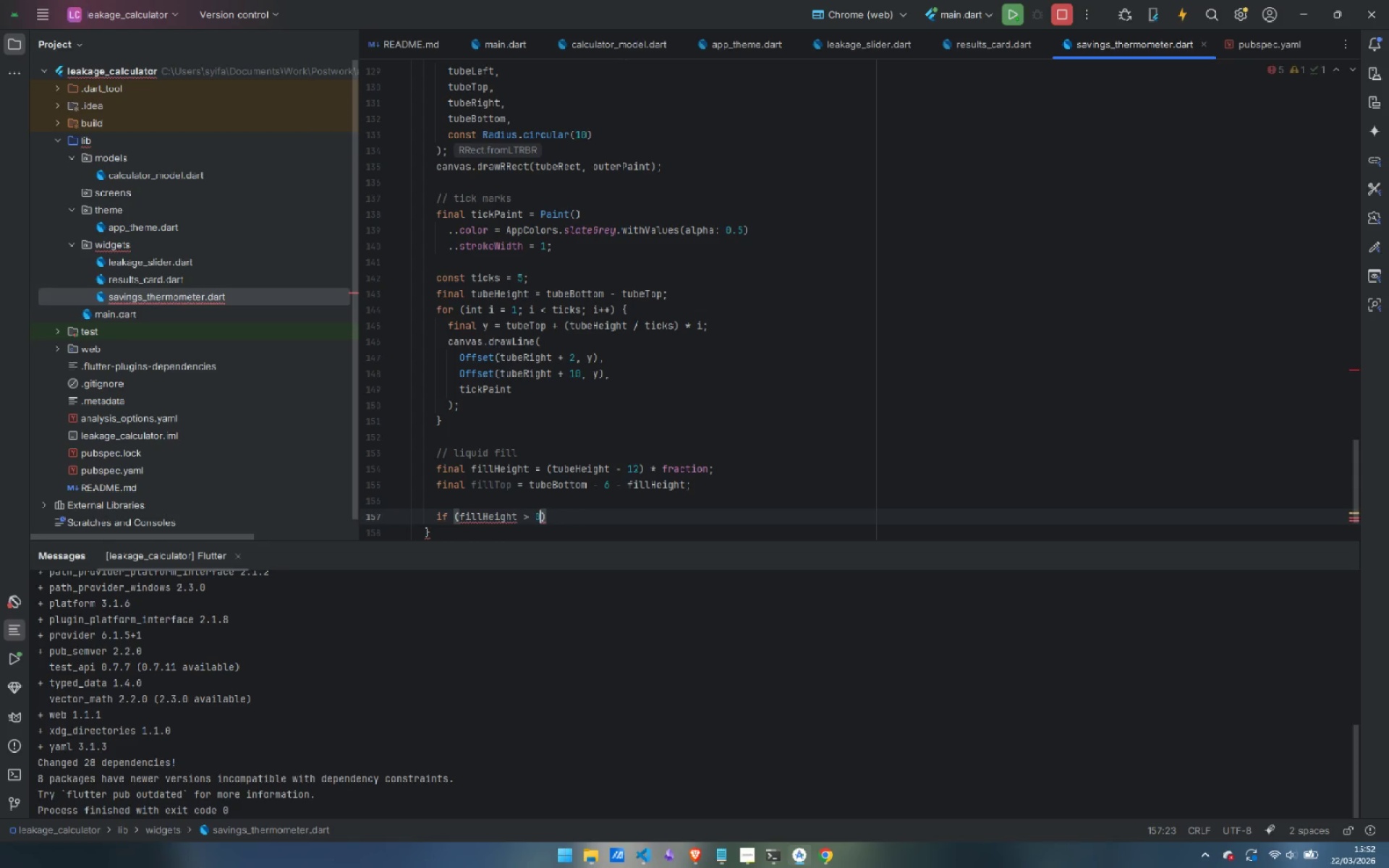 
key(ArrowRight)
 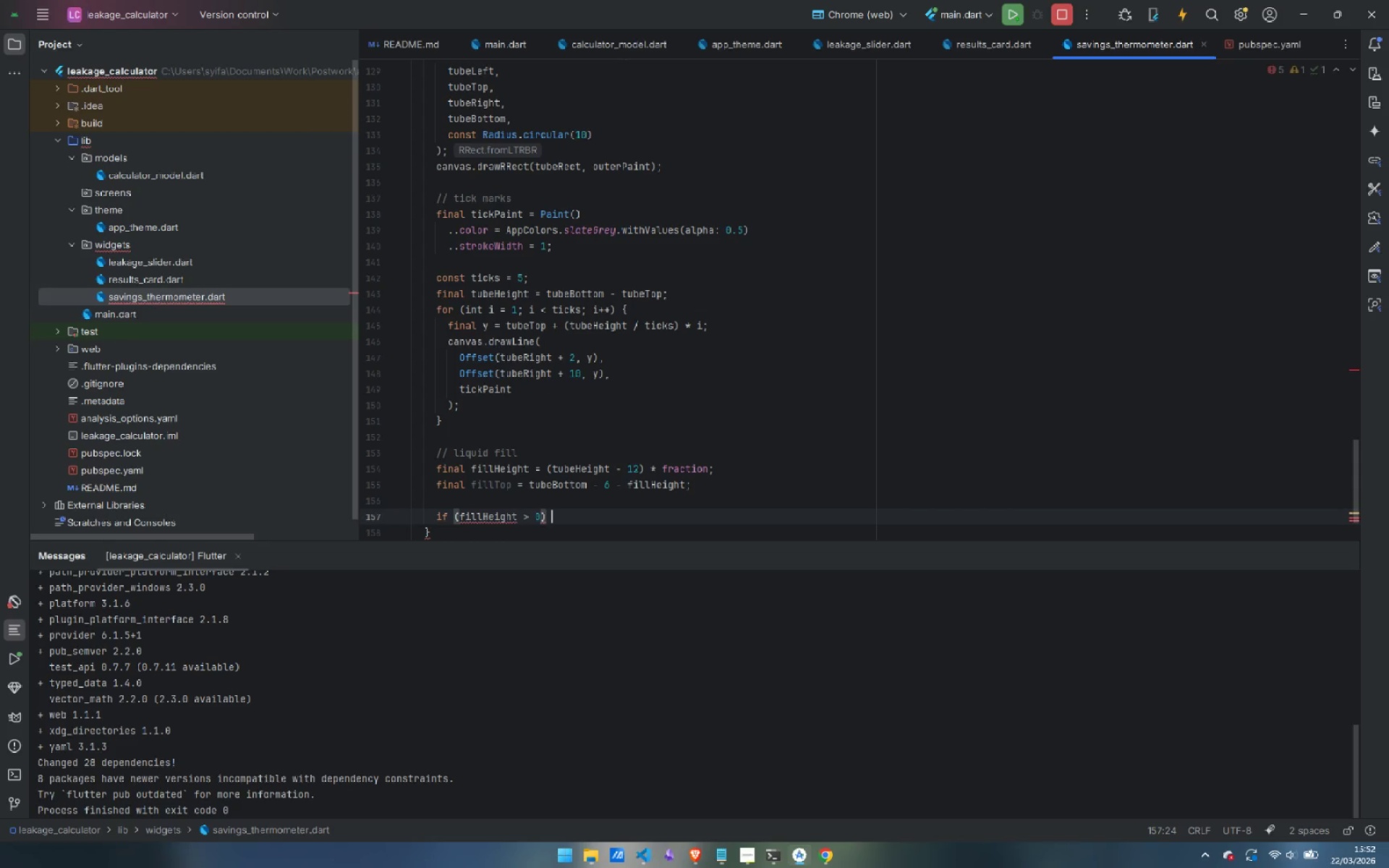 
key(Space)
 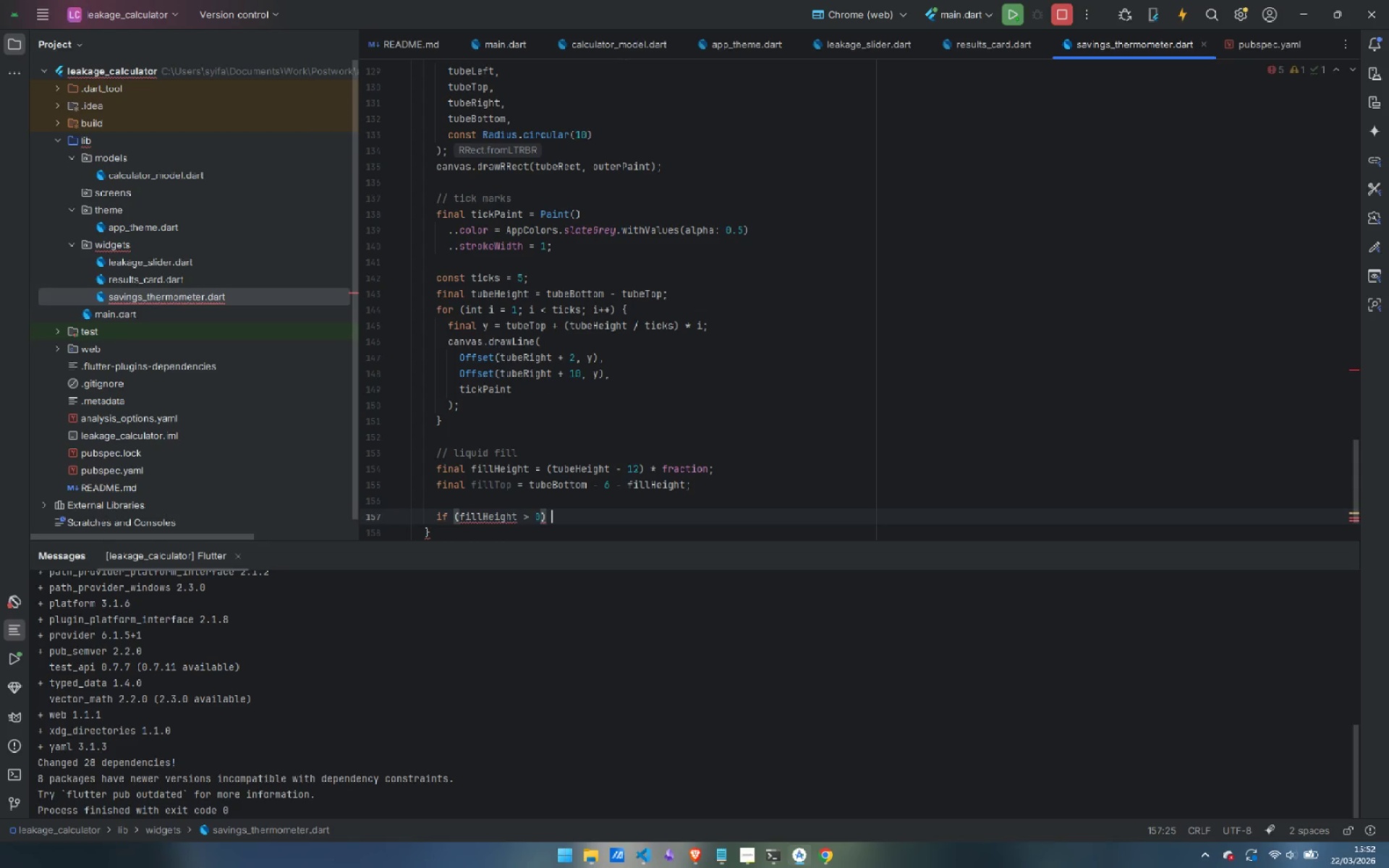 
key(Shift+BracketLeft)
 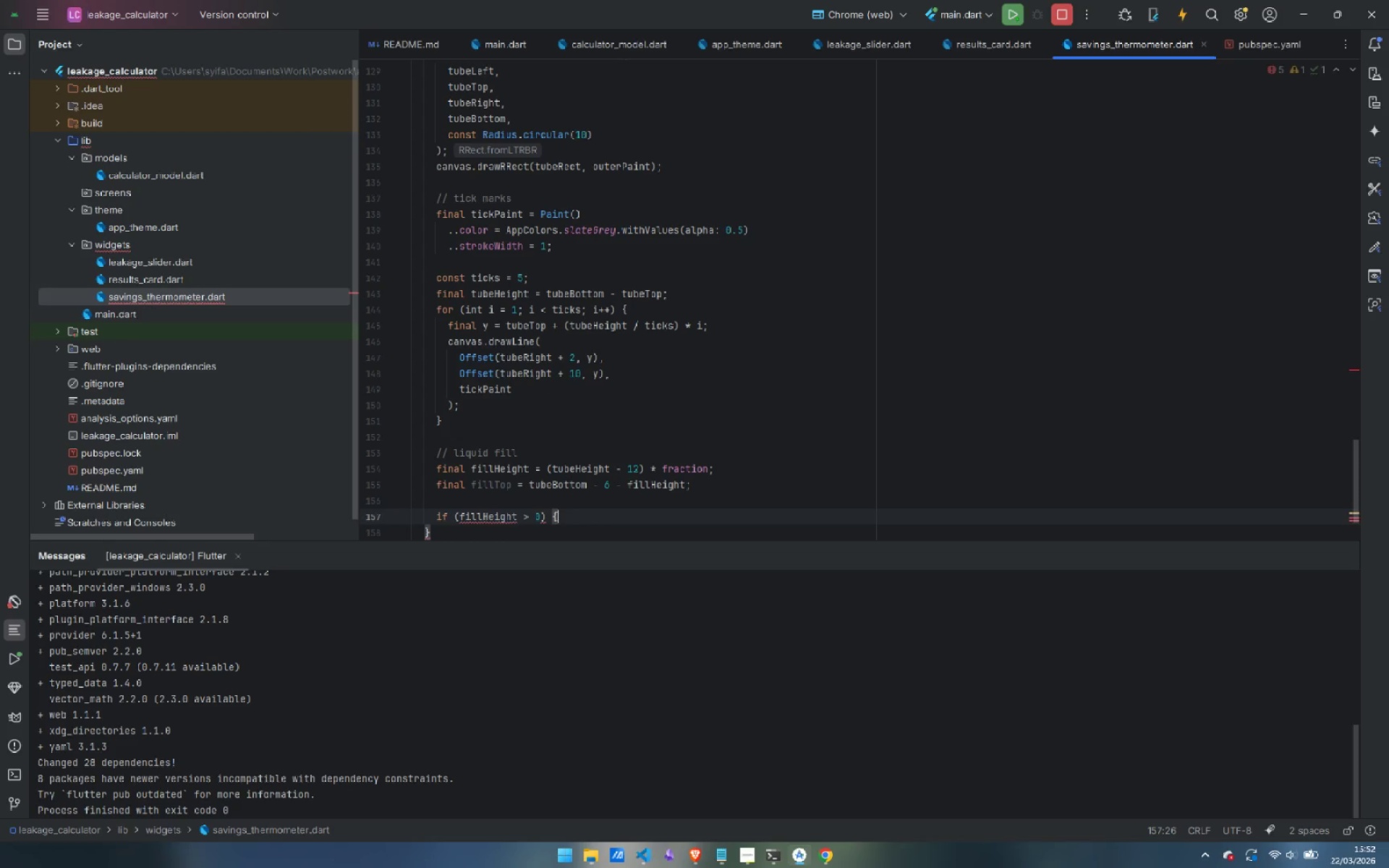 
key(Enter)
 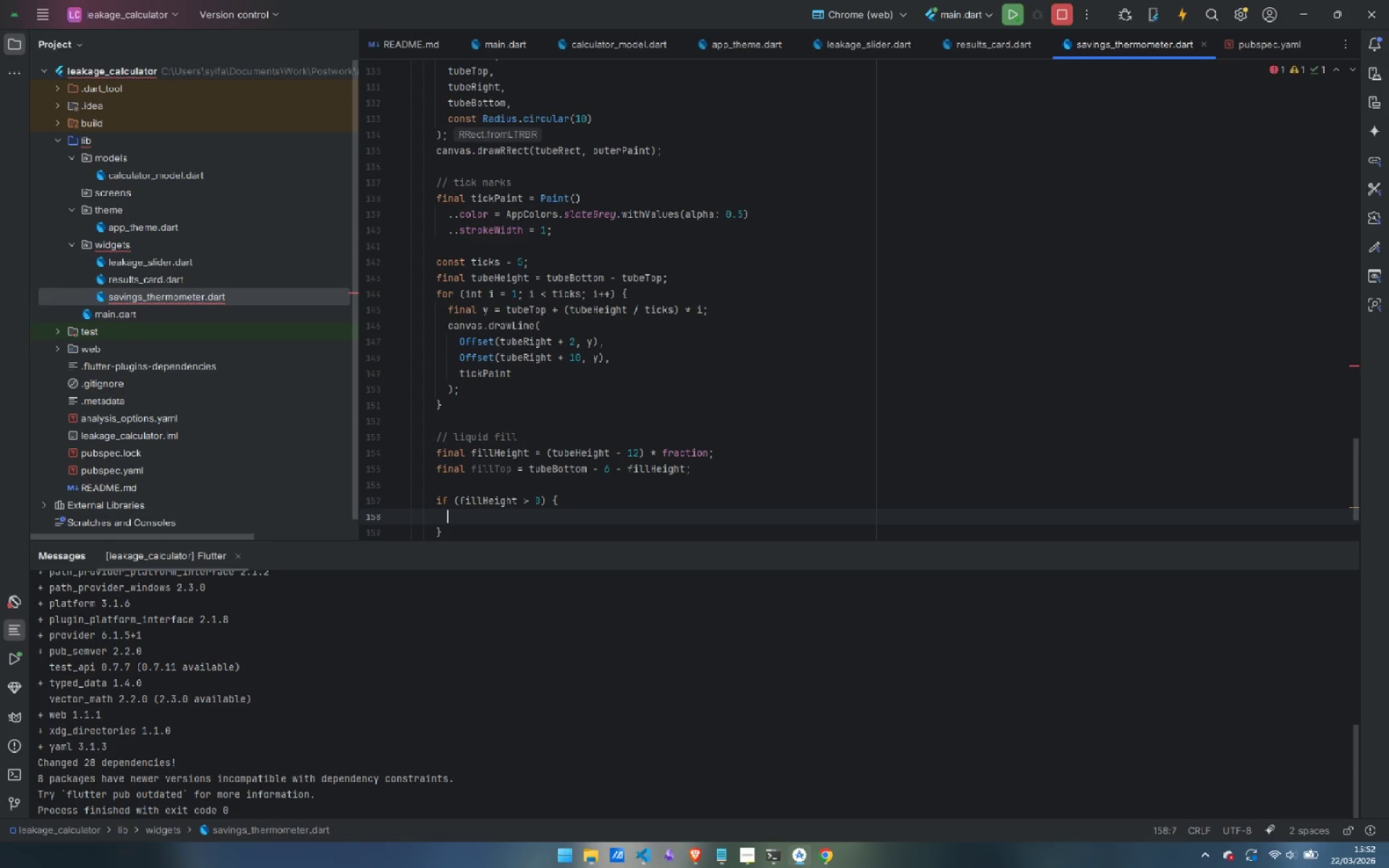 
type(final fillPaint = Paint())
 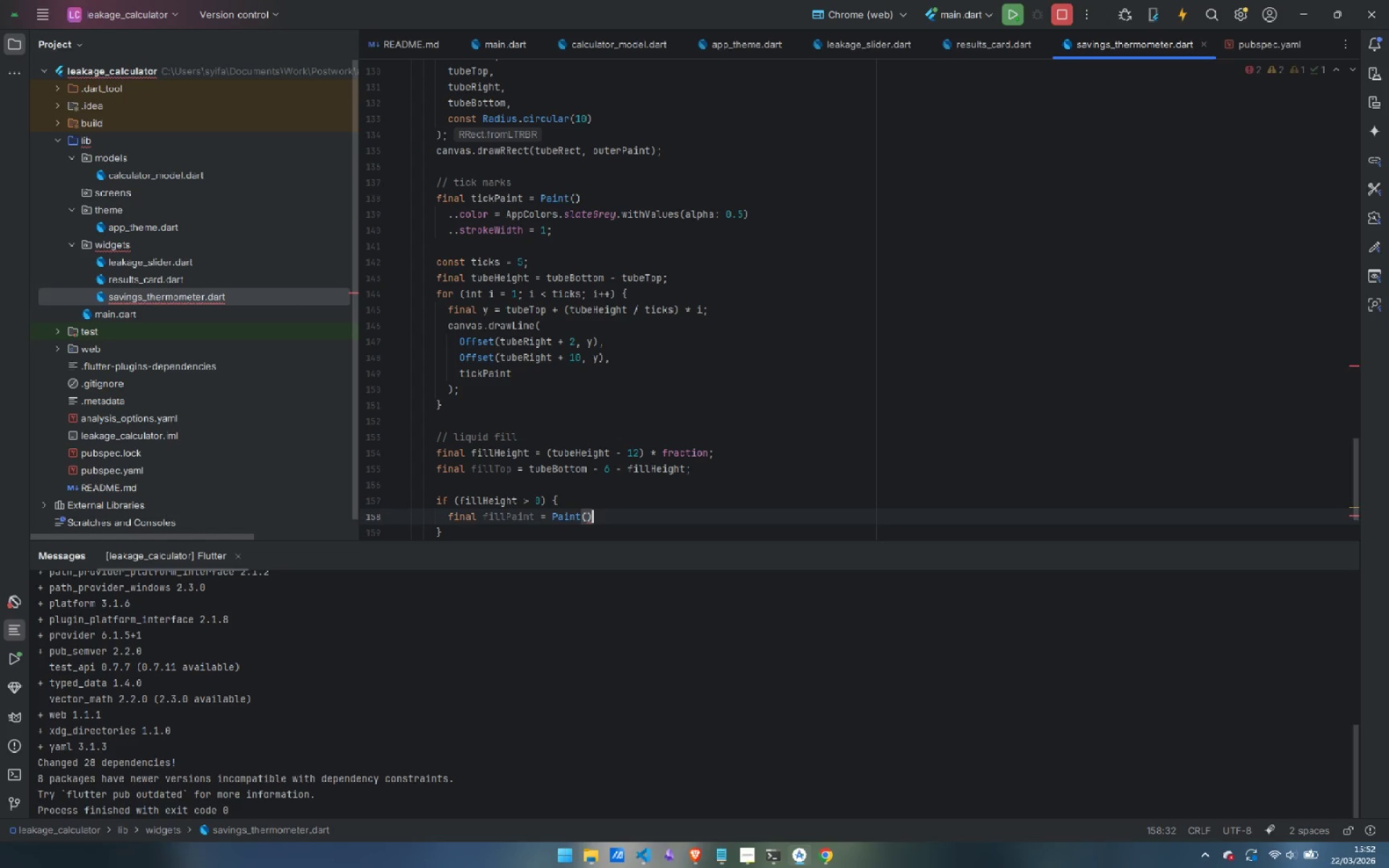 
key(Enter)
 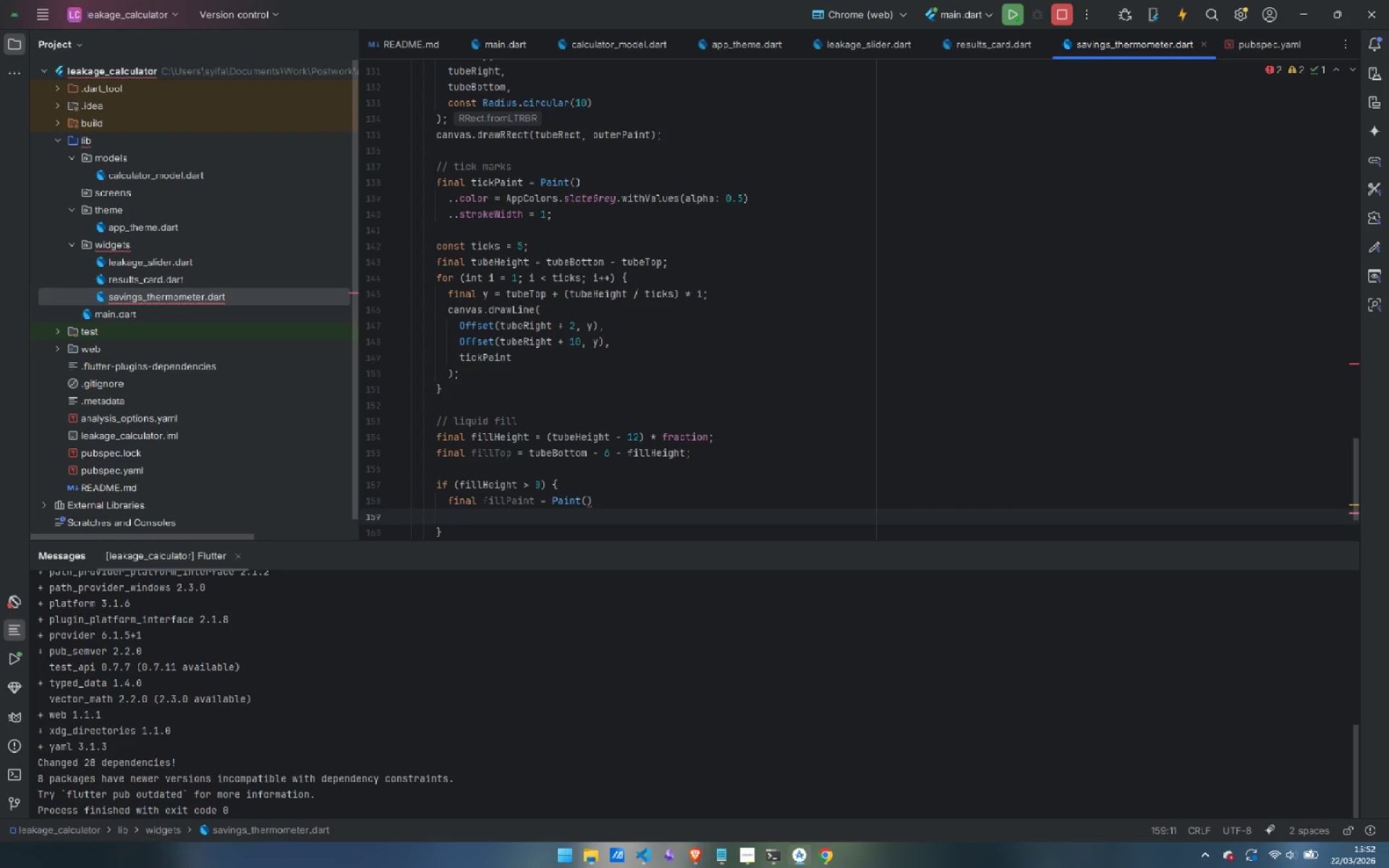 
wait(5.19)
 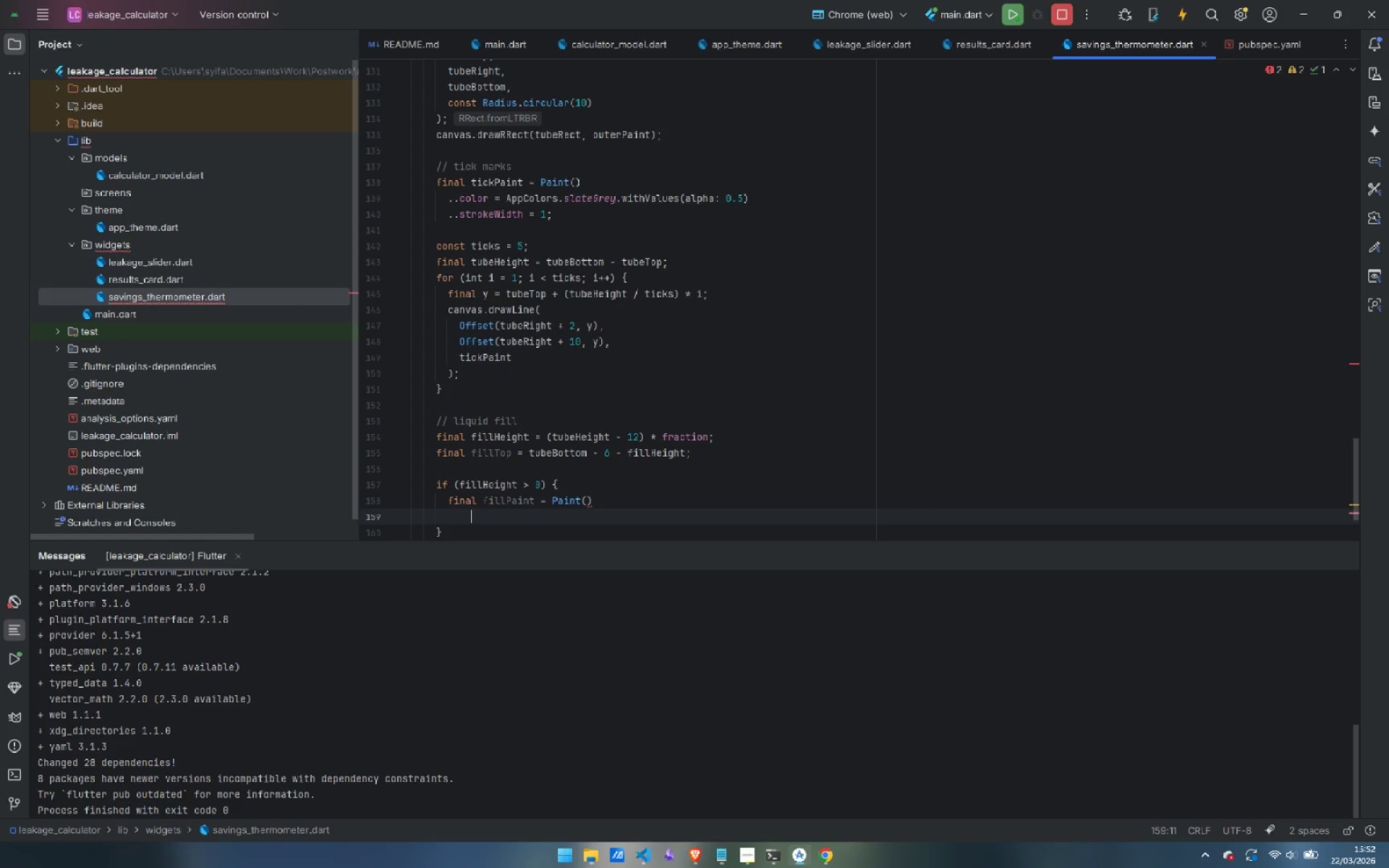 
type(..shader = Linear)
 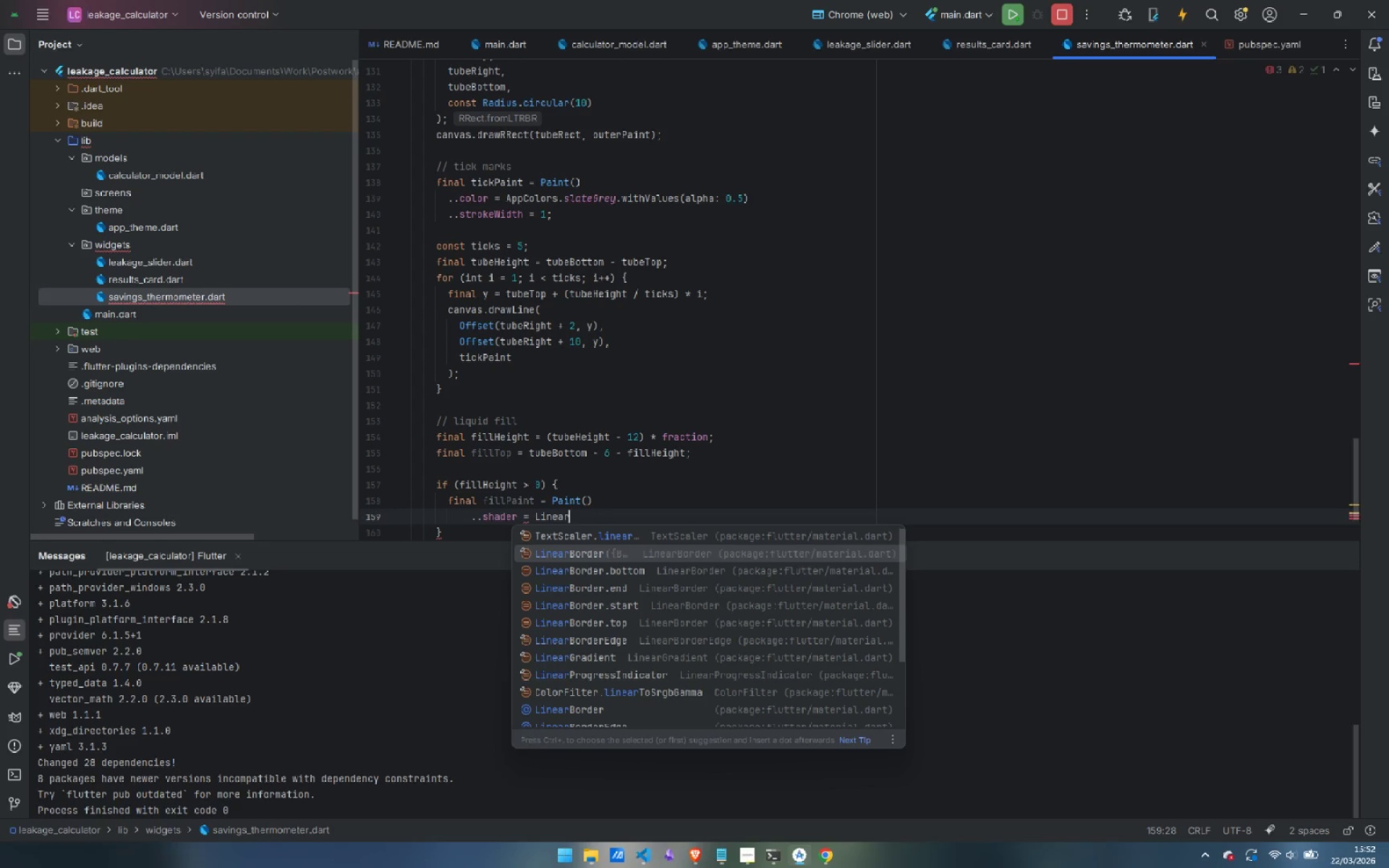 
key(ArrowLeft)
 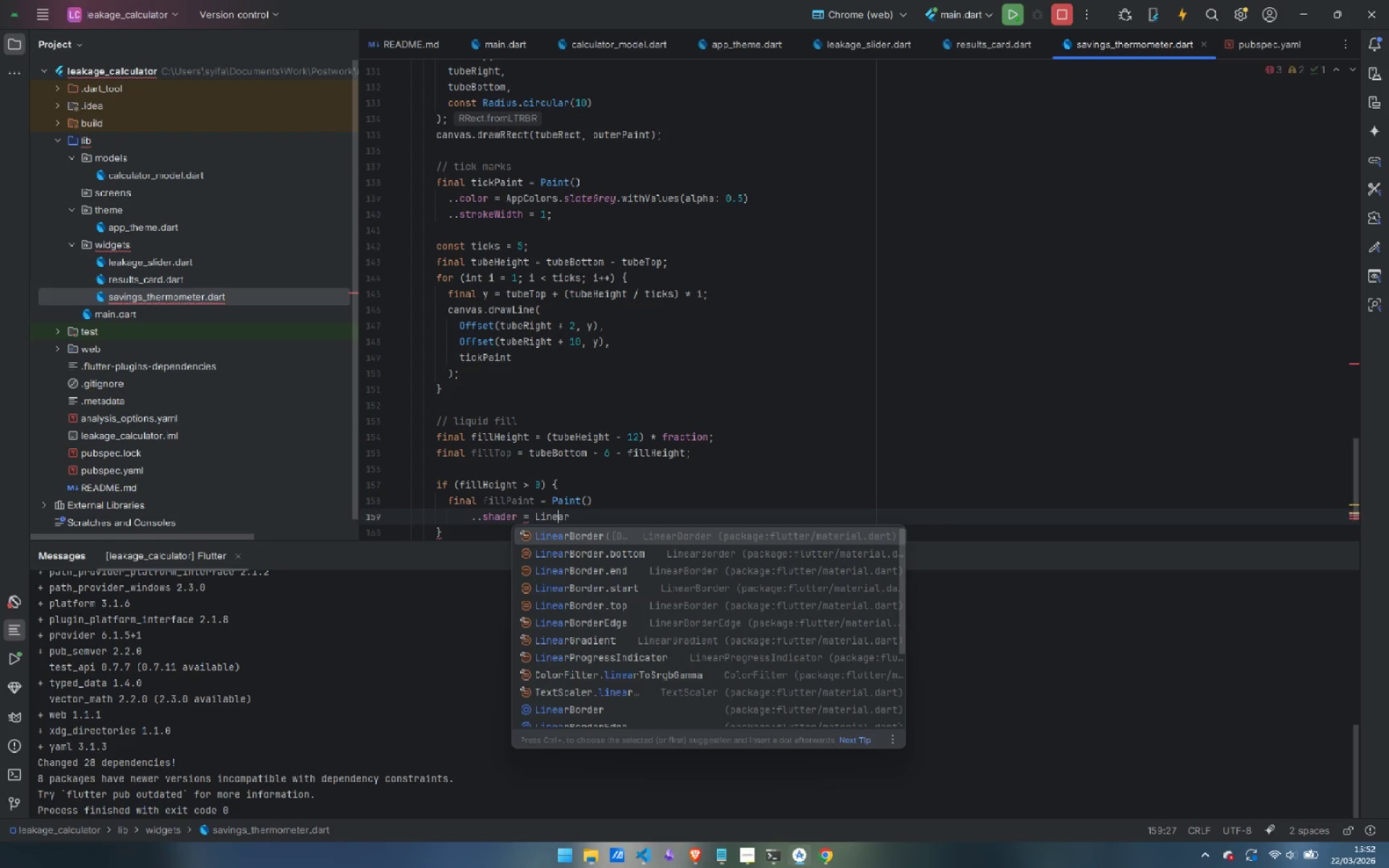 
key(ArrowLeft)
 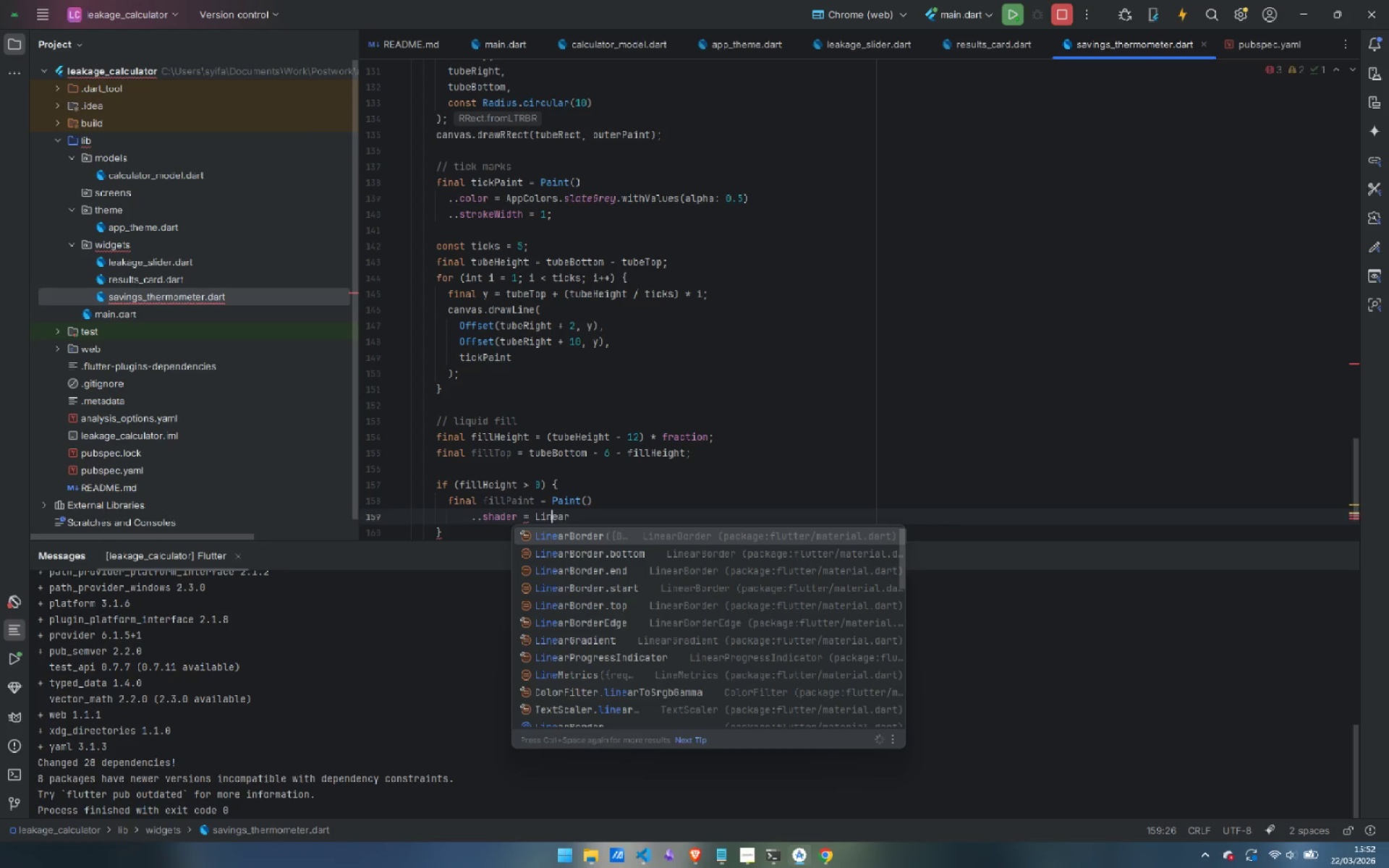 
key(ArrowLeft)
 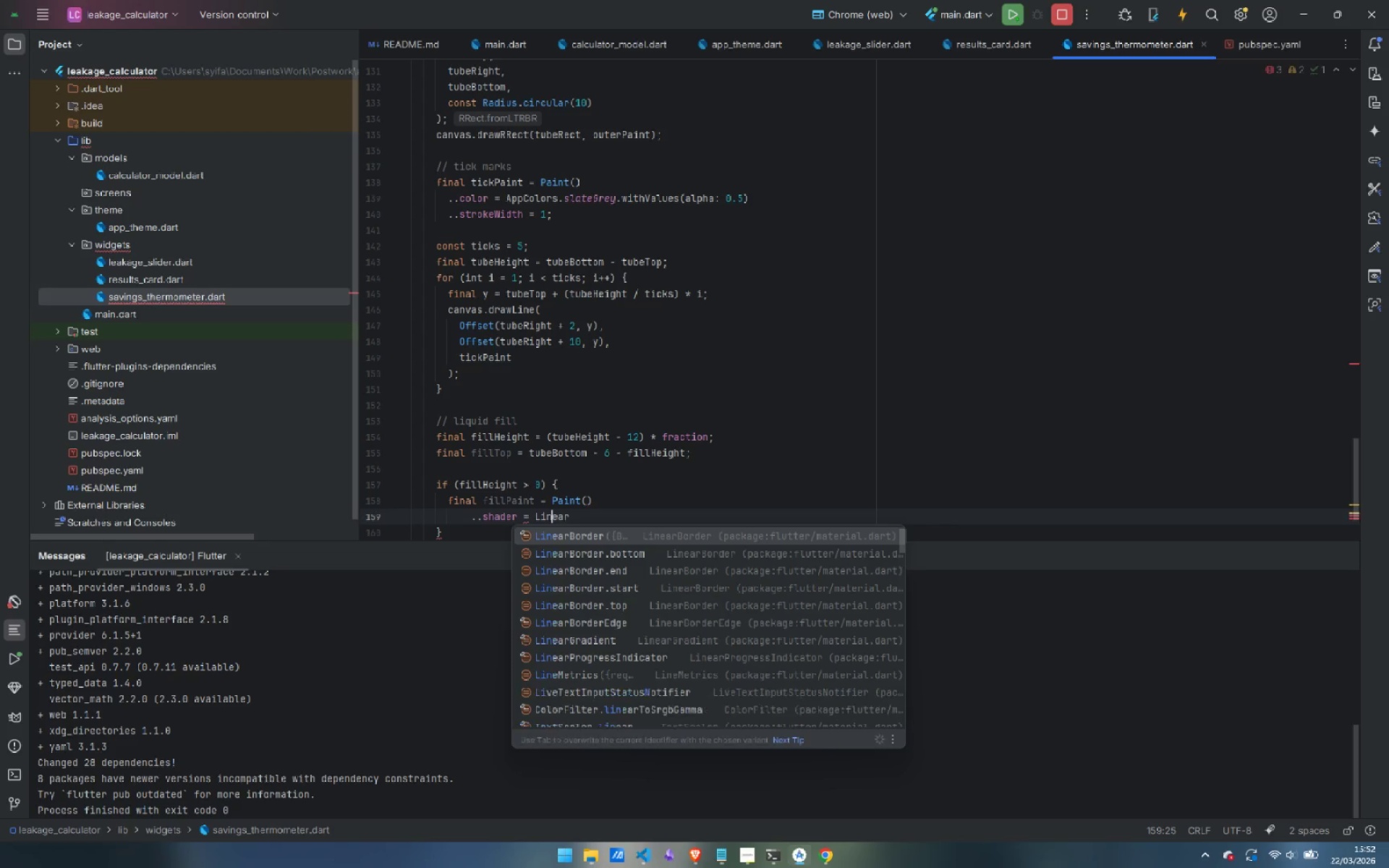 
key(ArrowLeft)
 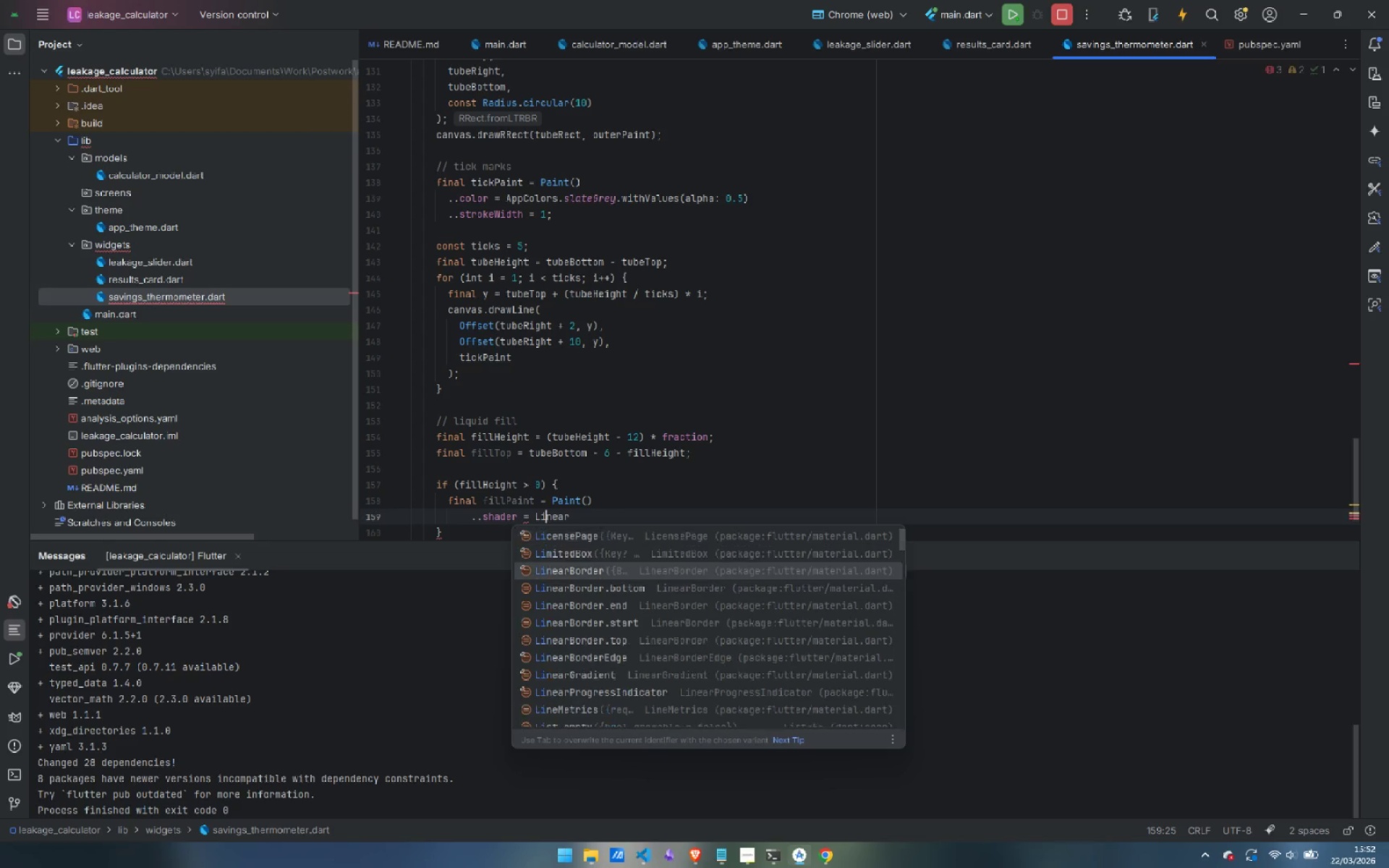 
key(ArrowLeft)
 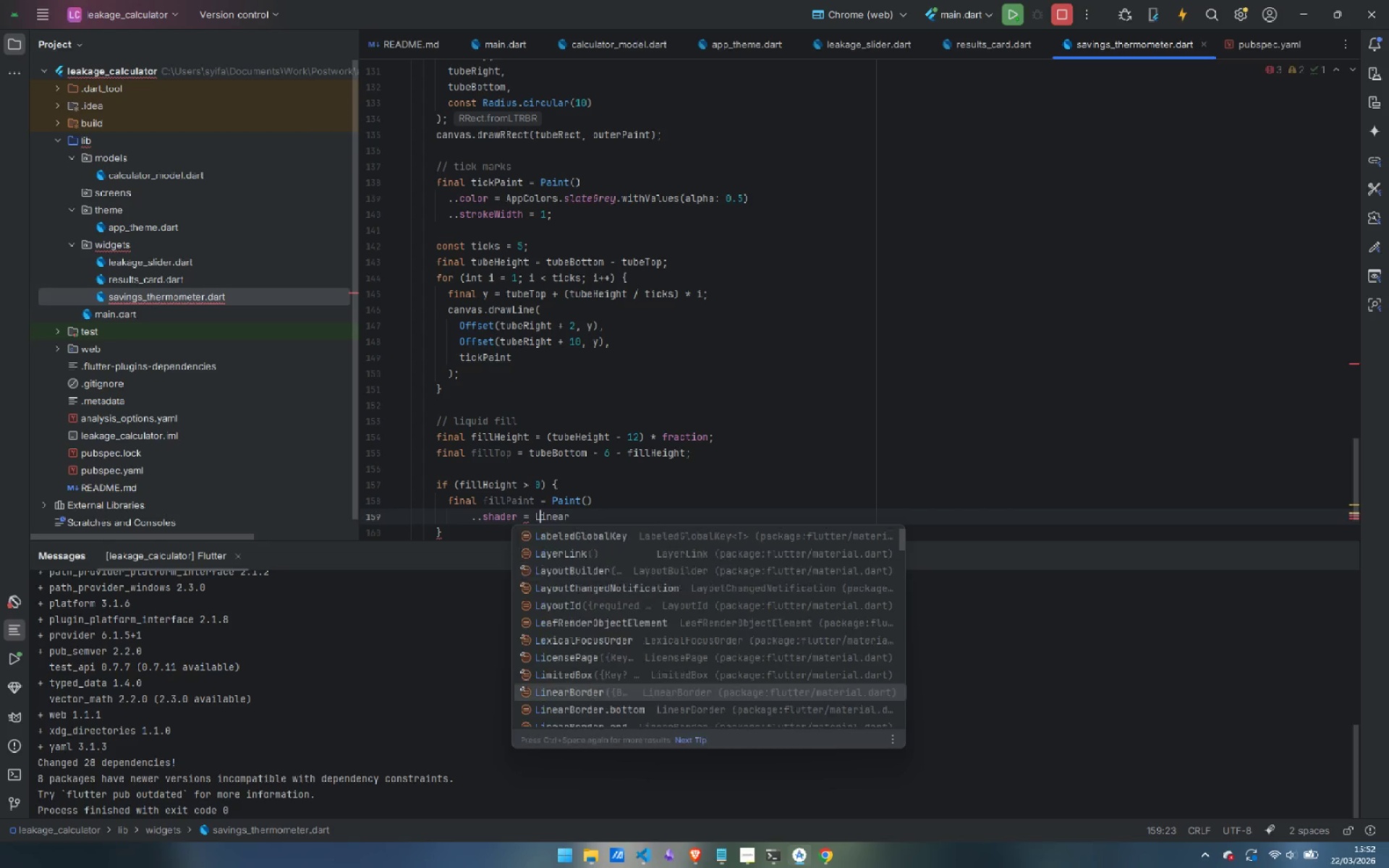 
key(ArrowLeft)
 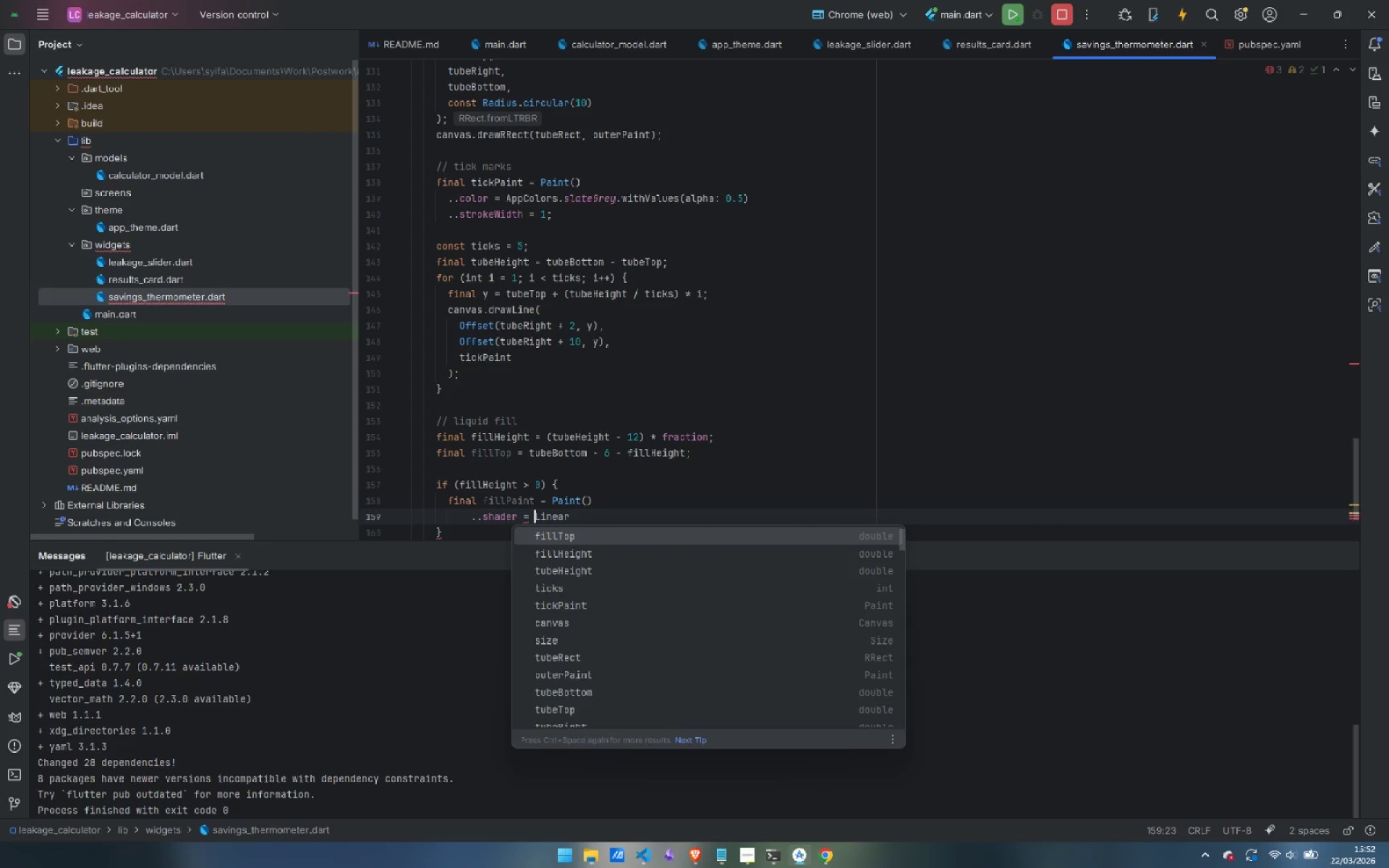 
key(ArrowLeft)
 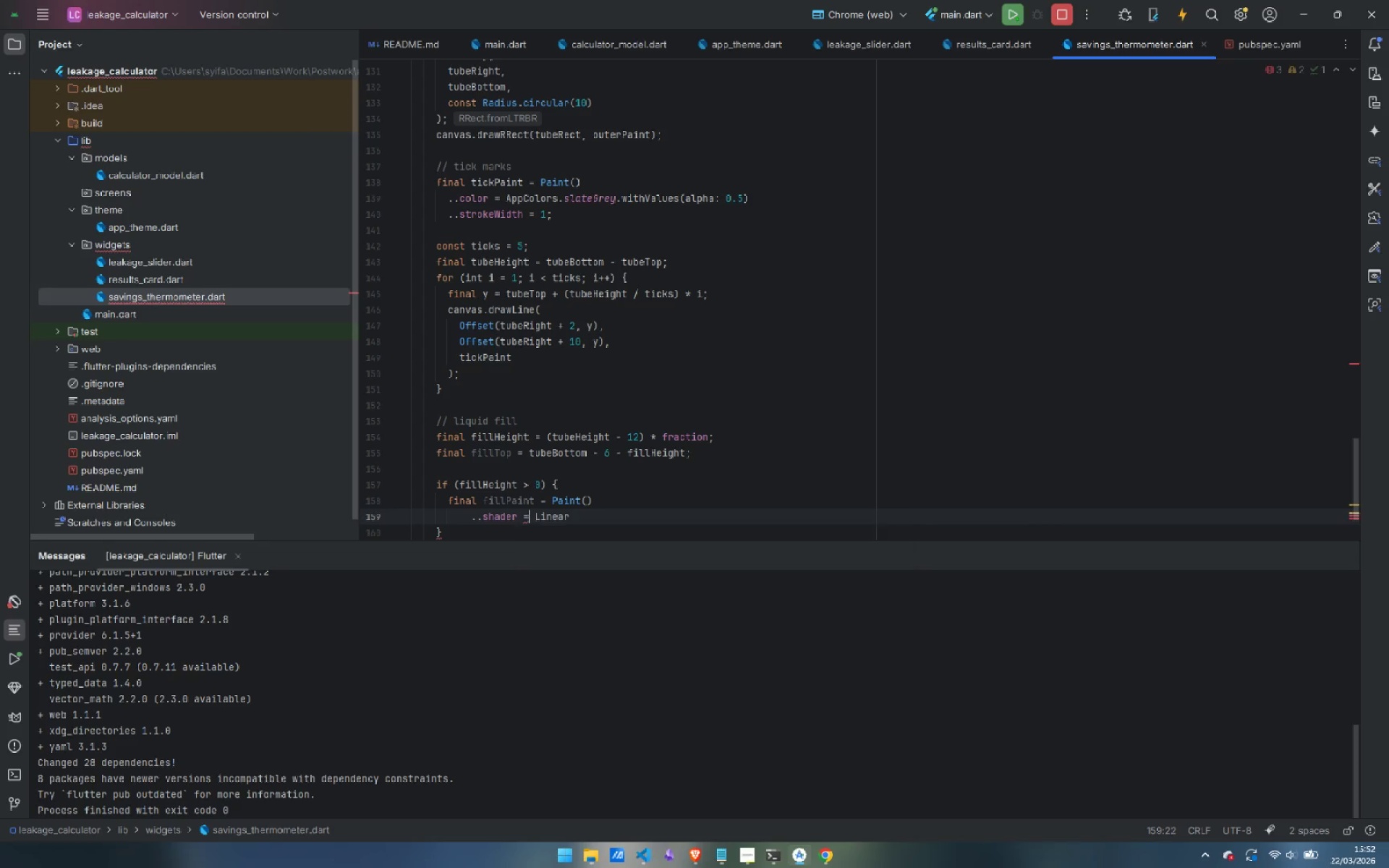 
key(ArrowLeft)
 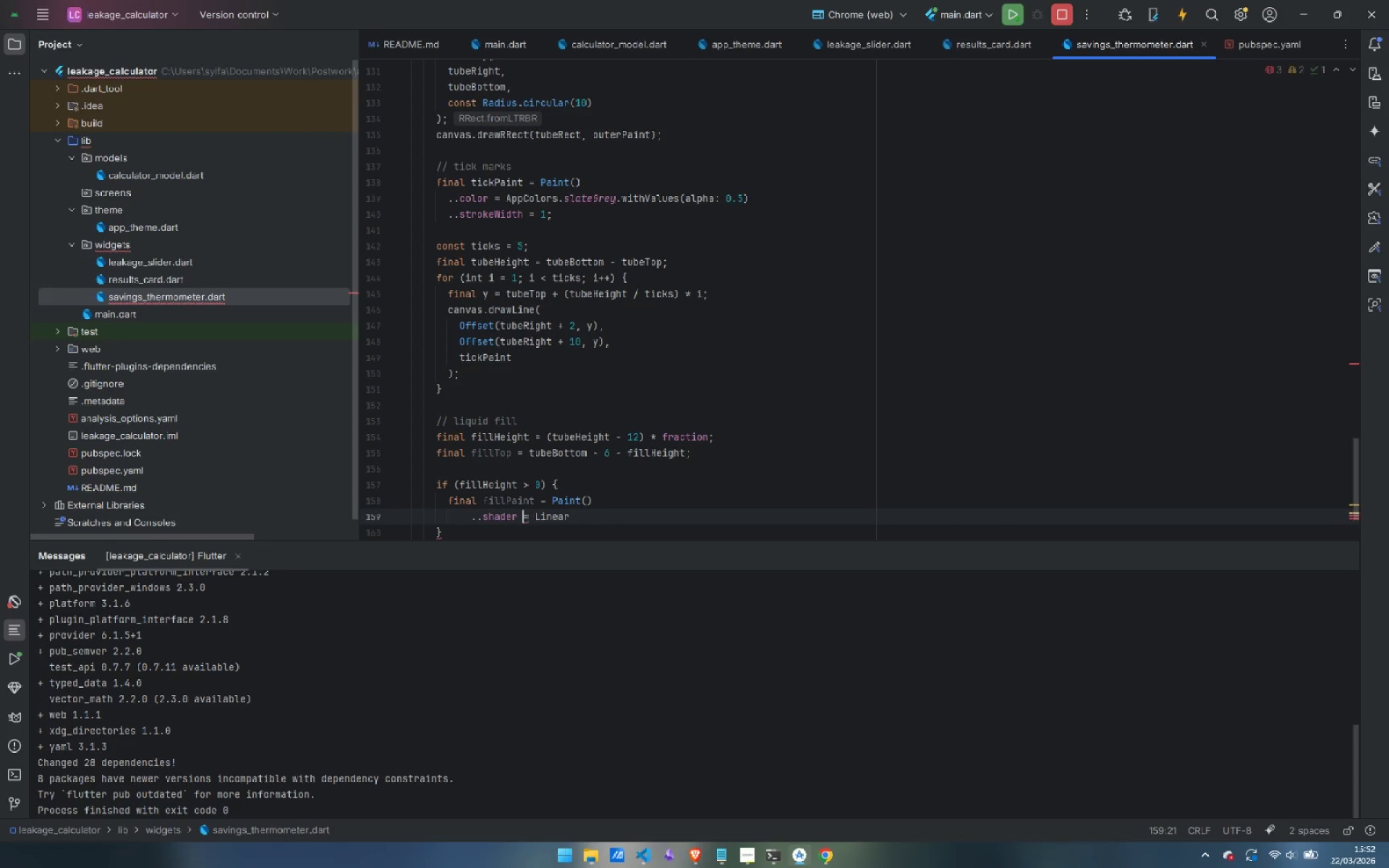 
key(ArrowLeft)
 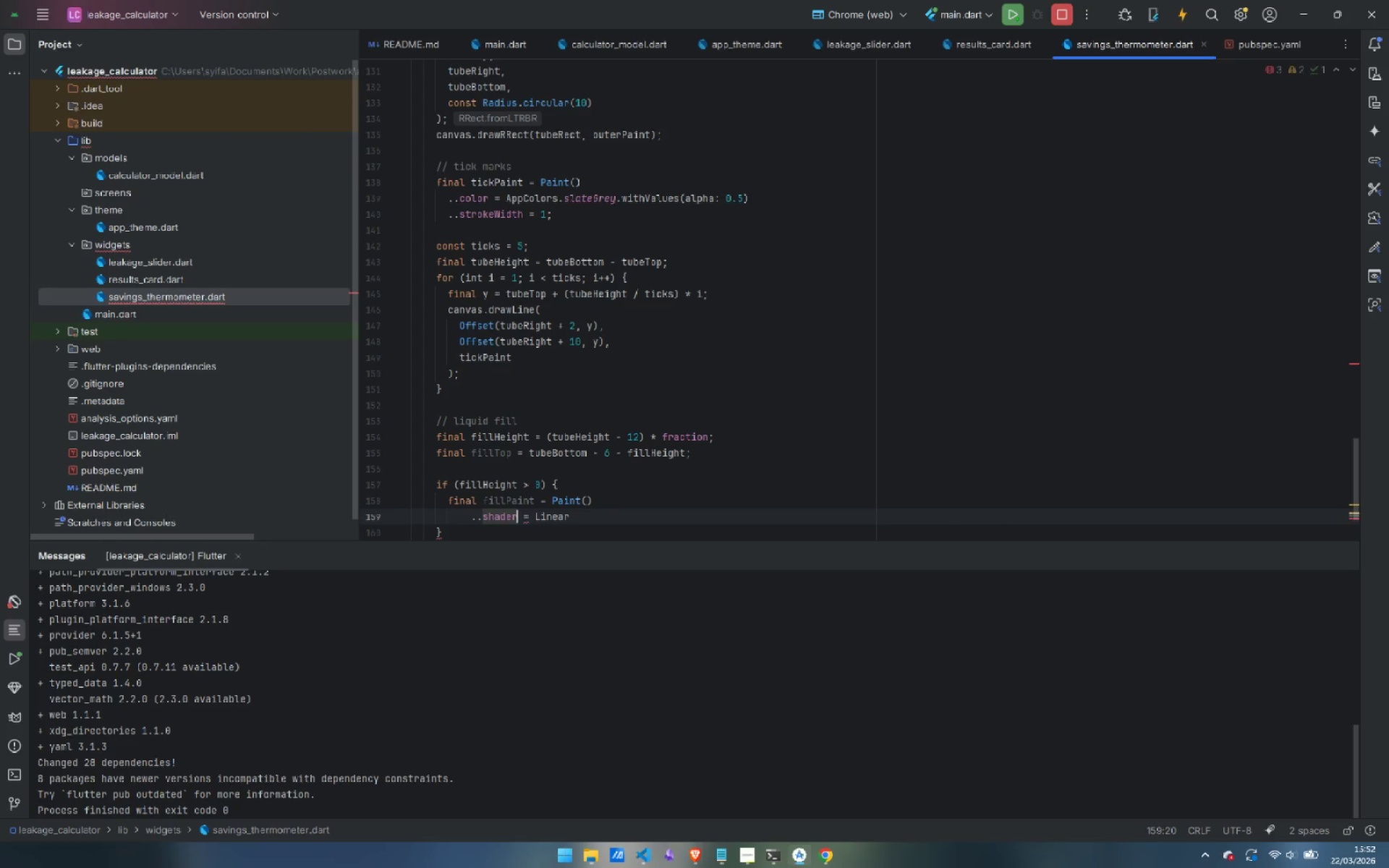 
key(ArrowLeft)
 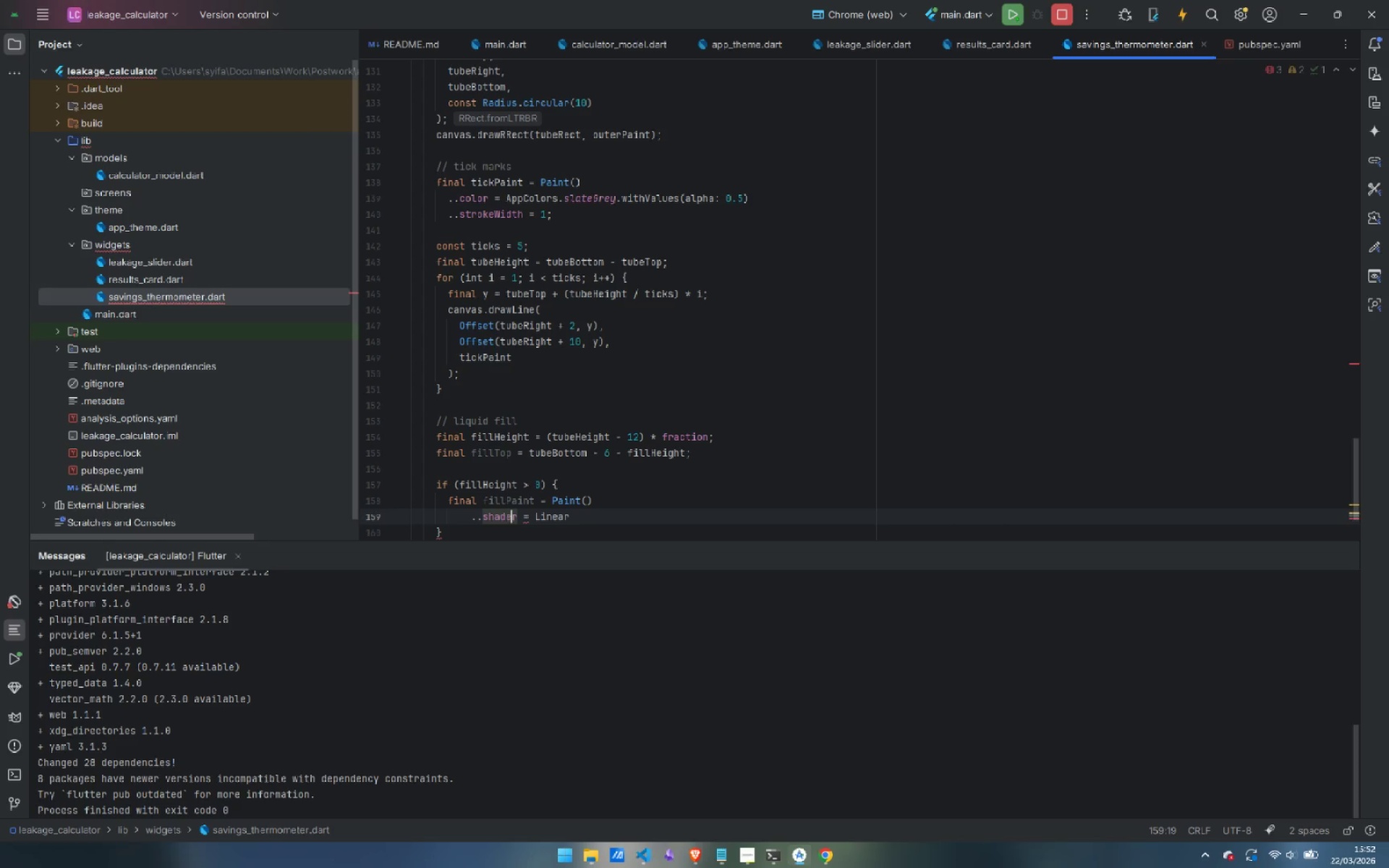 
key(ArrowLeft)
 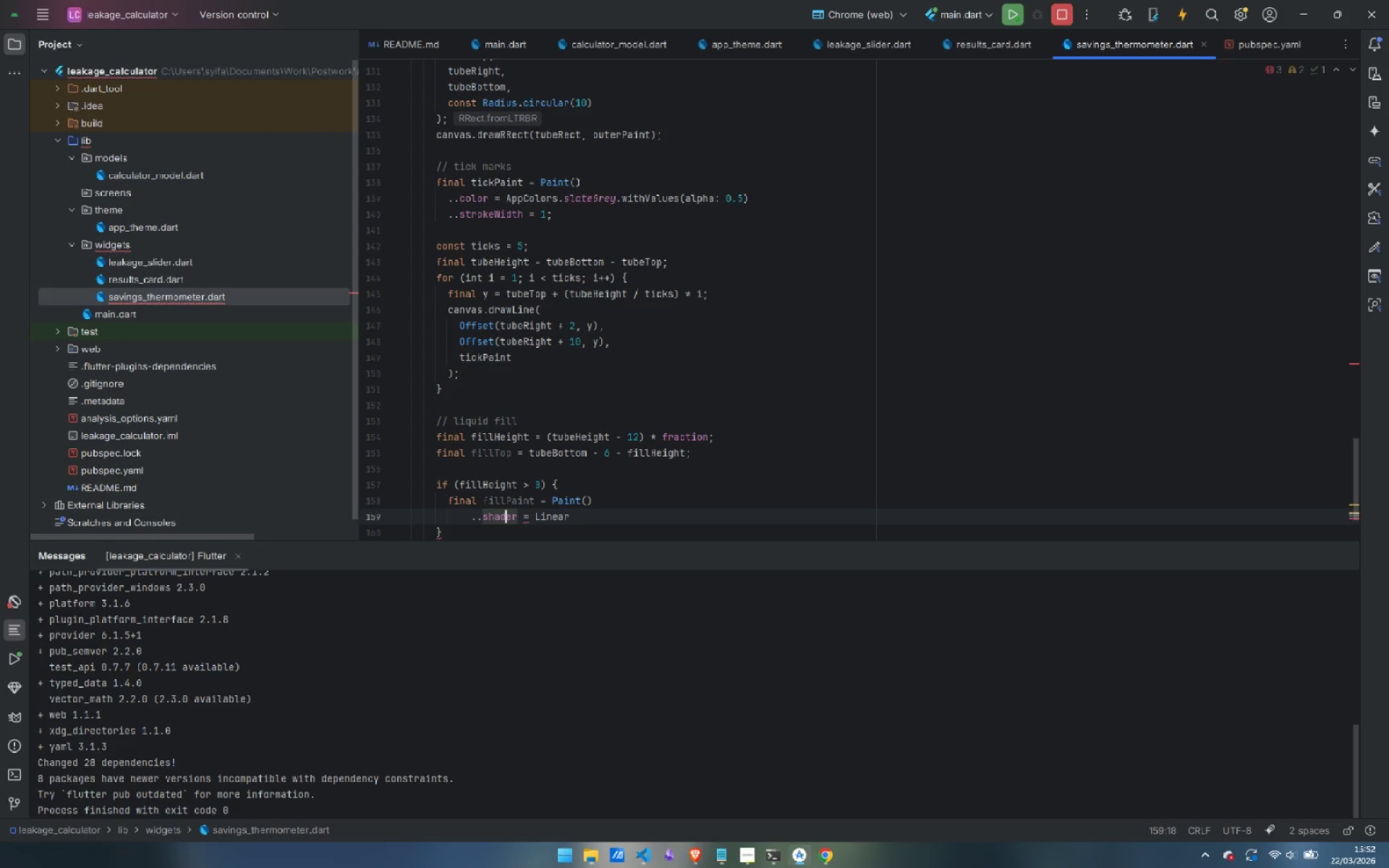 
key(ArrowLeft)
 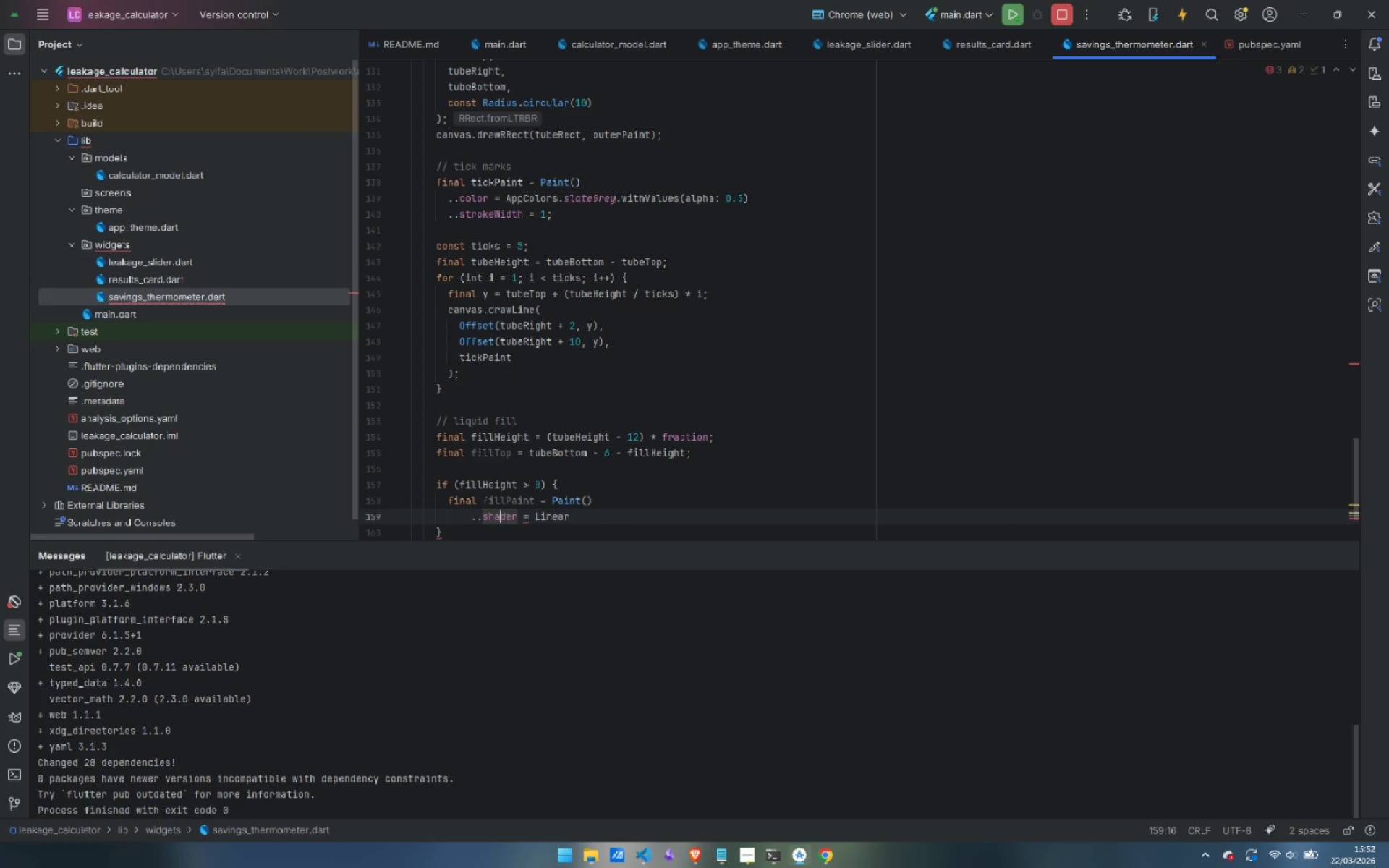 
key(ArrowLeft)
 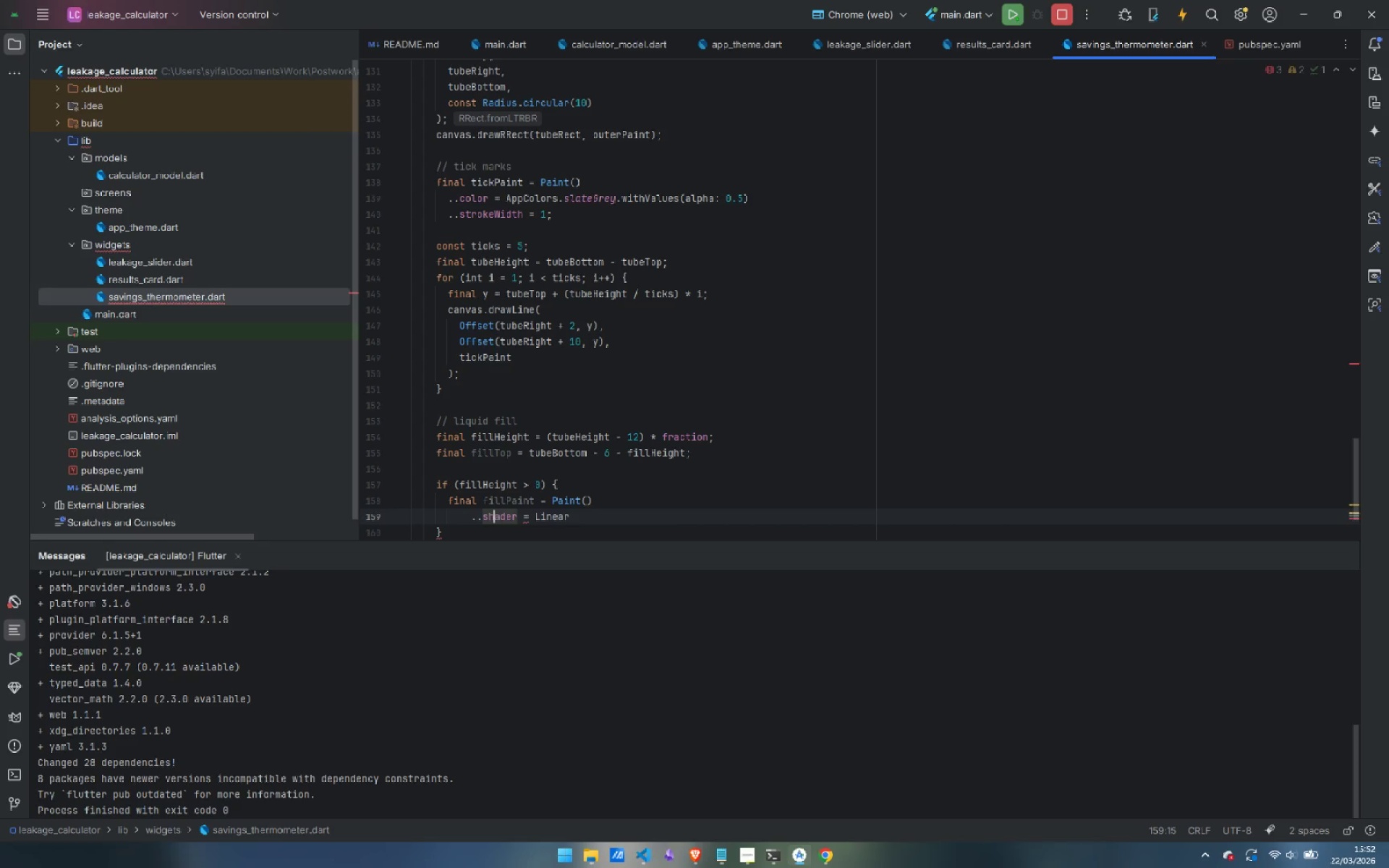 
key(ArrowLeft)
 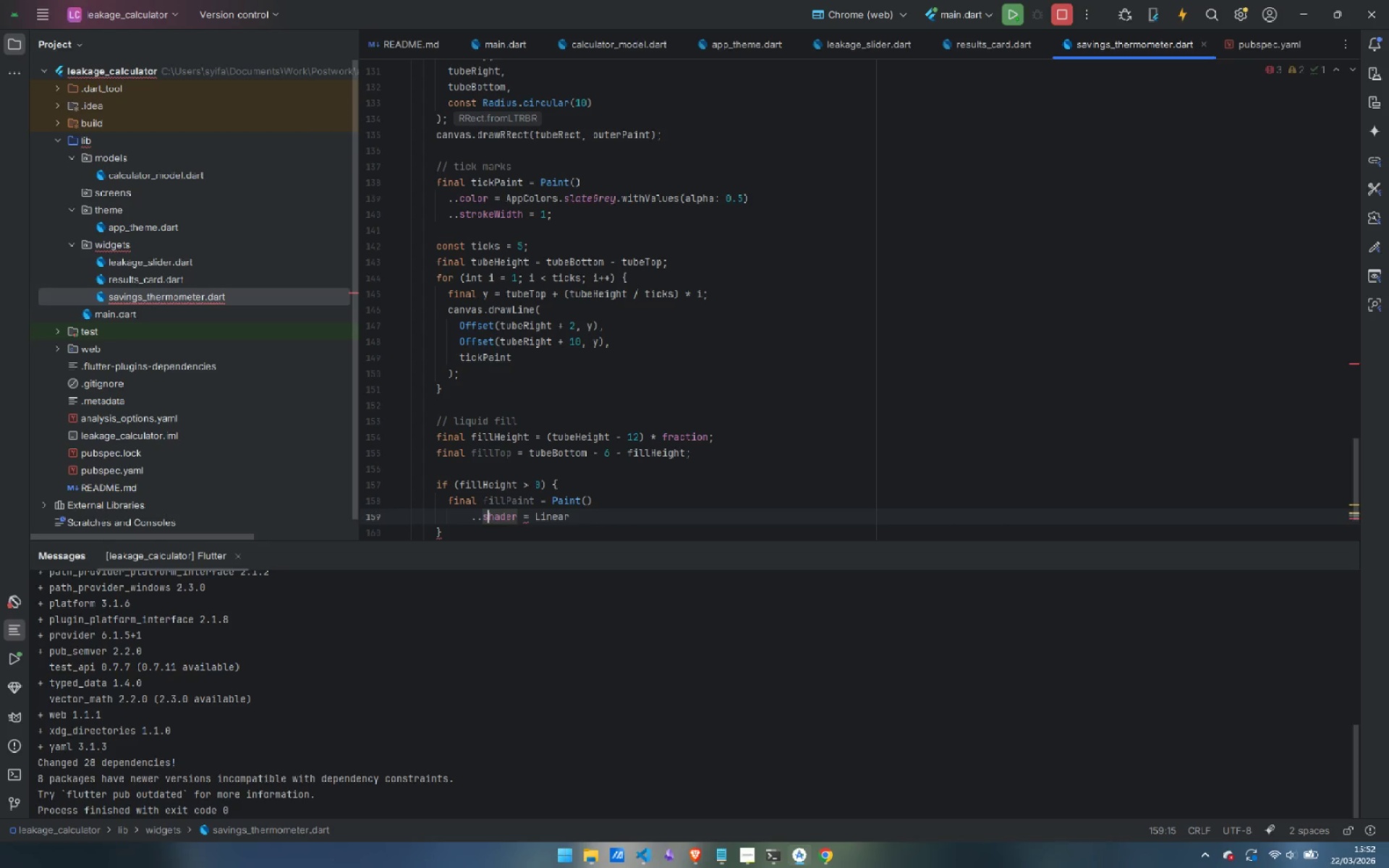 
key(ArrowLeft)
 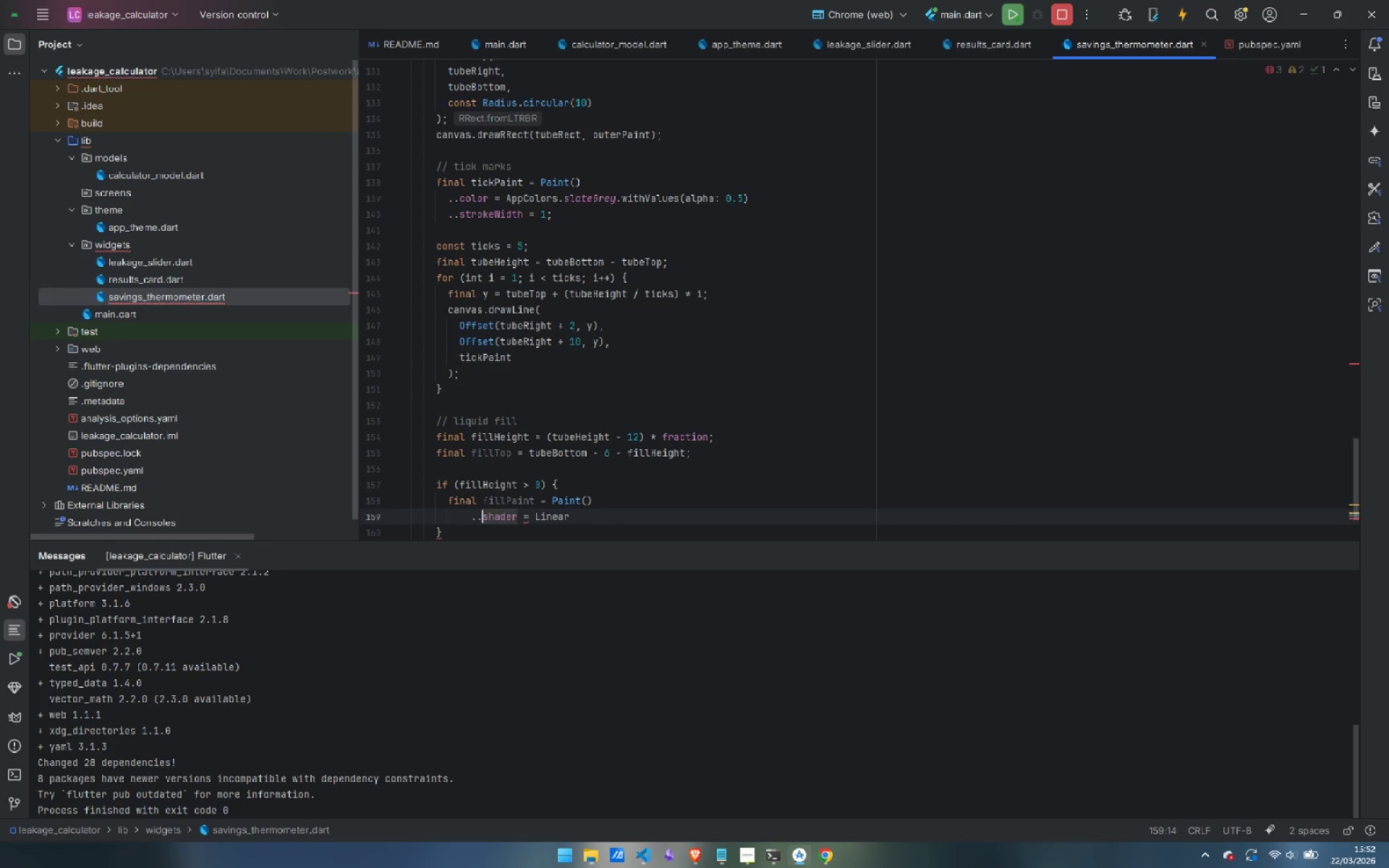 
key(Control+ControlLeft)
 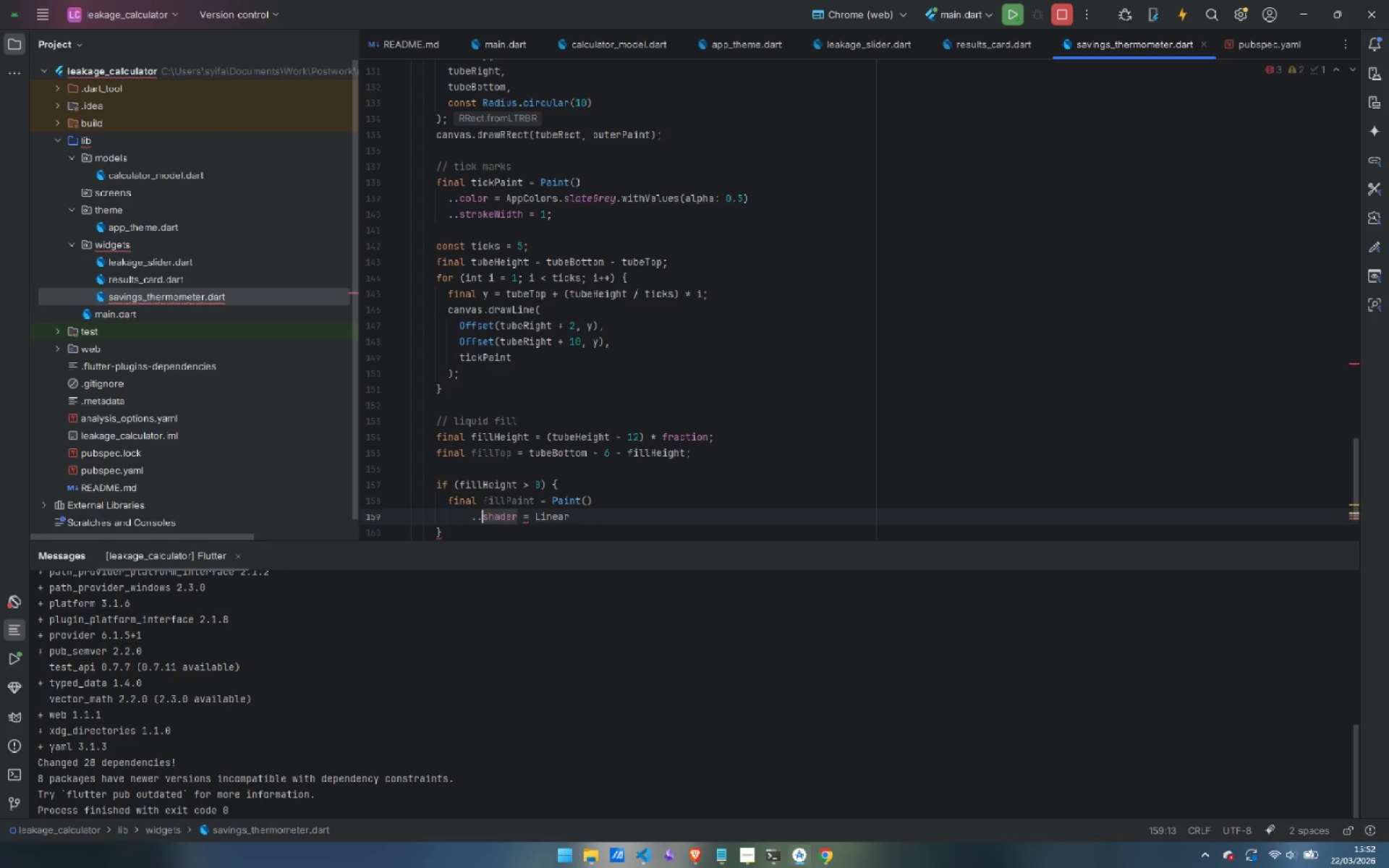 
key(Control+ArrowLeft)
 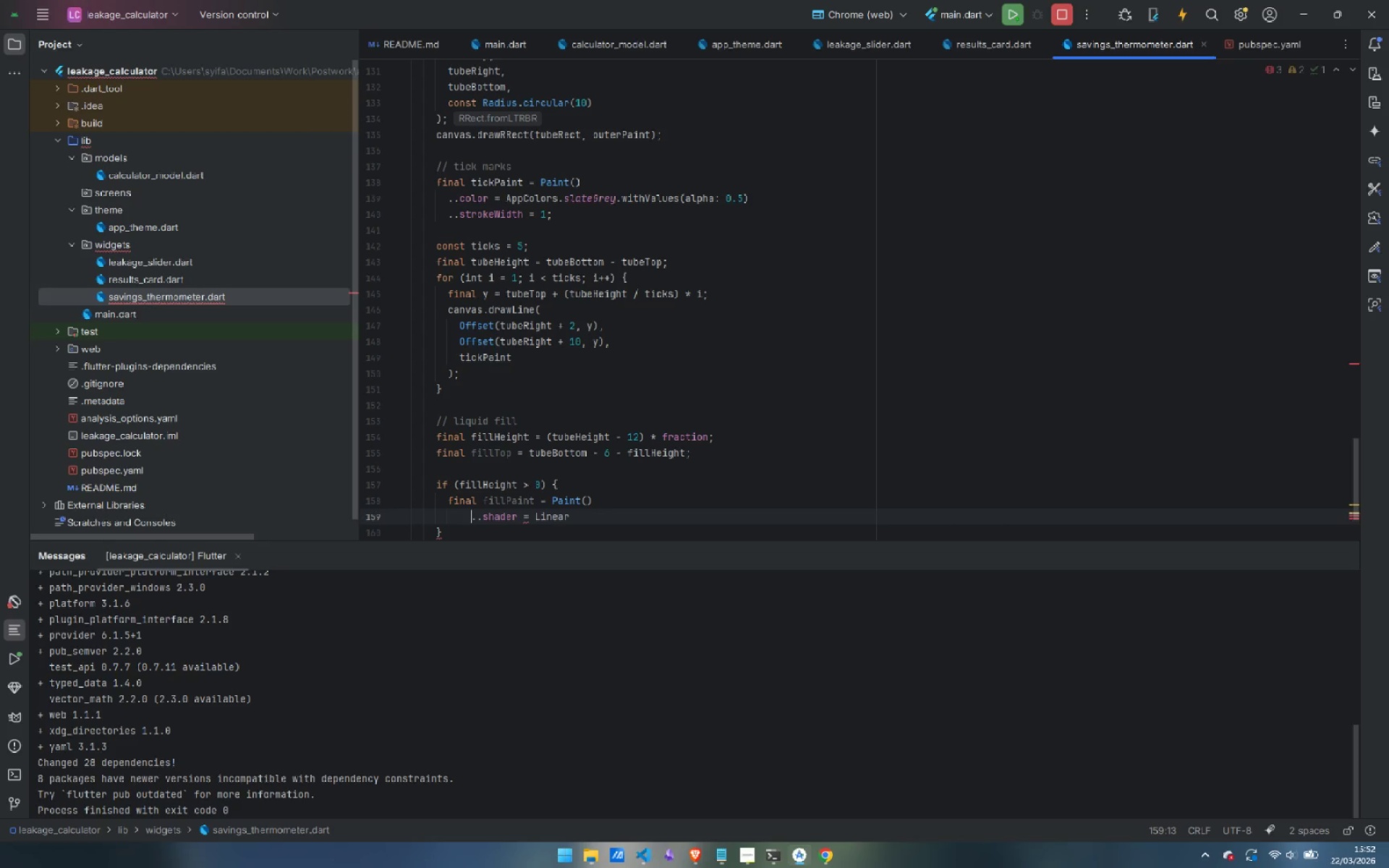 
key(ArrowLeft)
 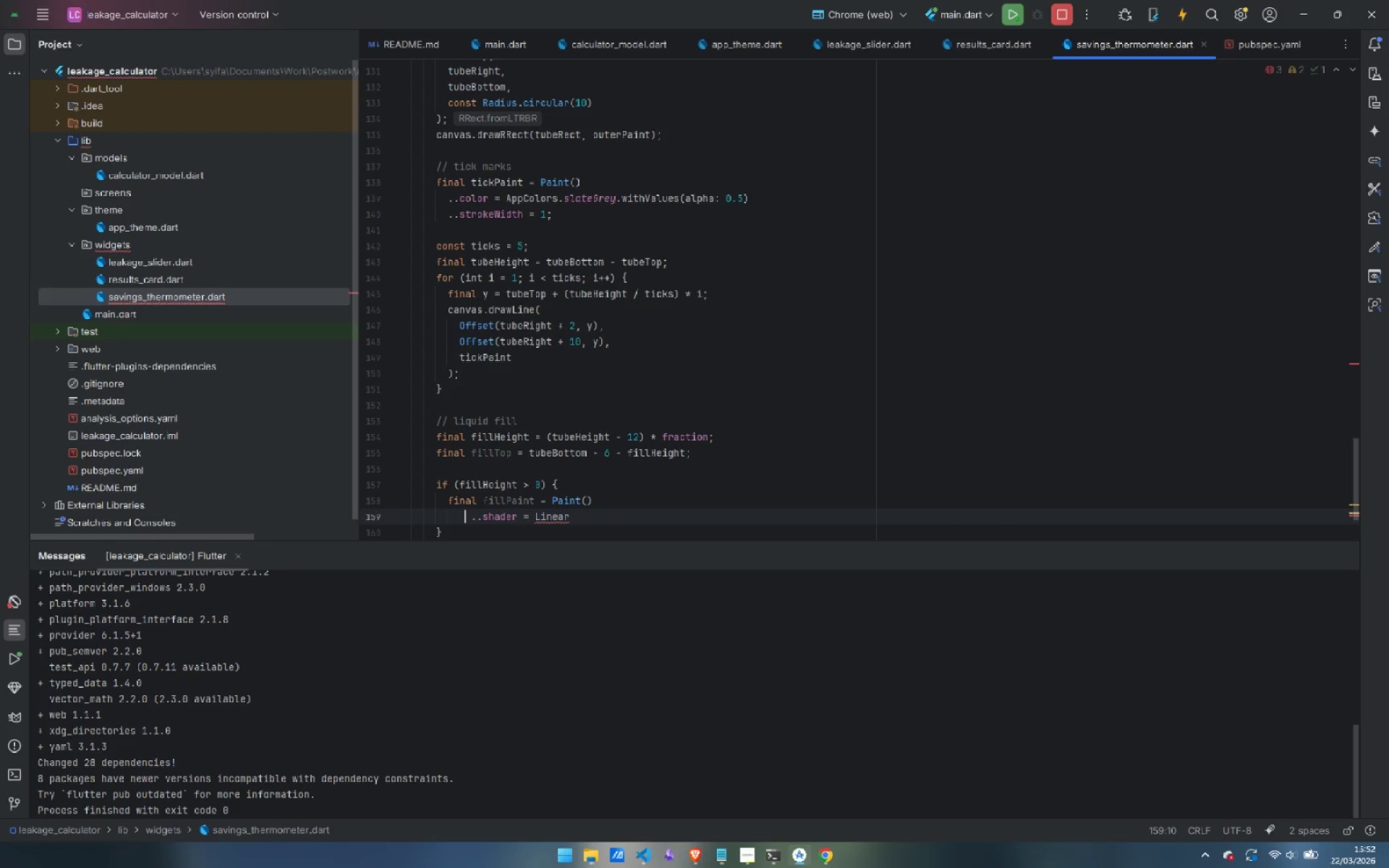 
key(ArrowRight)
 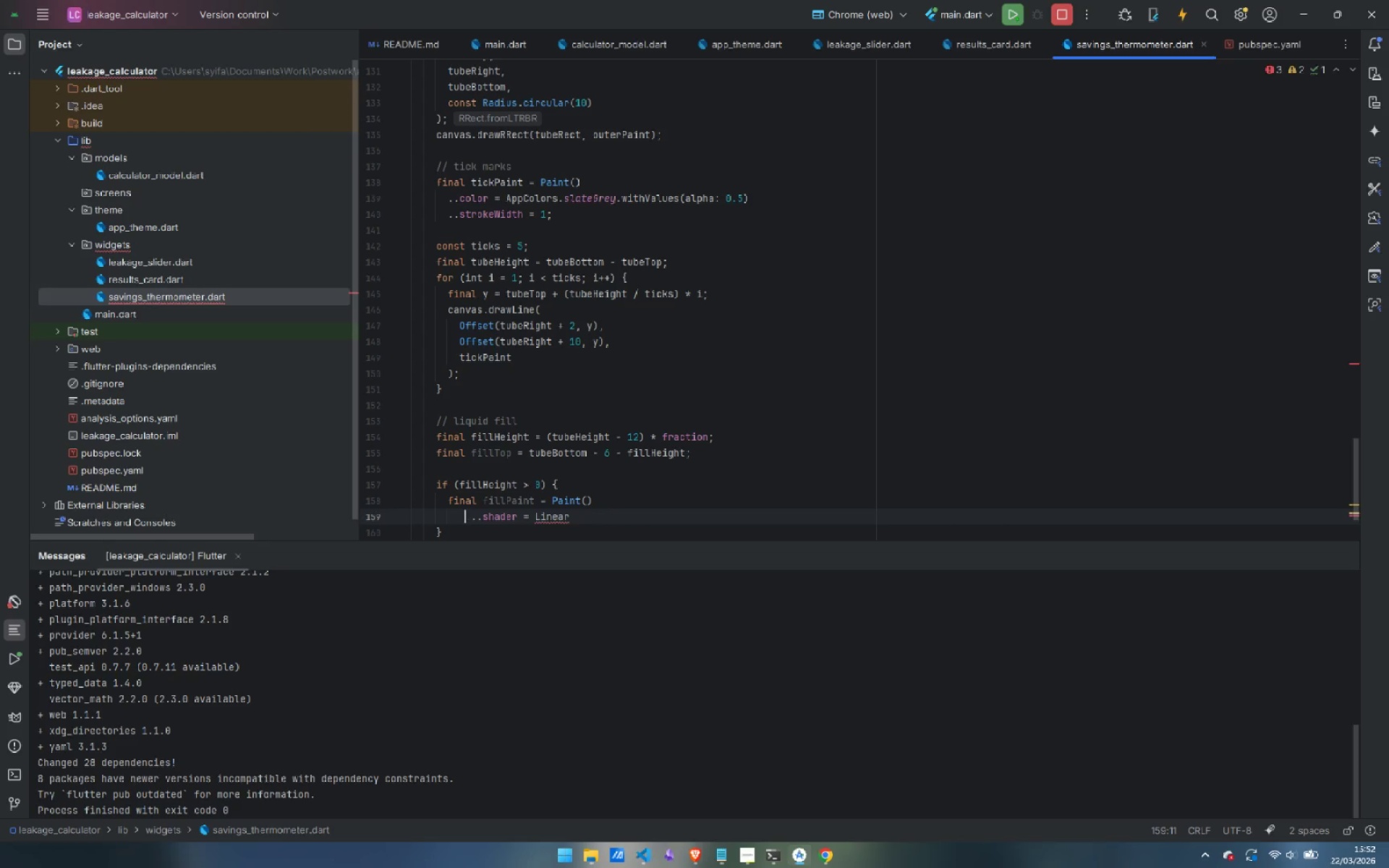 
key(ArrowLeft)
 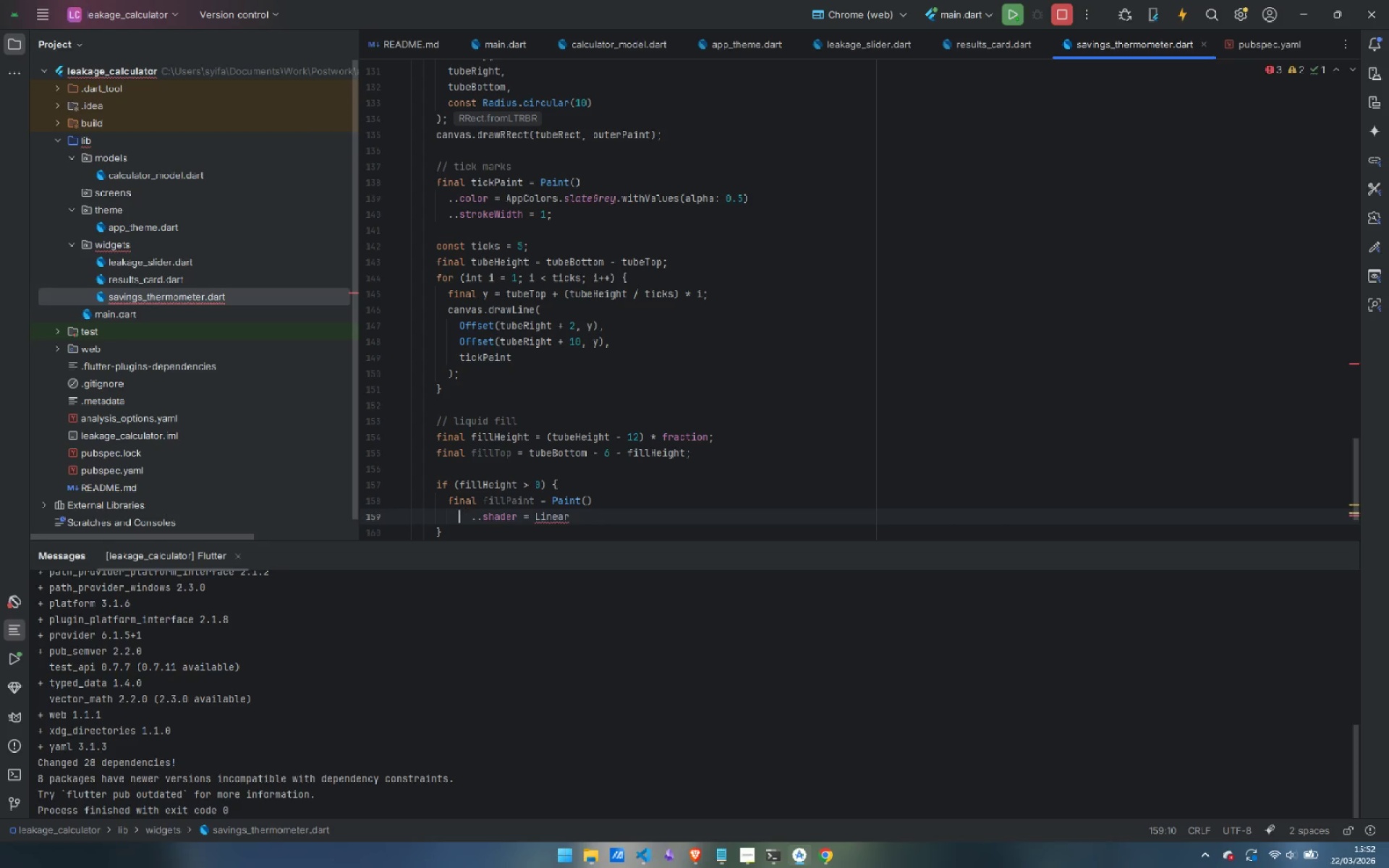 
key(ArrowLeft)
 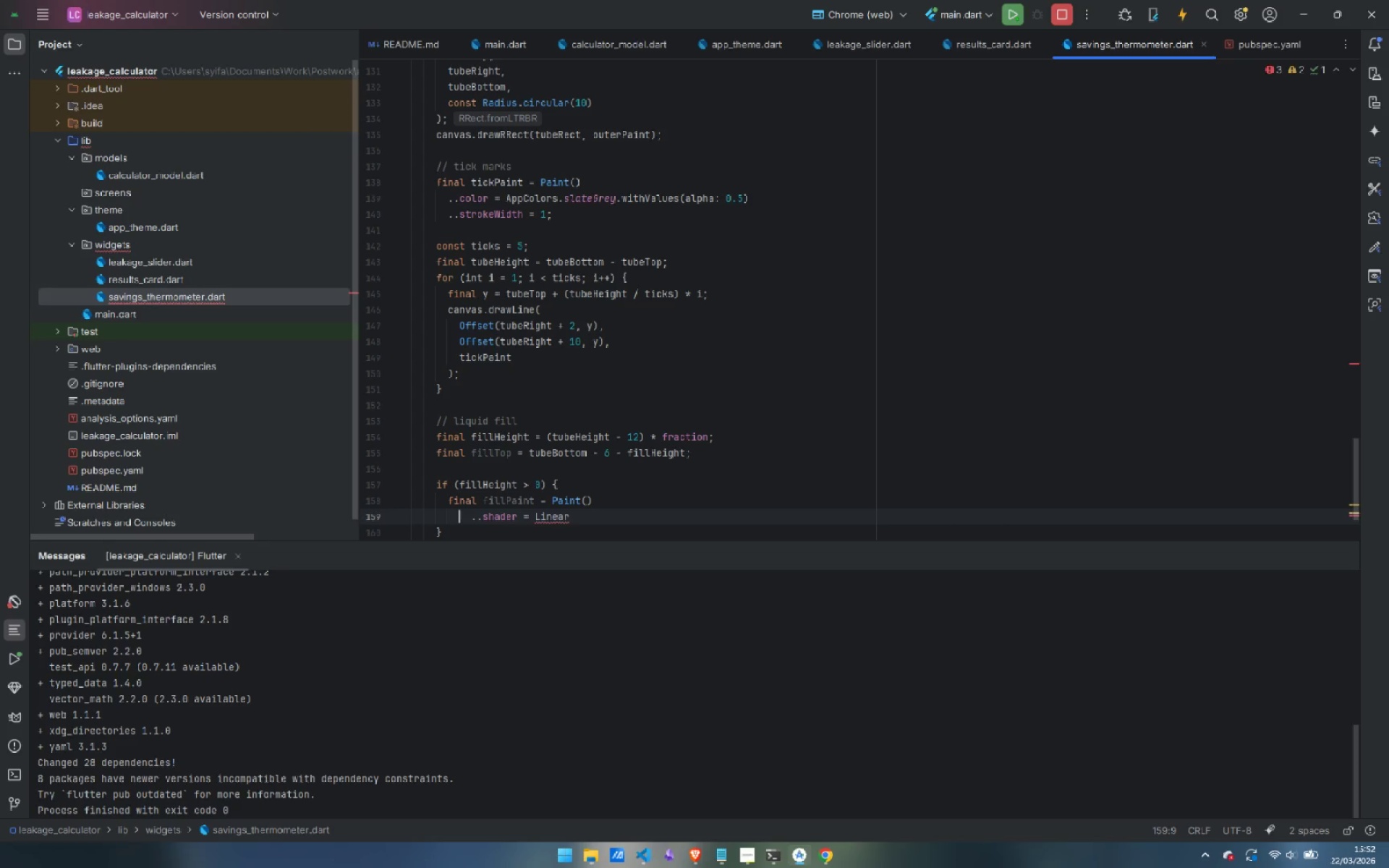 
key(Shift+ArrowRight)
 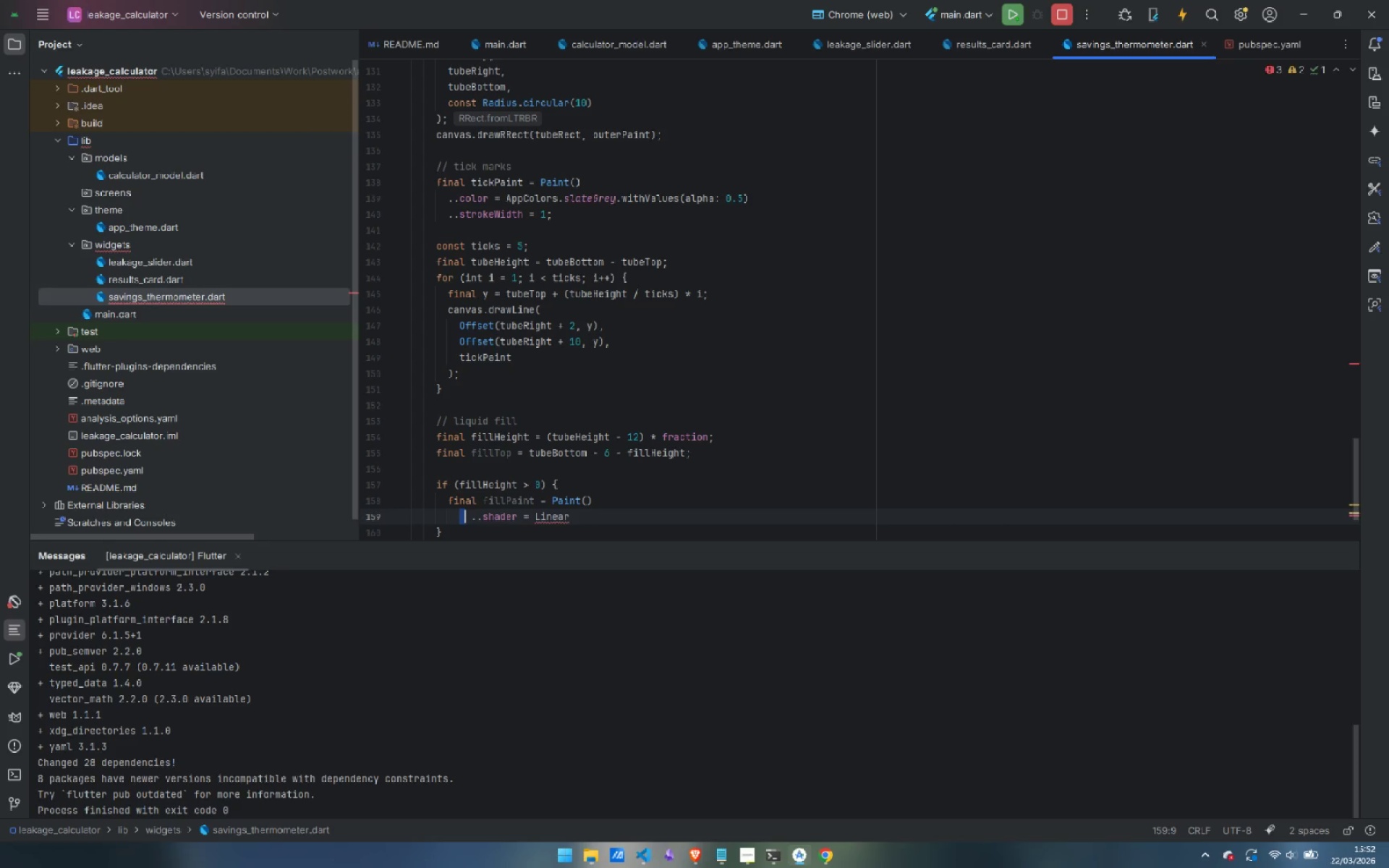 
key(Shift+ArrowRight)
 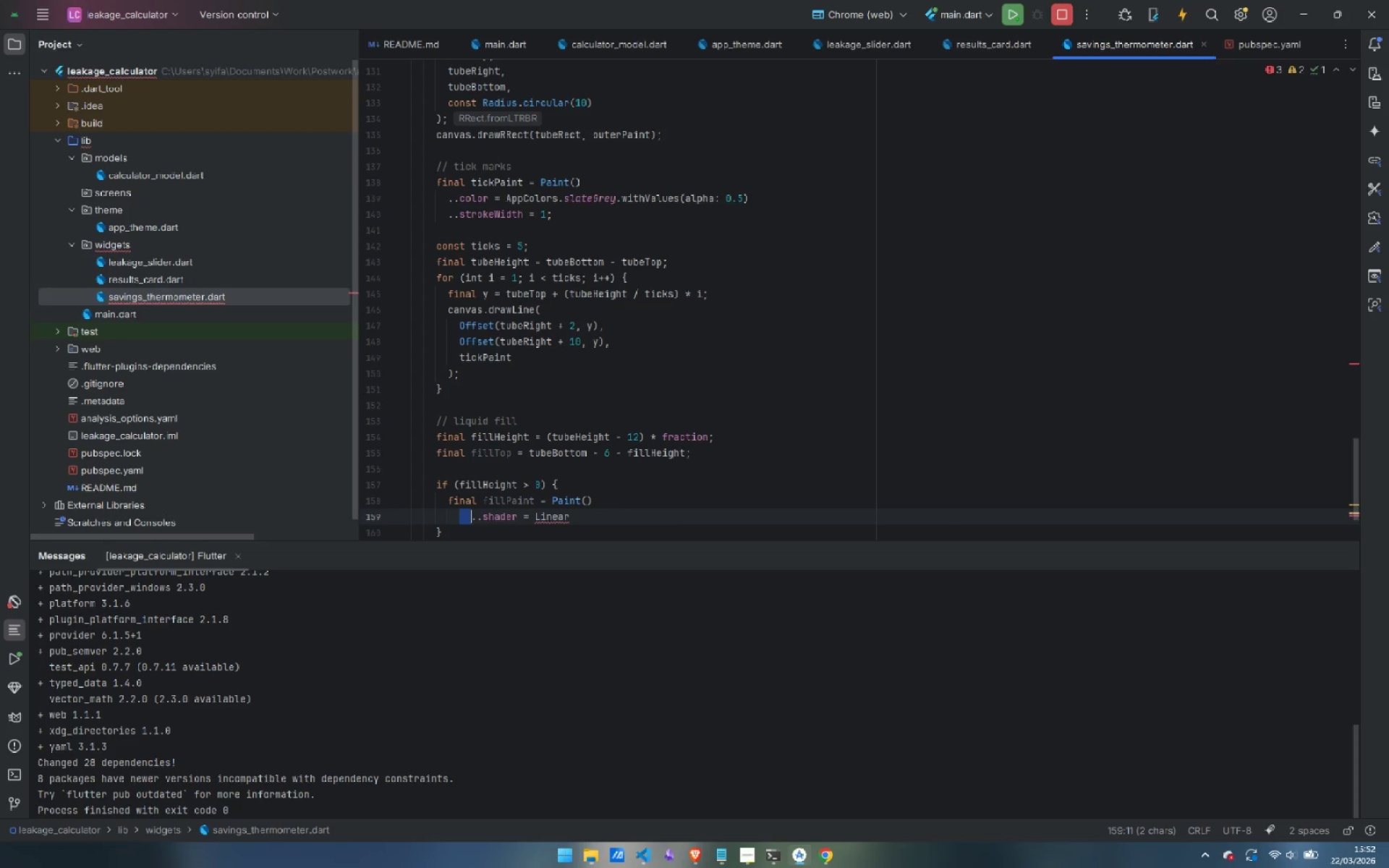 
key(Backspace)
 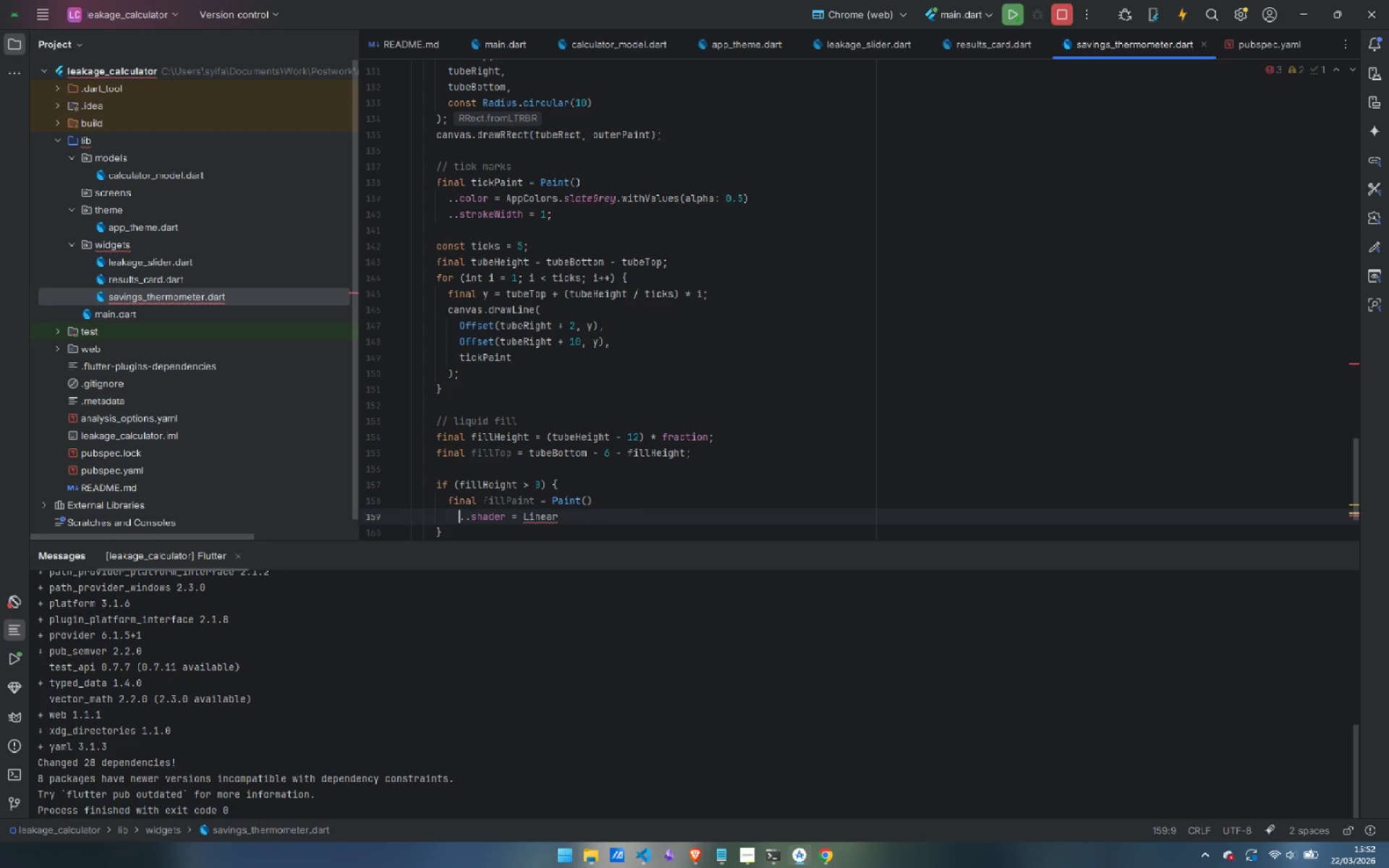 
key(Control+ArrowRight)
 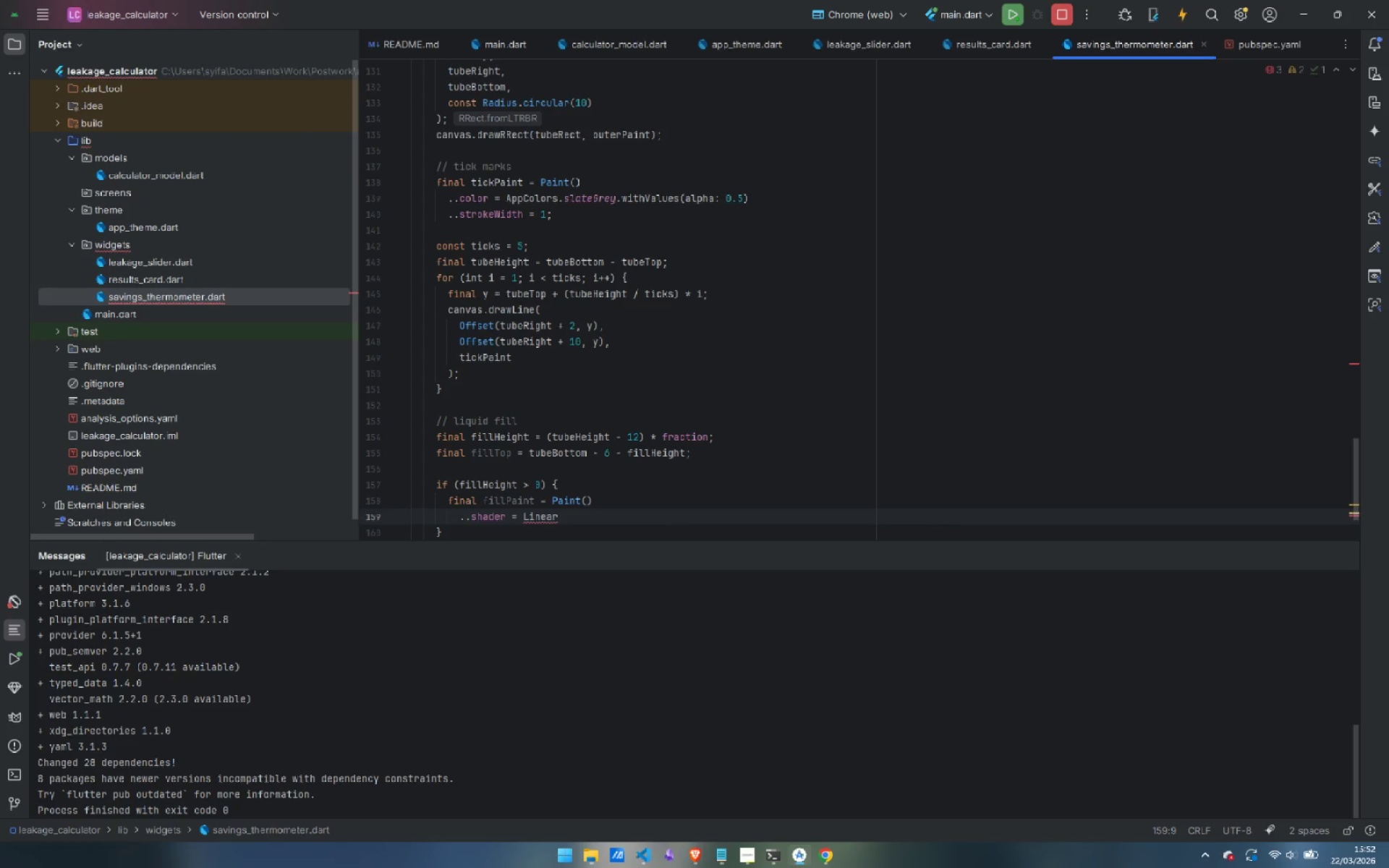 
key(Control+ArrowRight)
 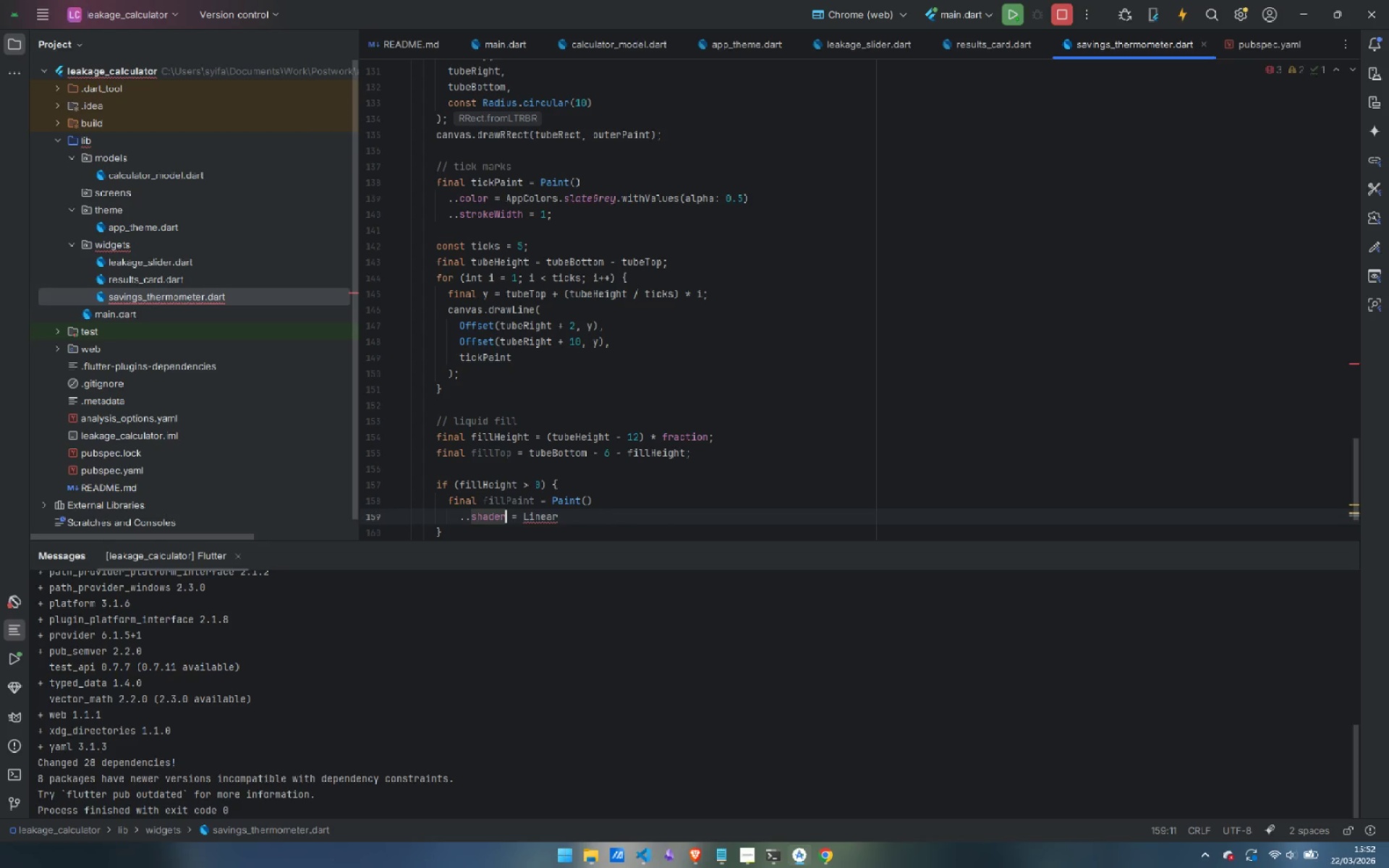 
key(Control+ArrowRight)
 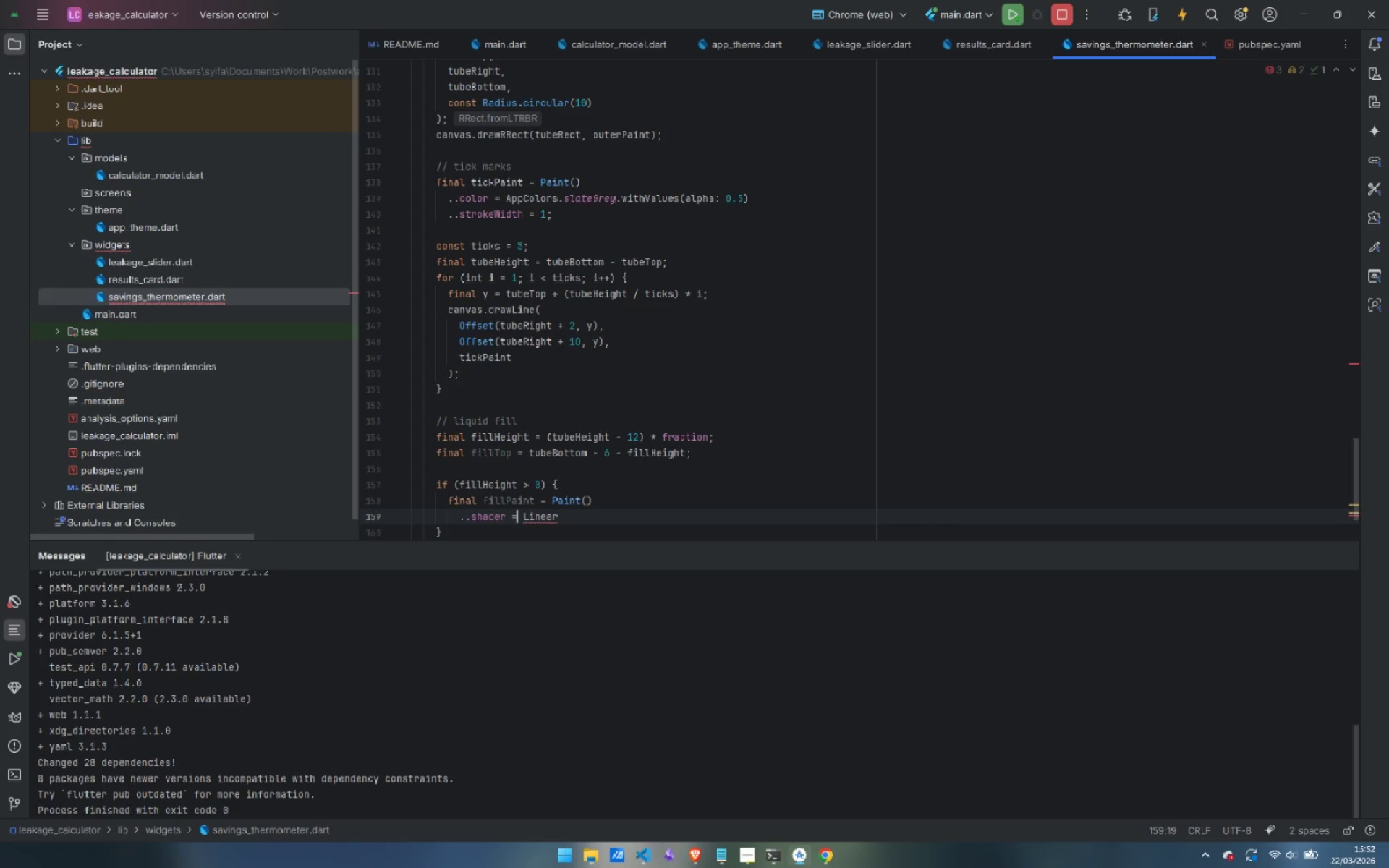 
key(Control+ArrowRight)
 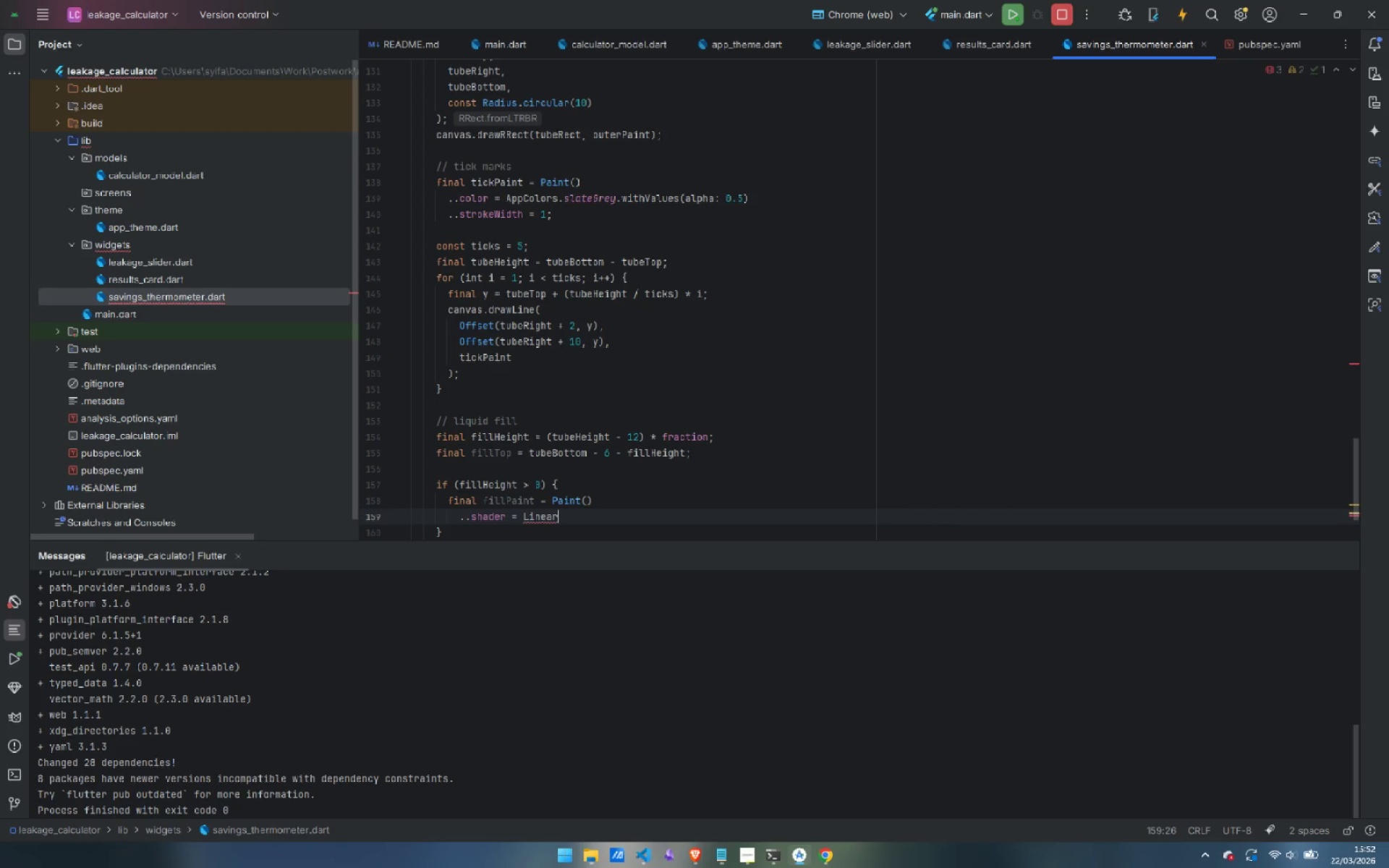 
key(Control+ArrowRight)
 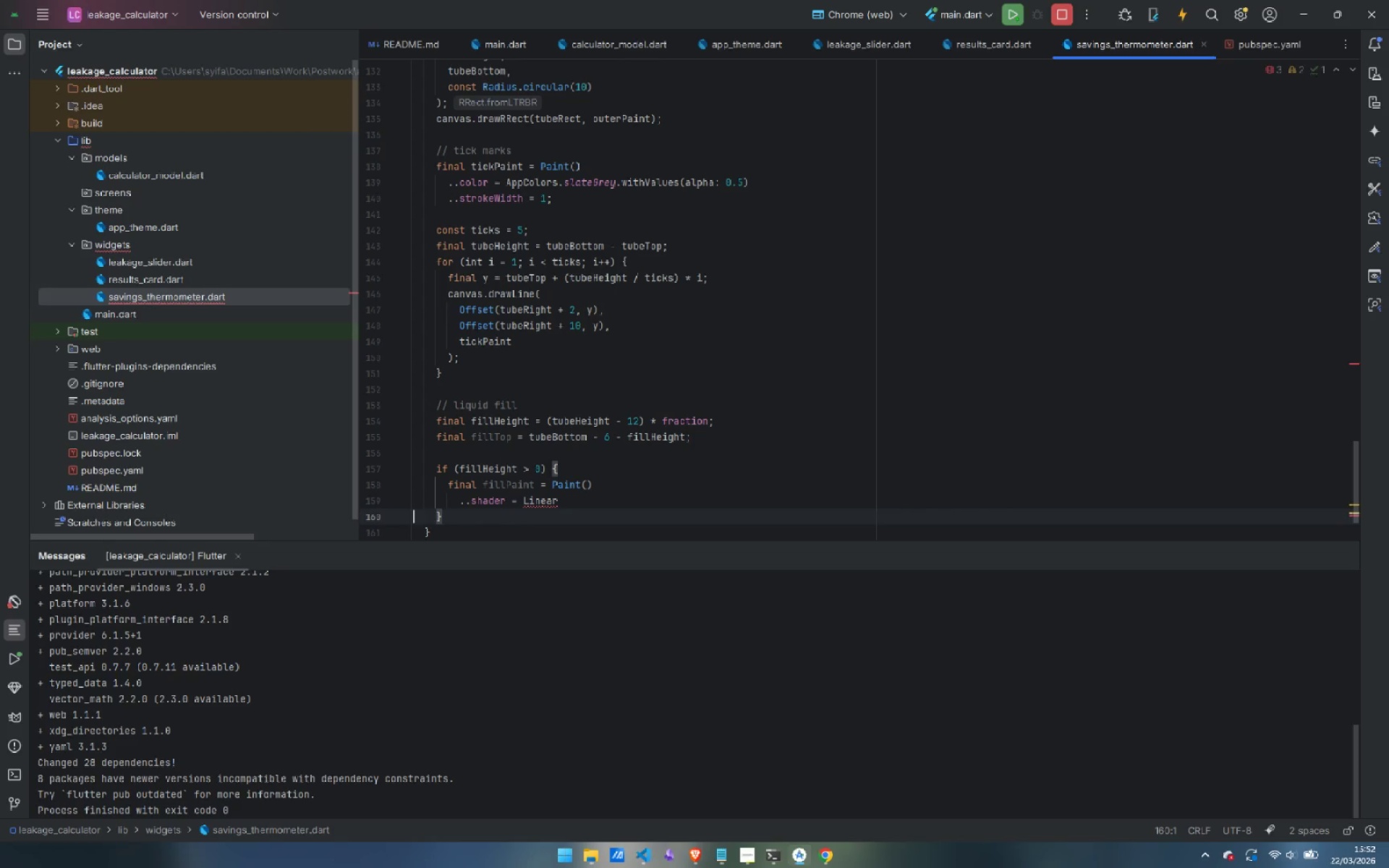 
key(Control+ArrowLeft)
 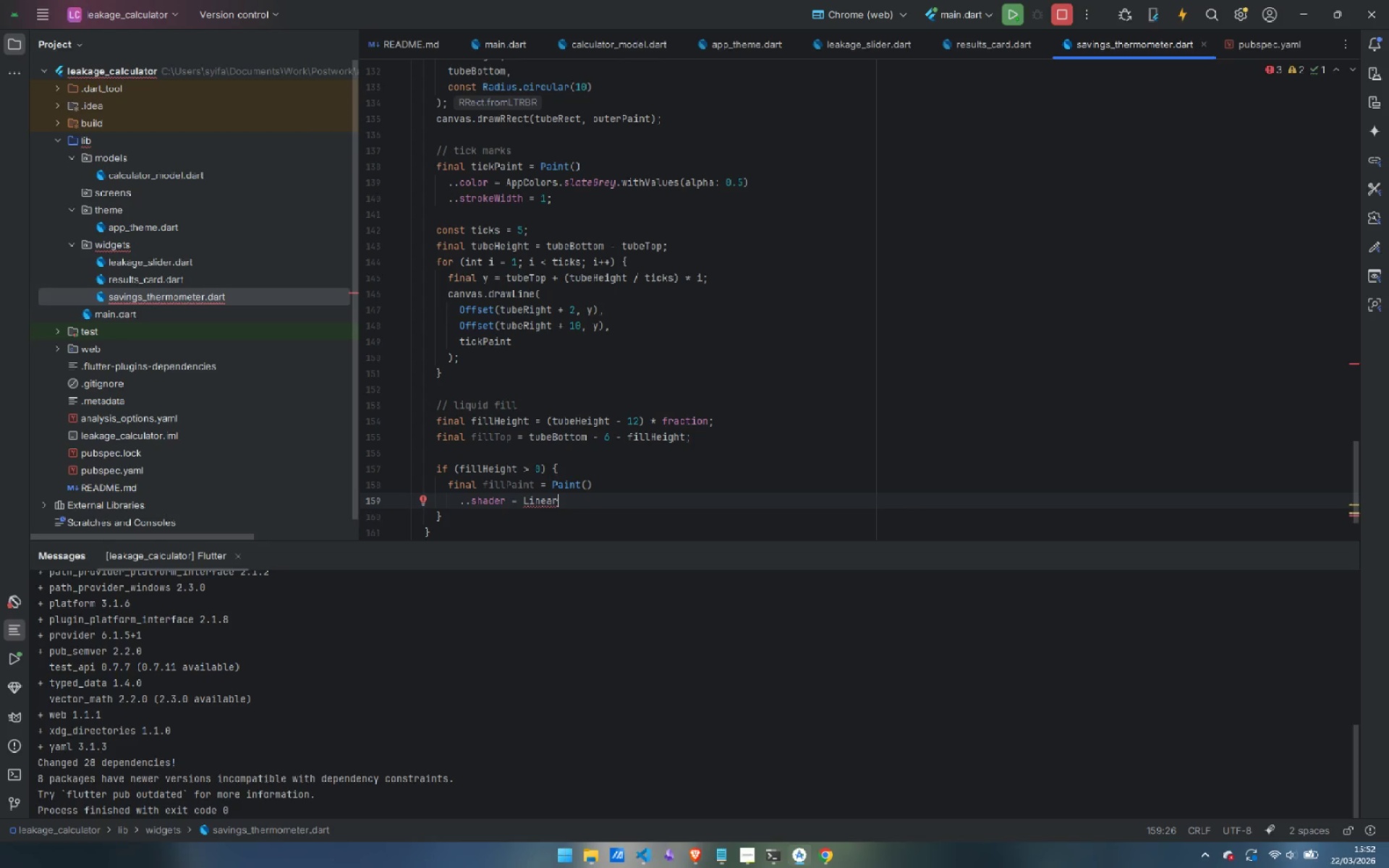 
type(Gradin)
key(Backspace)
type(ent()
 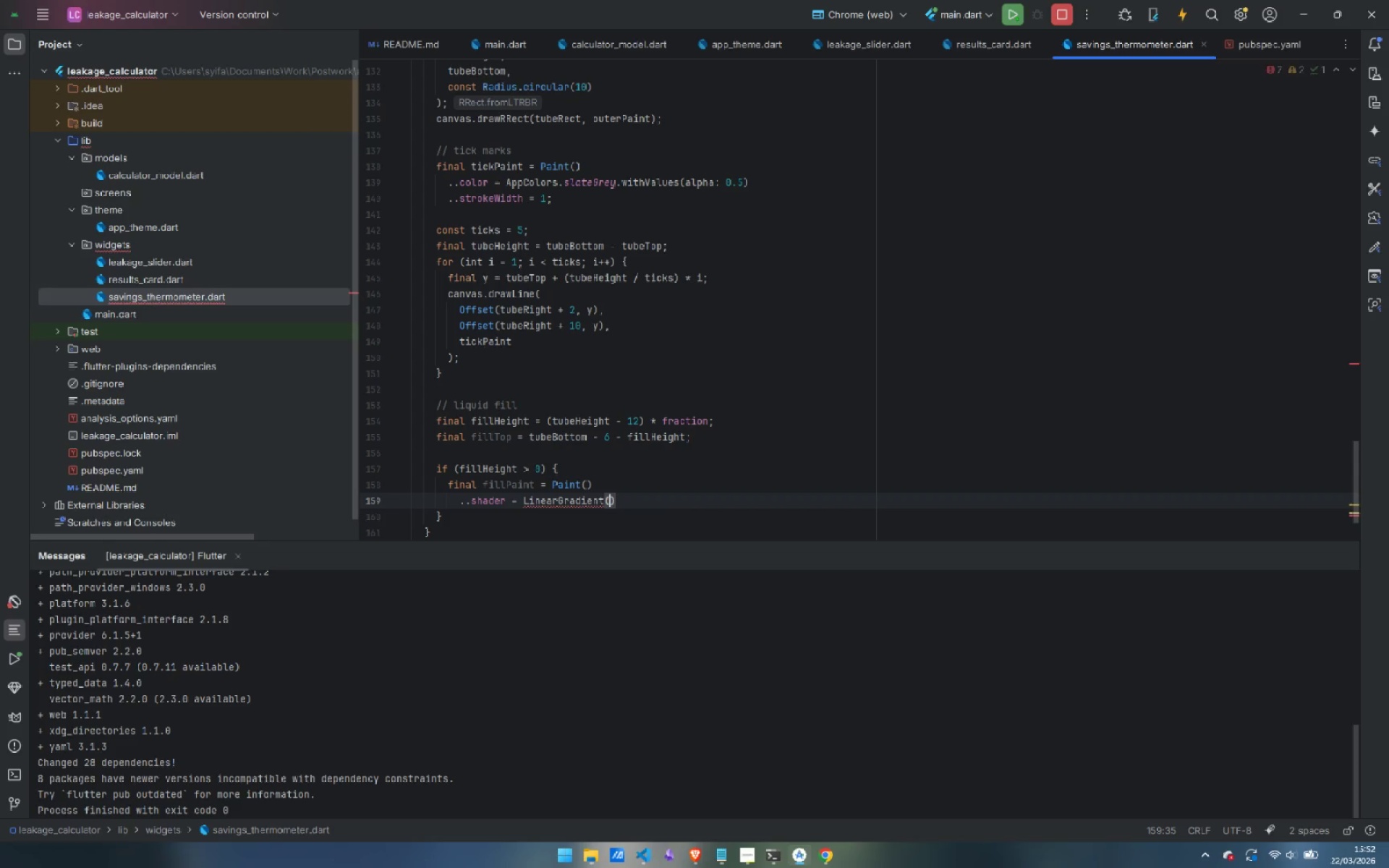 
key(Enter)
 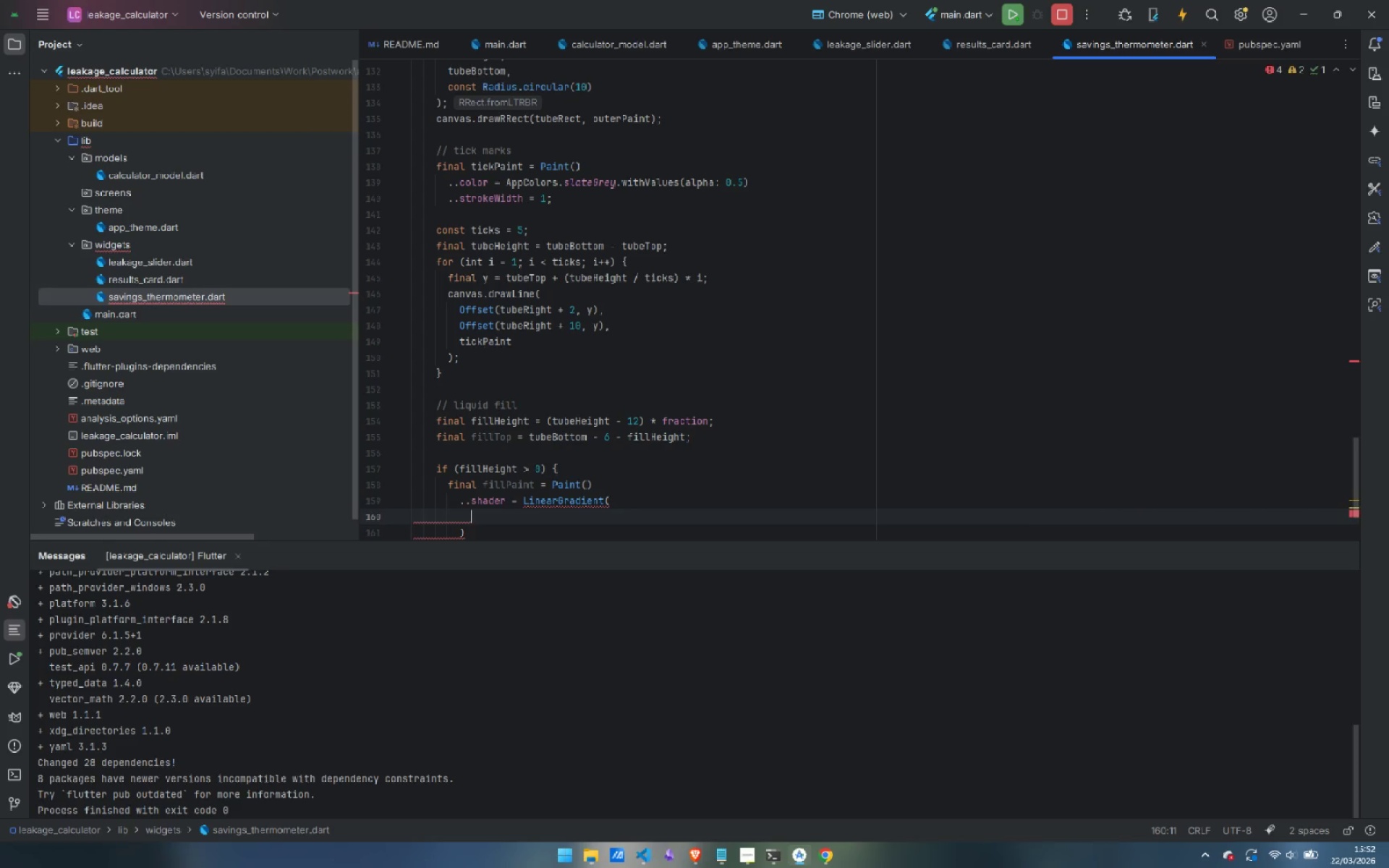 
type(begin: Alignment.topCenter,)
 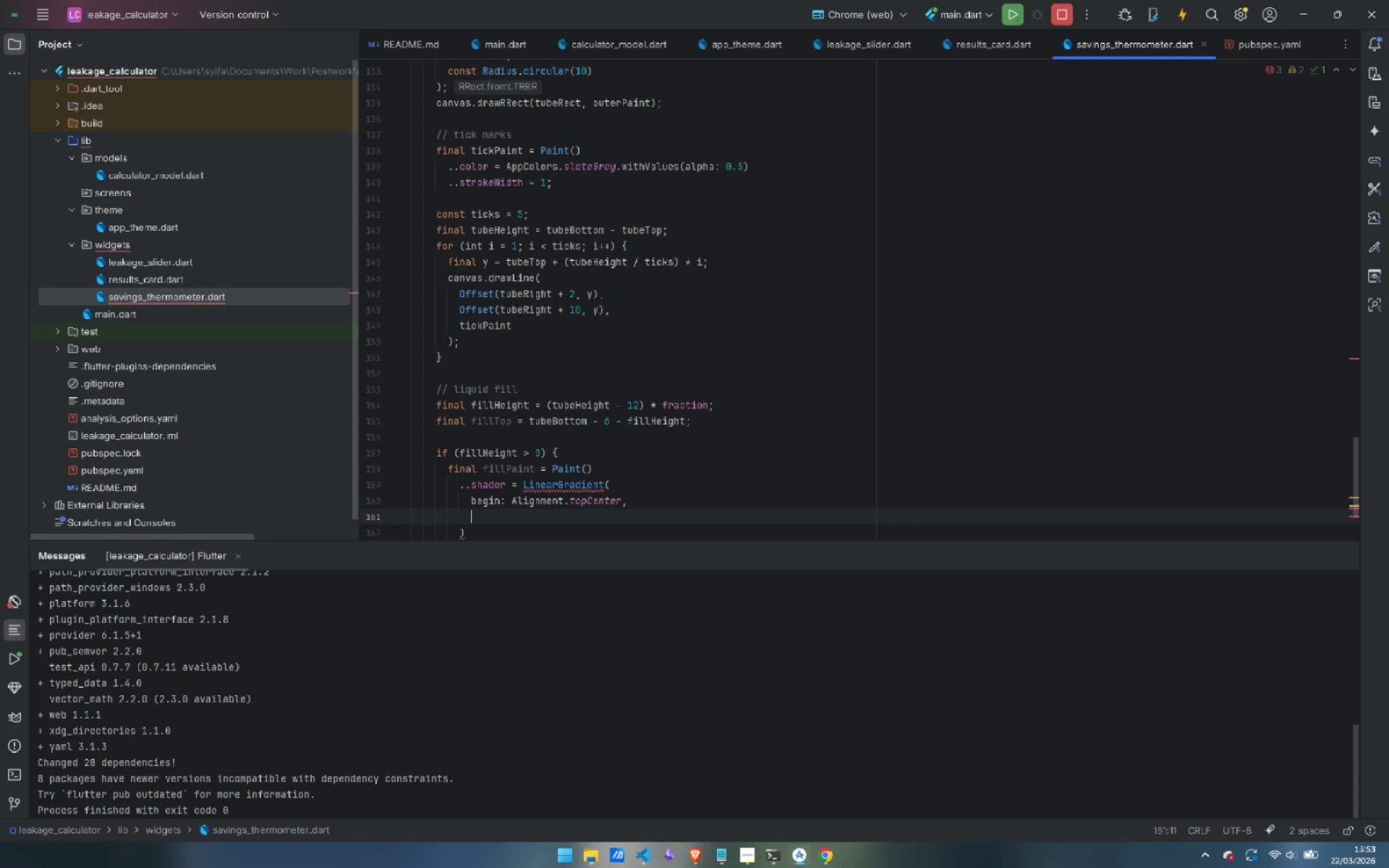 
 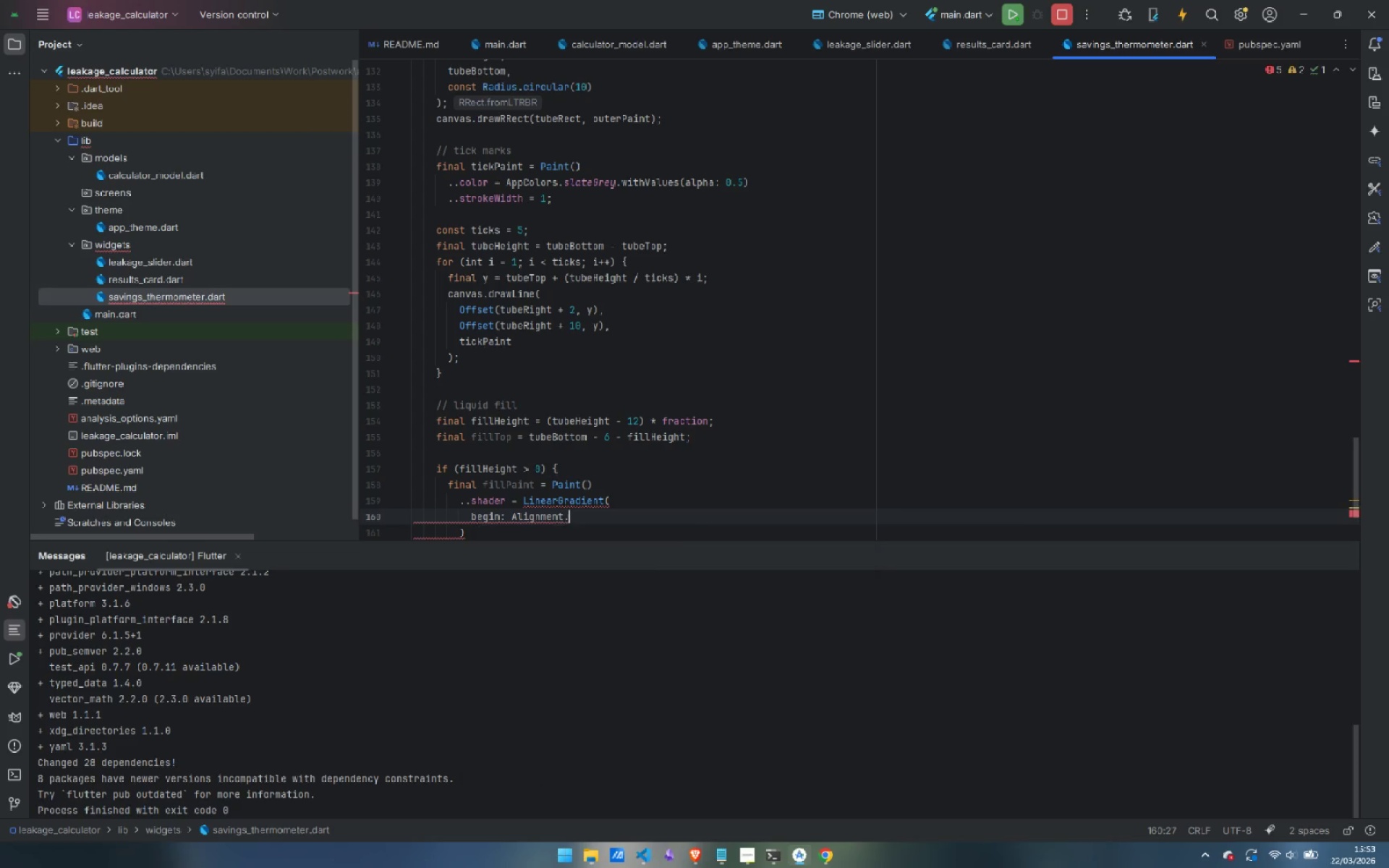 
key(Enter)
 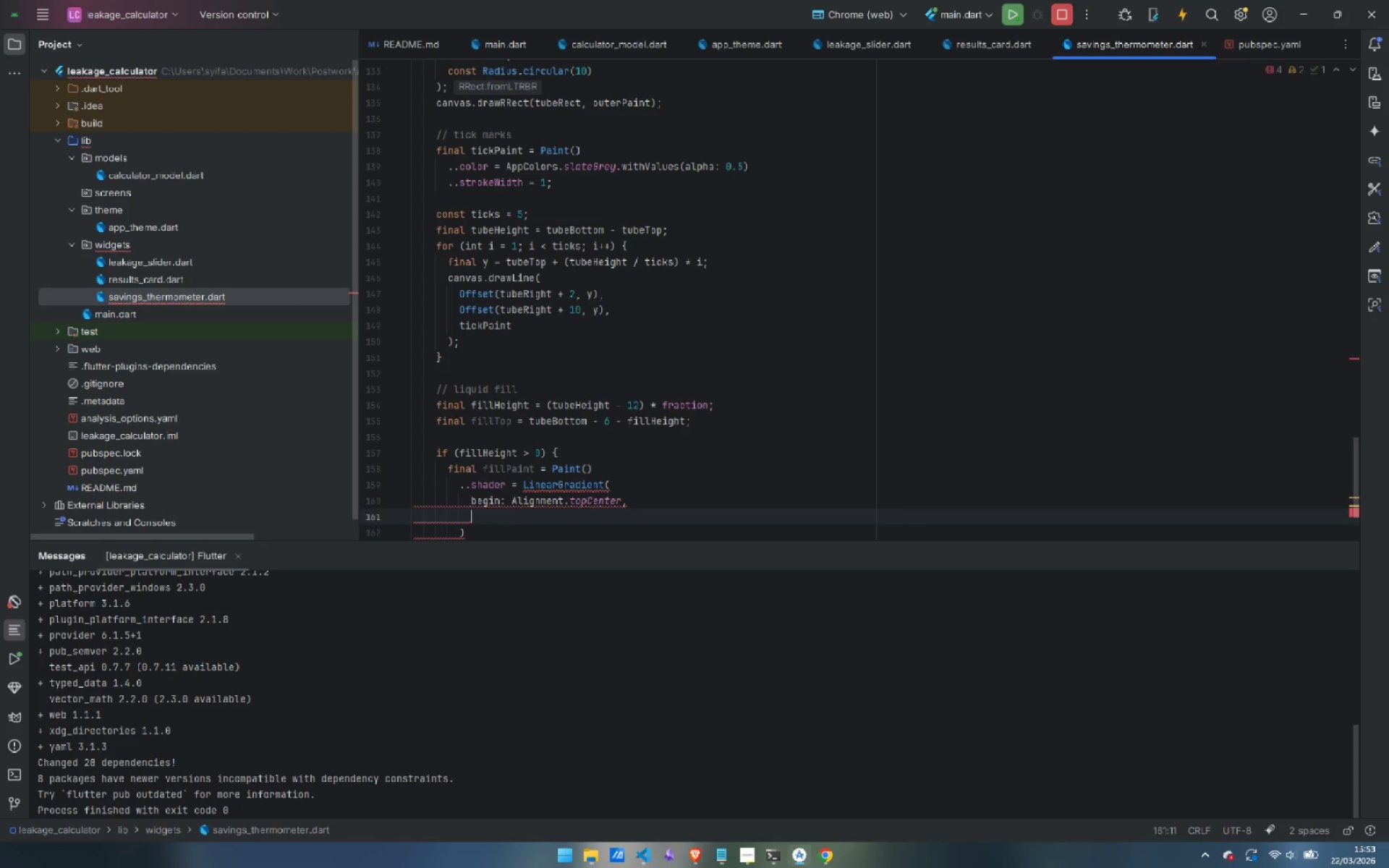 
type(end: Alignment.bottomCenter,)
 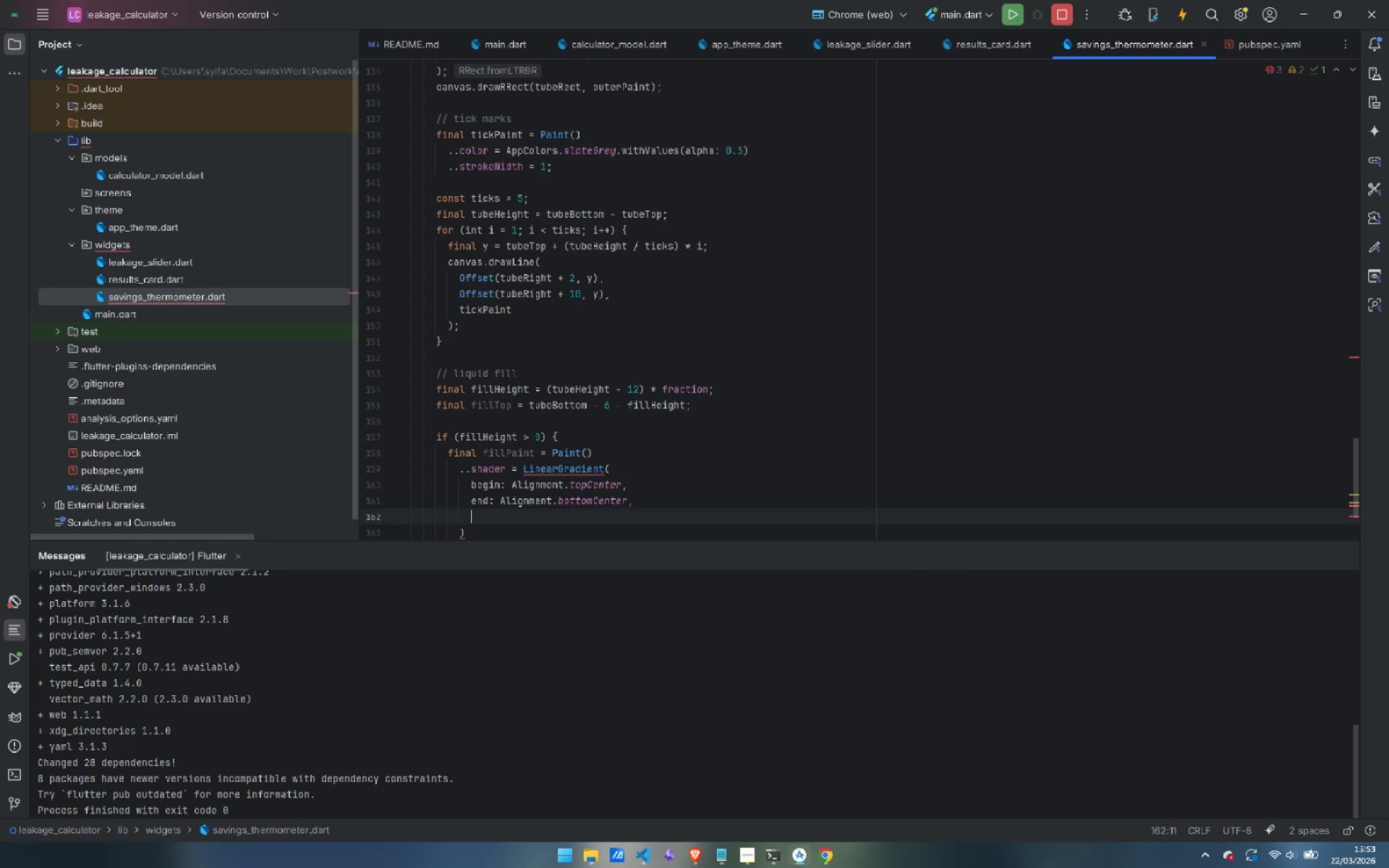 
 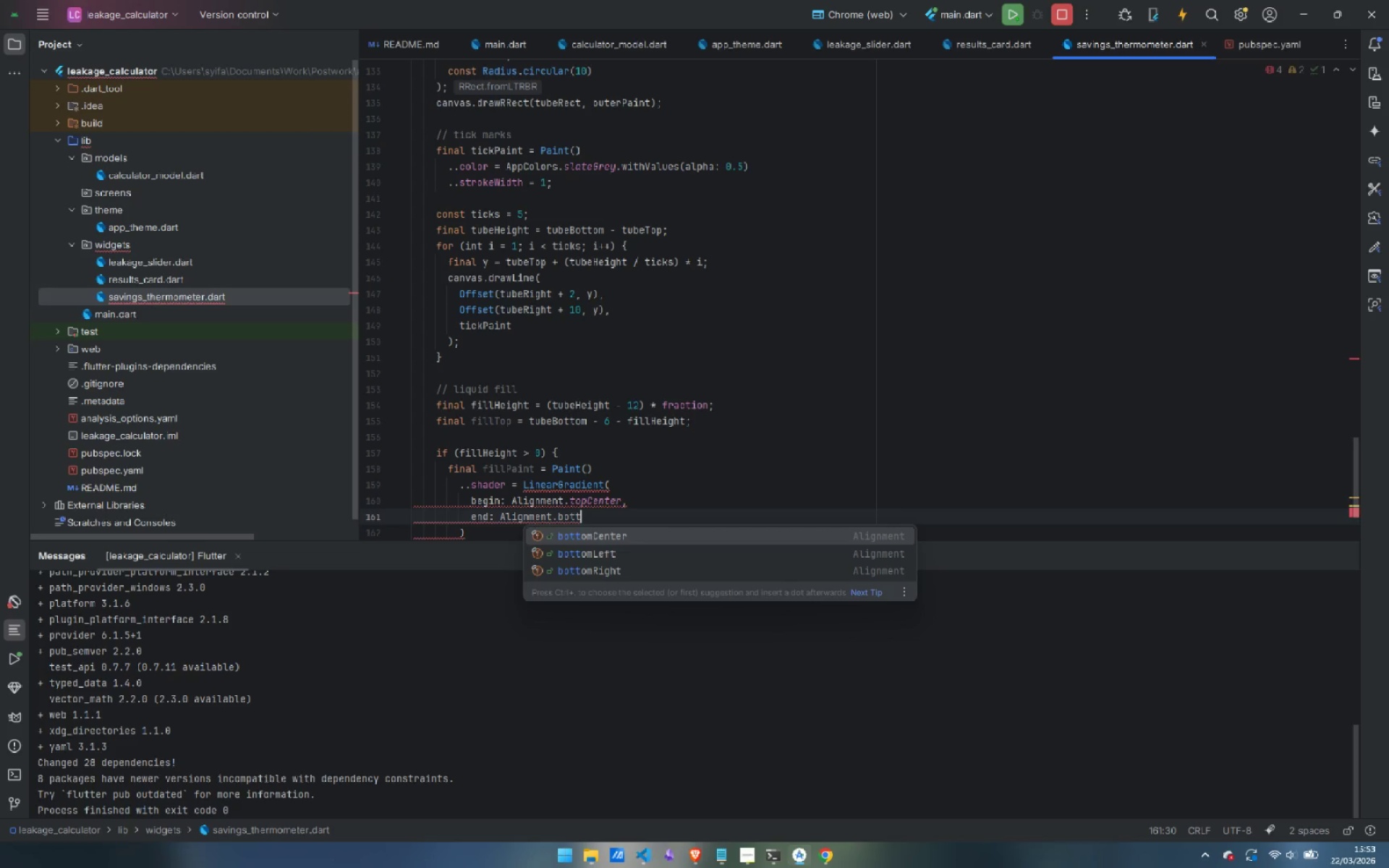 
key(Enter)
 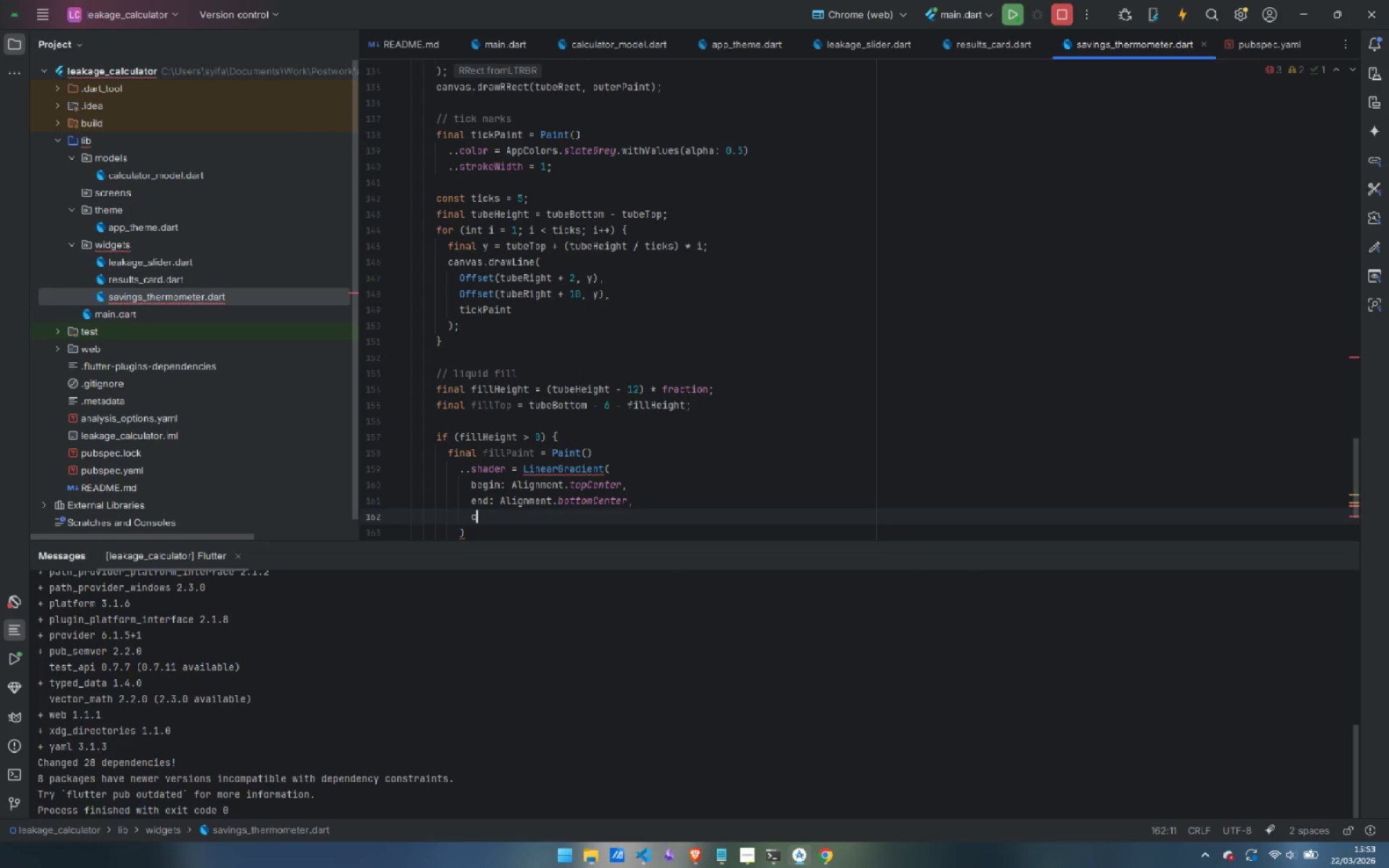 
type(colors: [)
 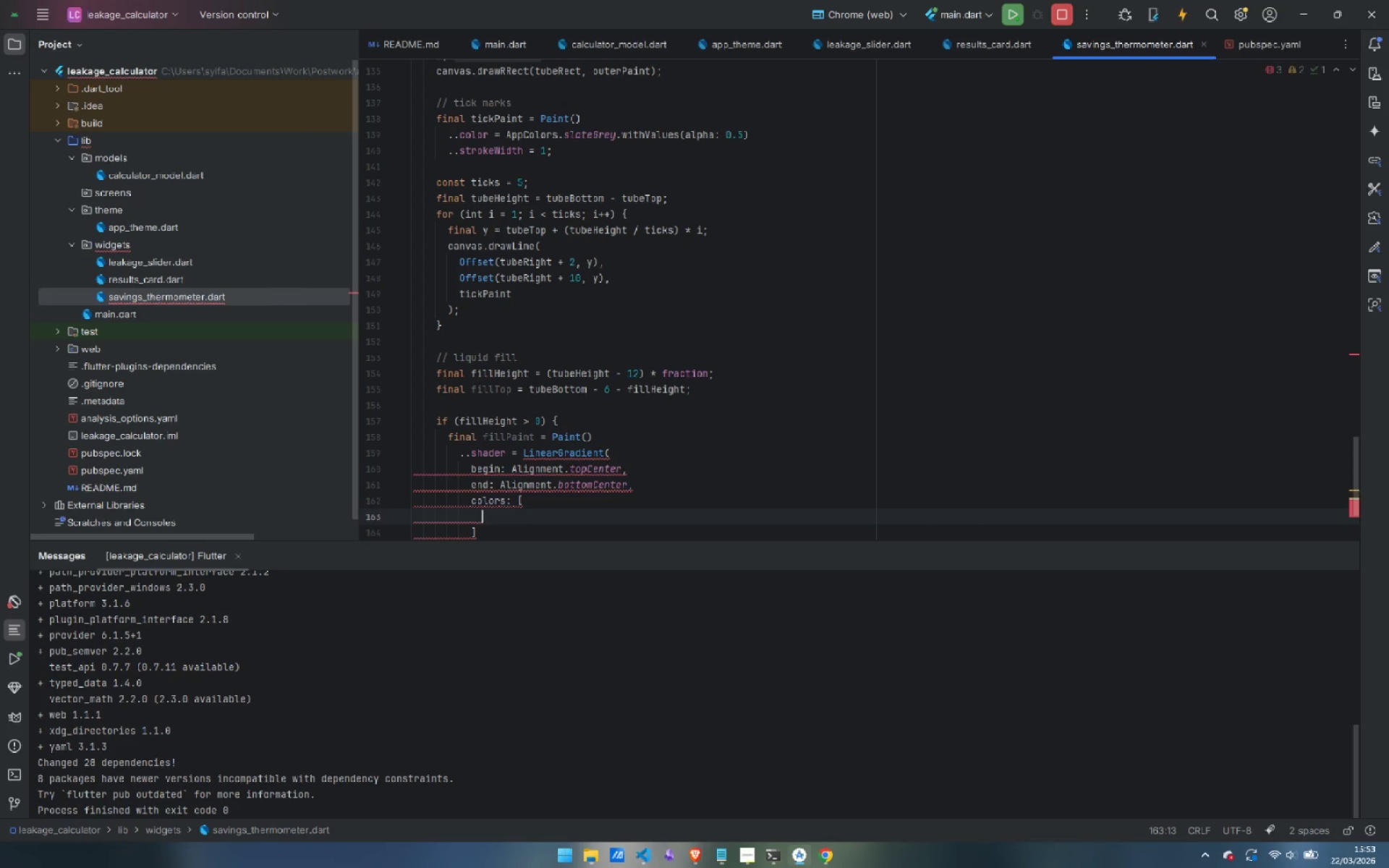 
 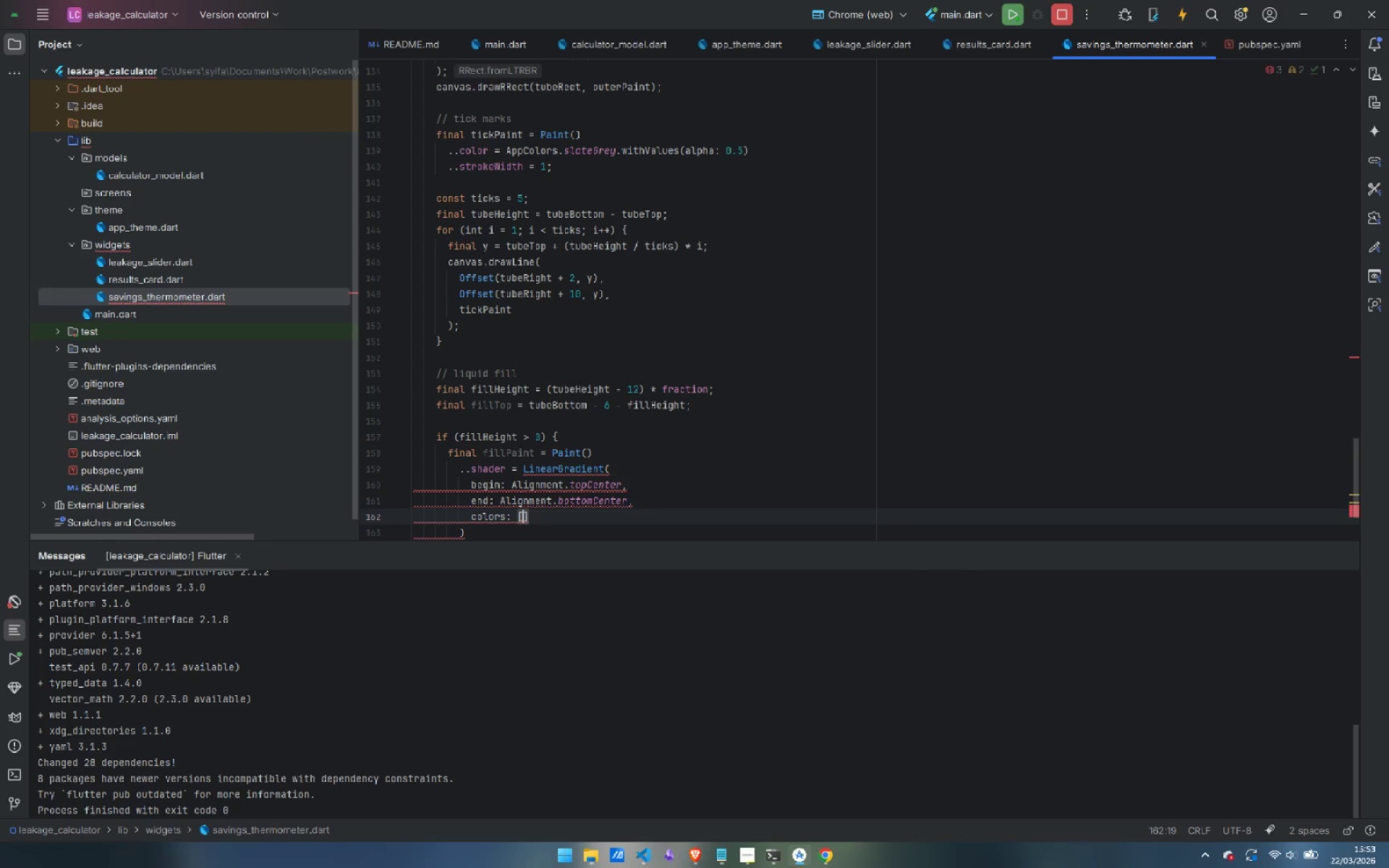 
key(Enter)
 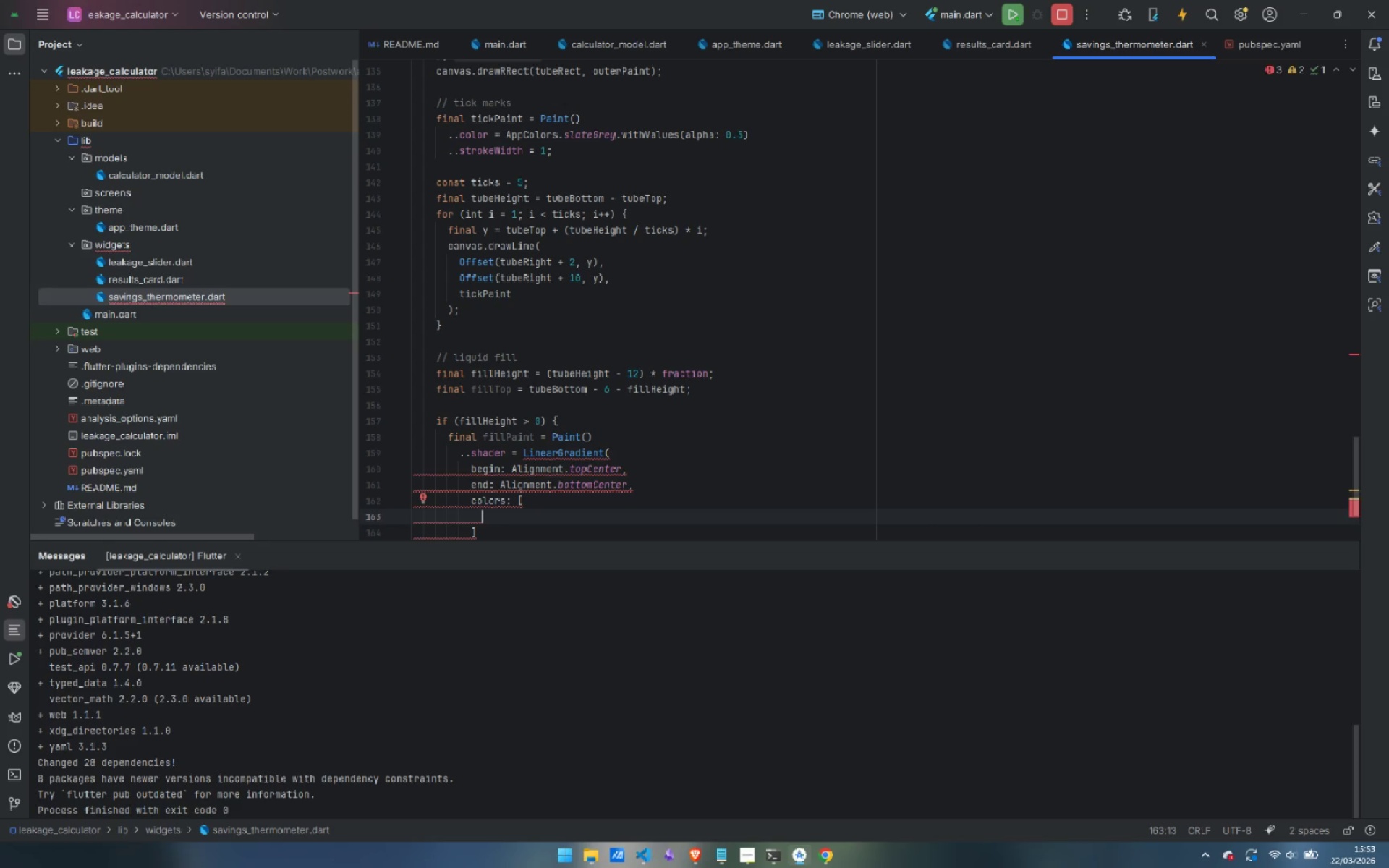 
type(AppColors.orangeGlow,)
 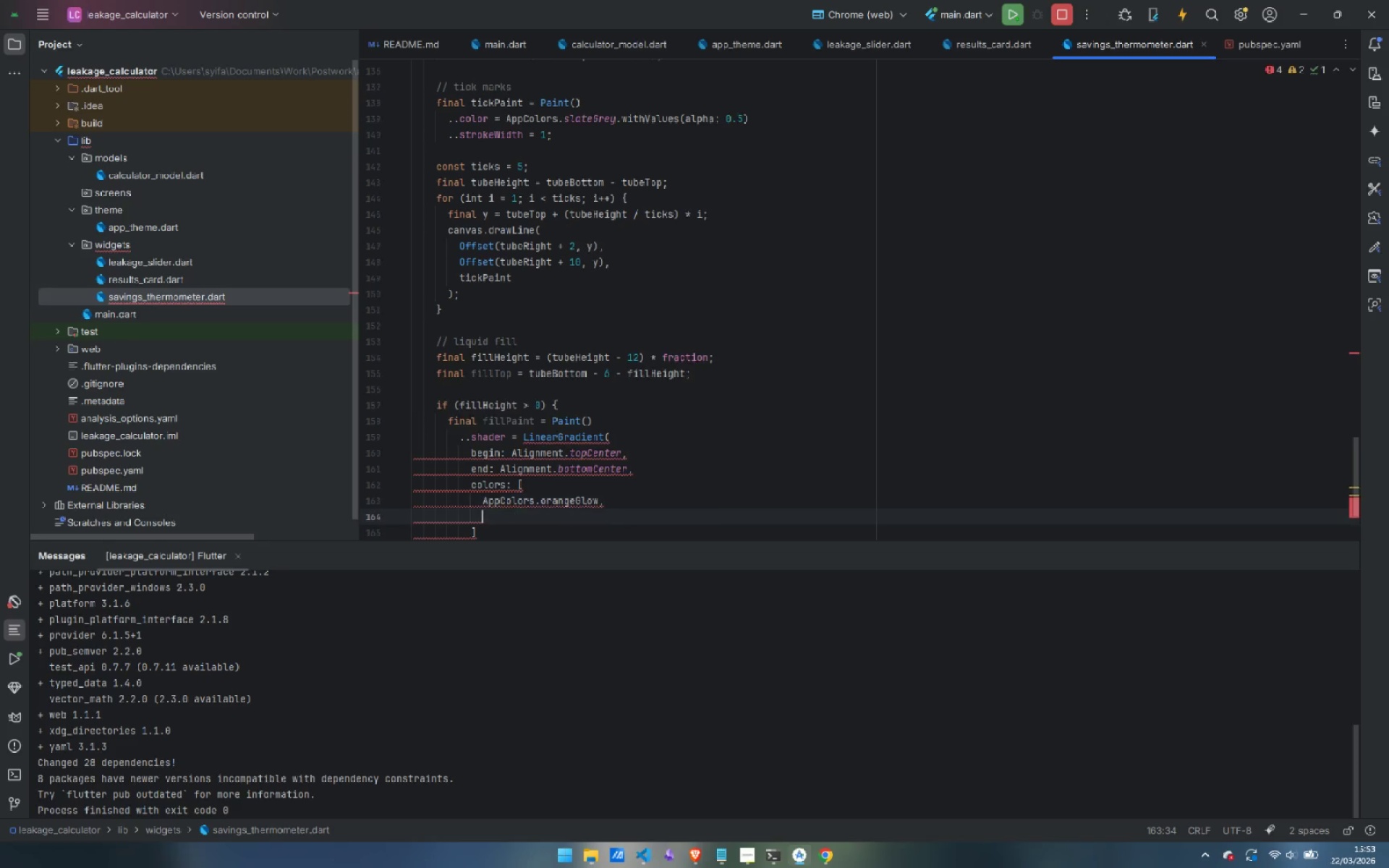 
key(Enter)
 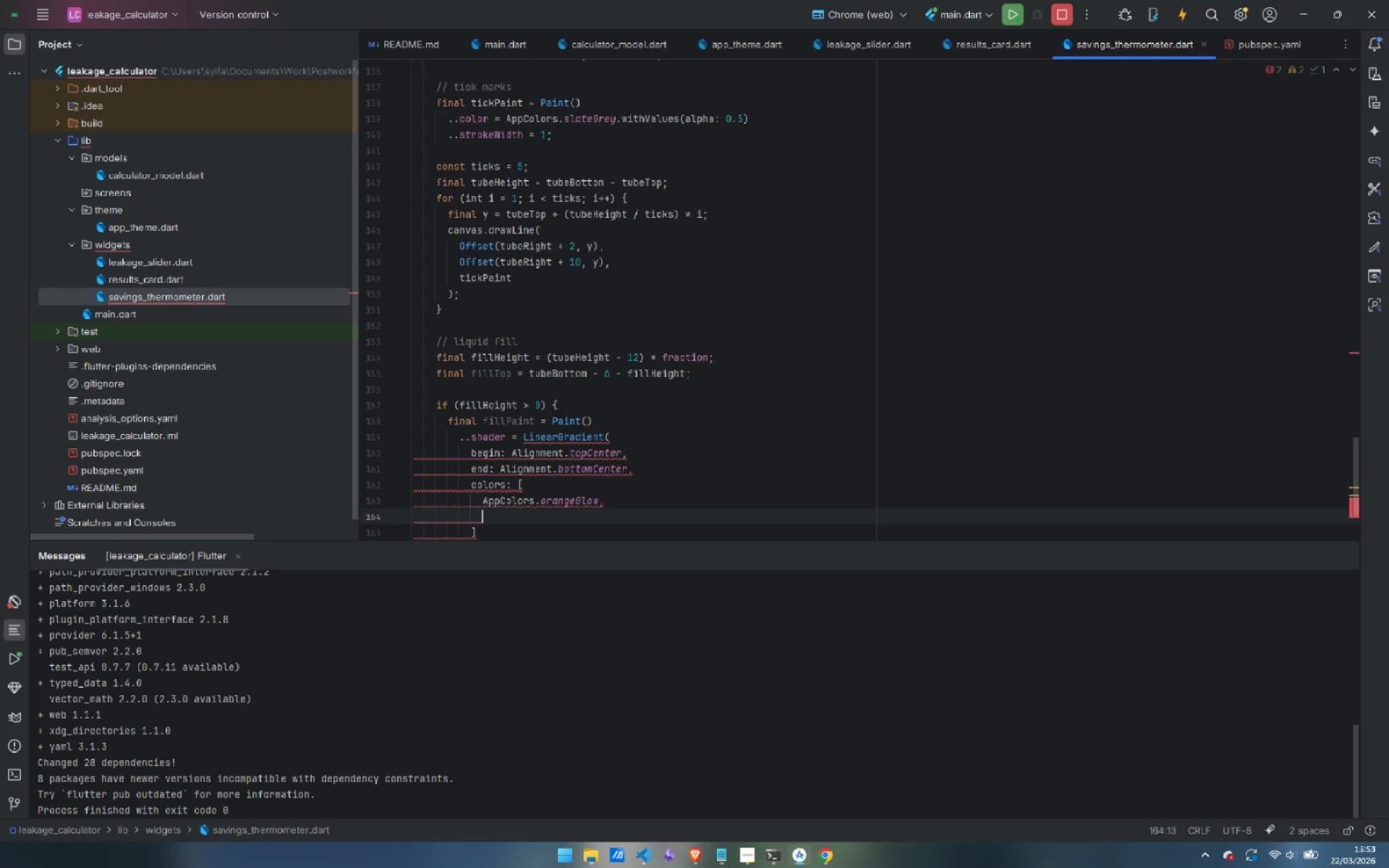 
type(AppColors.safetyOrange)
 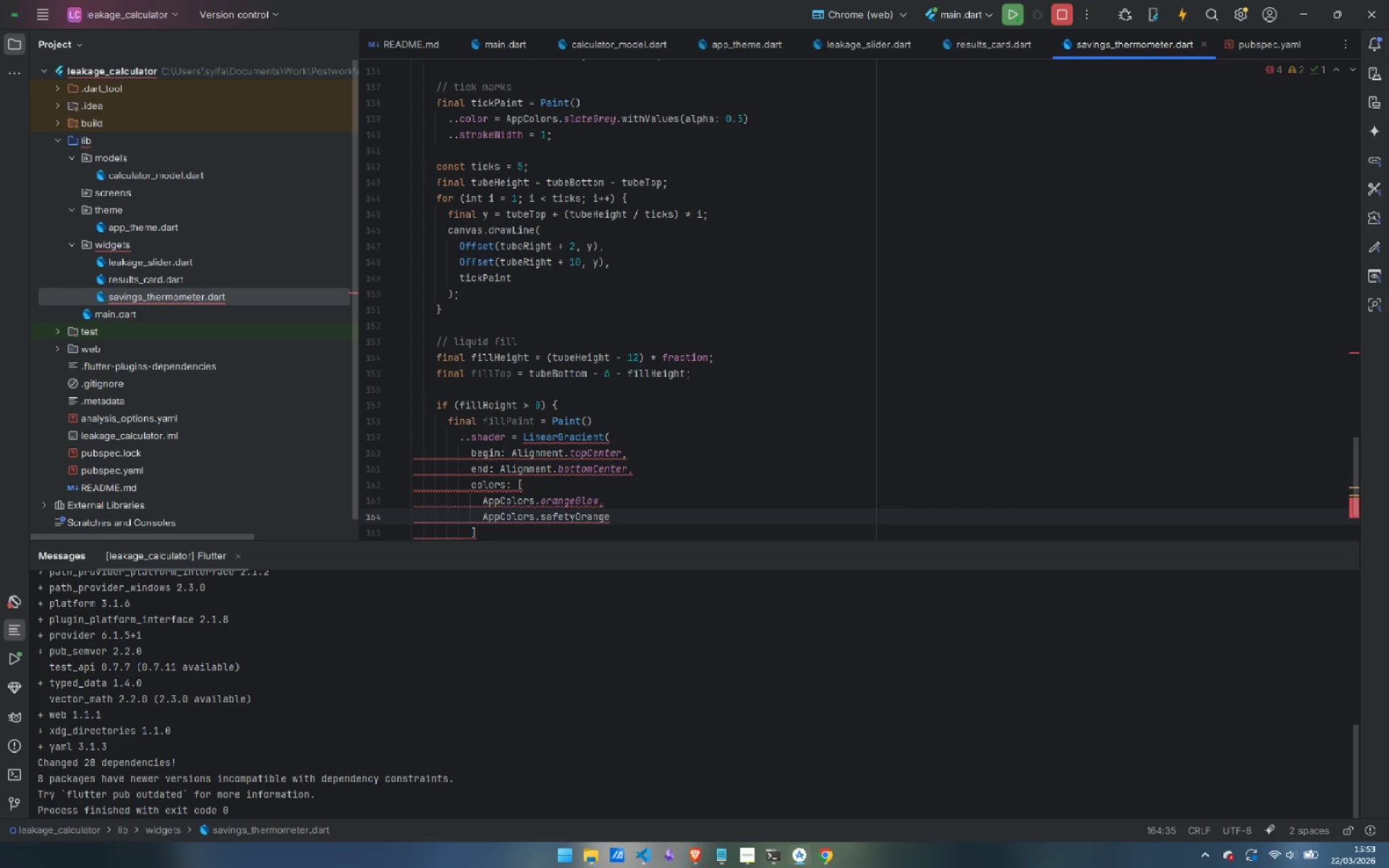 
key(ArrowDown)
 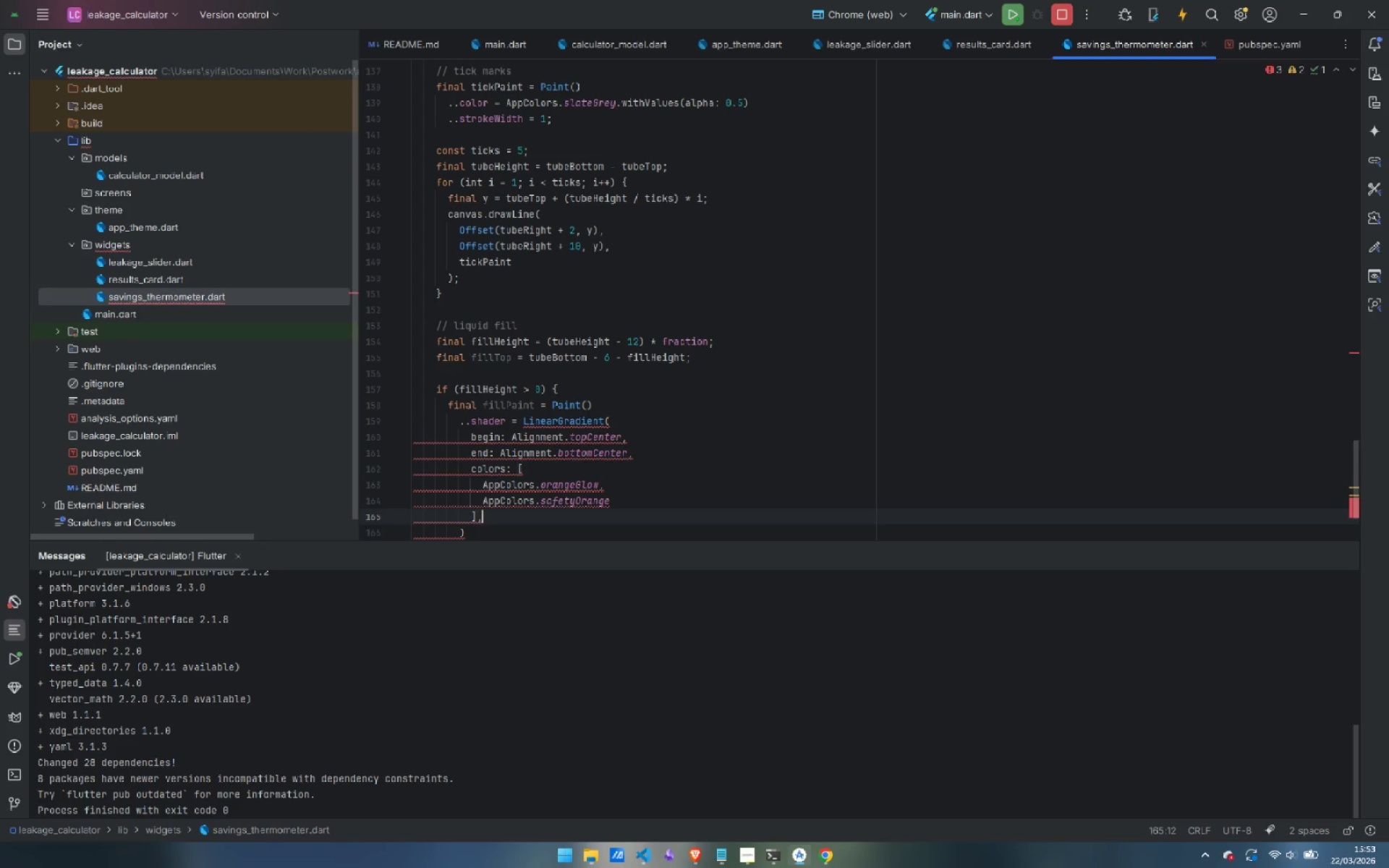 
key(Comma)
 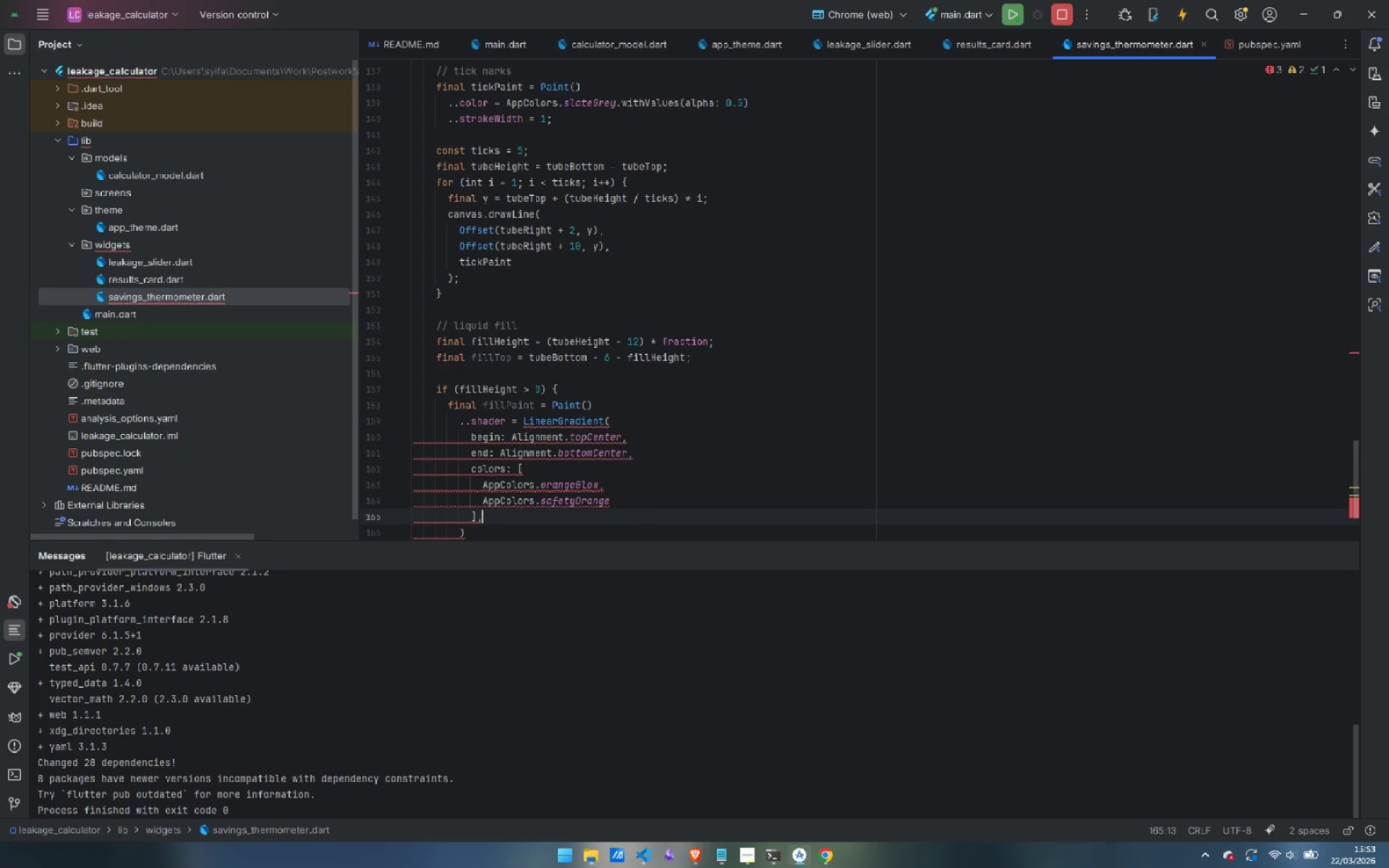 
key(Enter)
 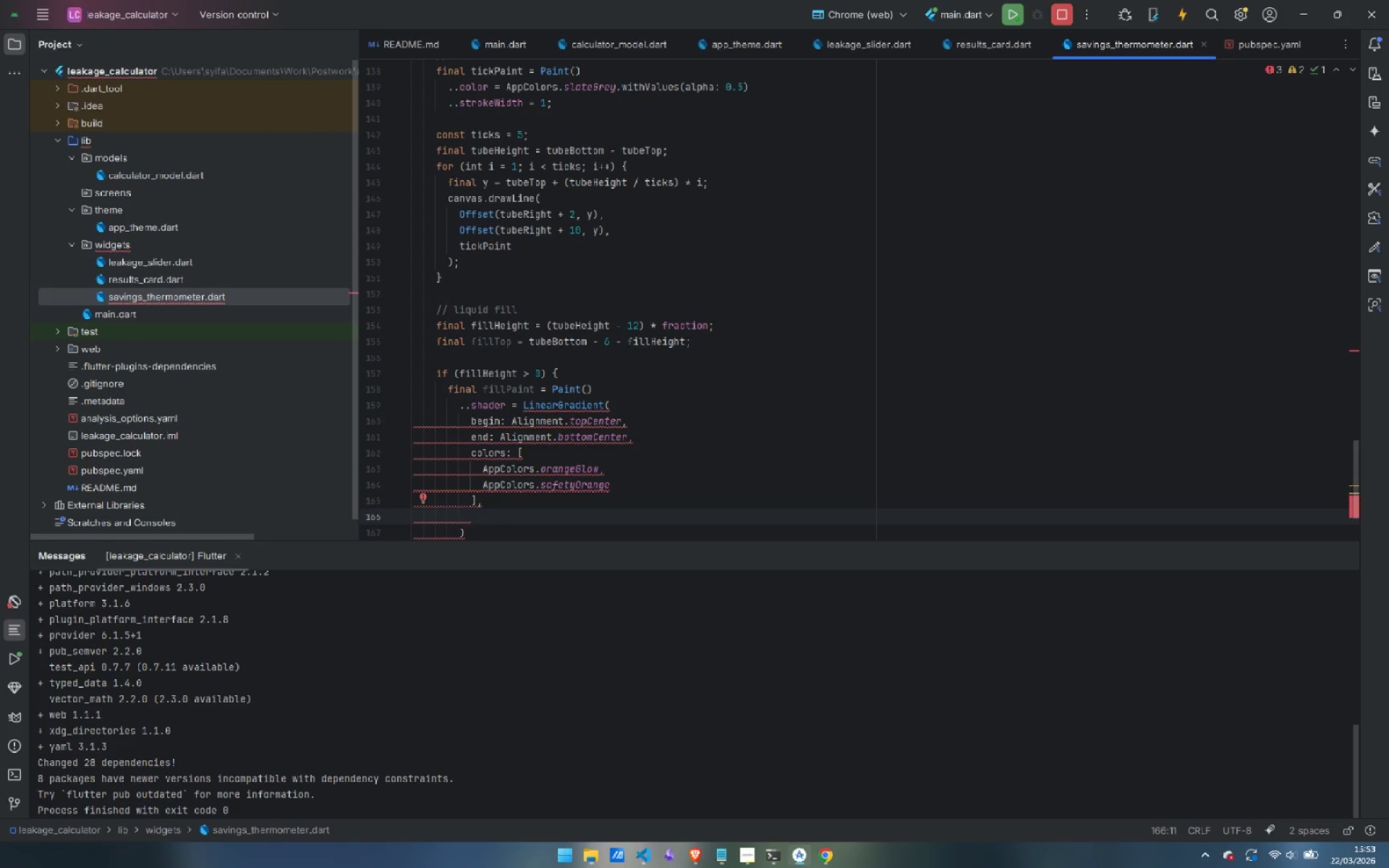 
key(Backspace)
 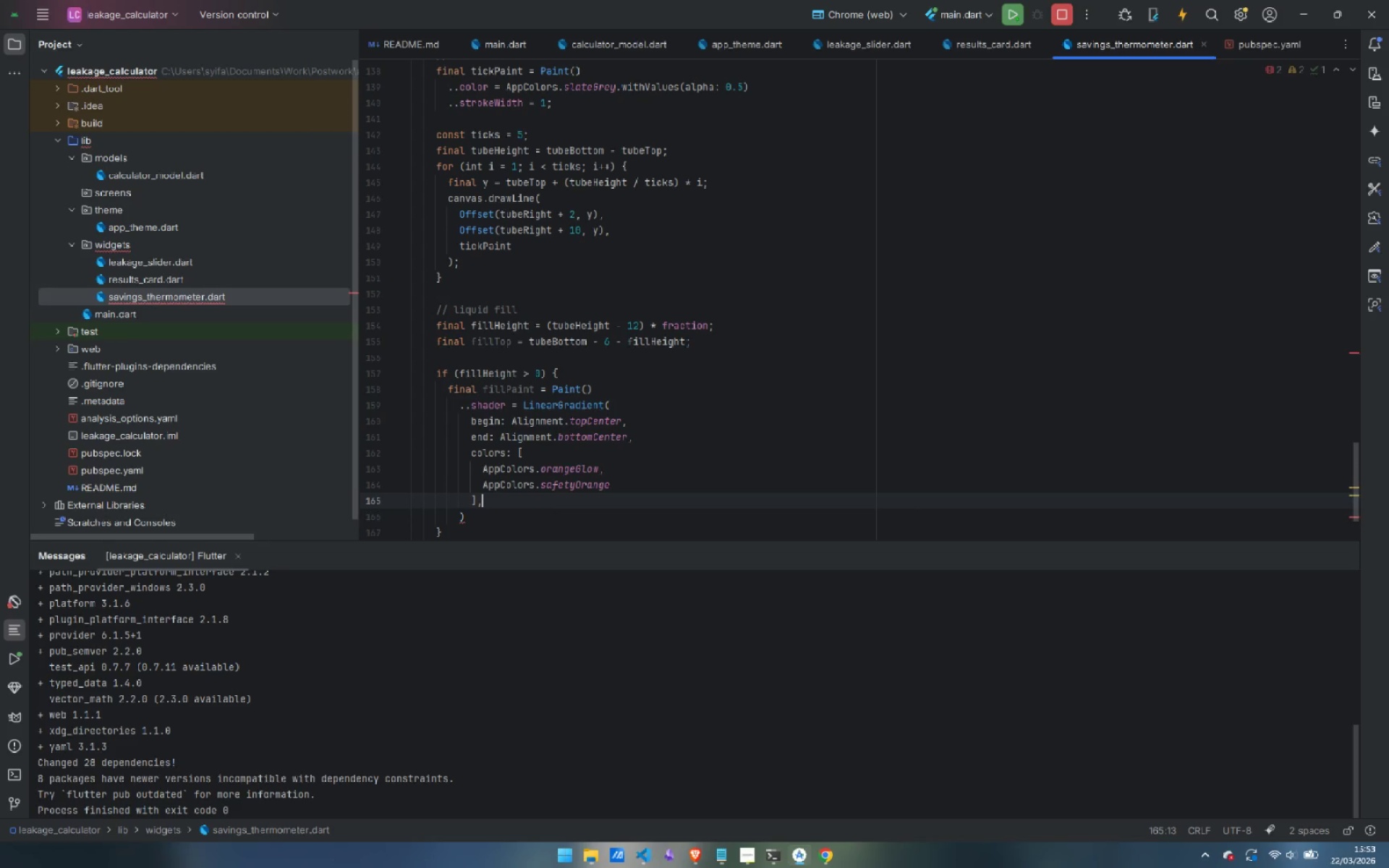 
key(Backspace)
 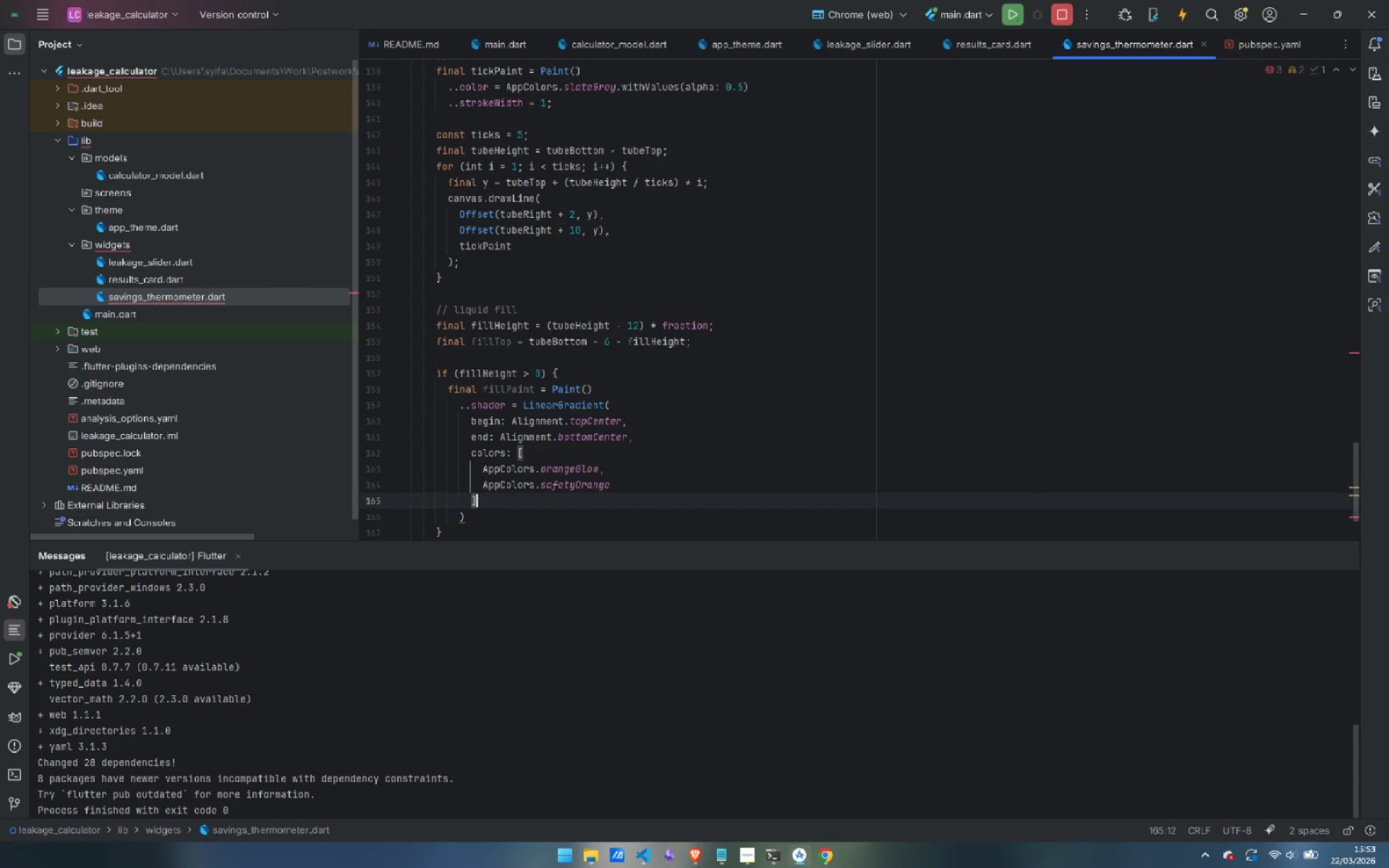 
key(ArrowDown)
 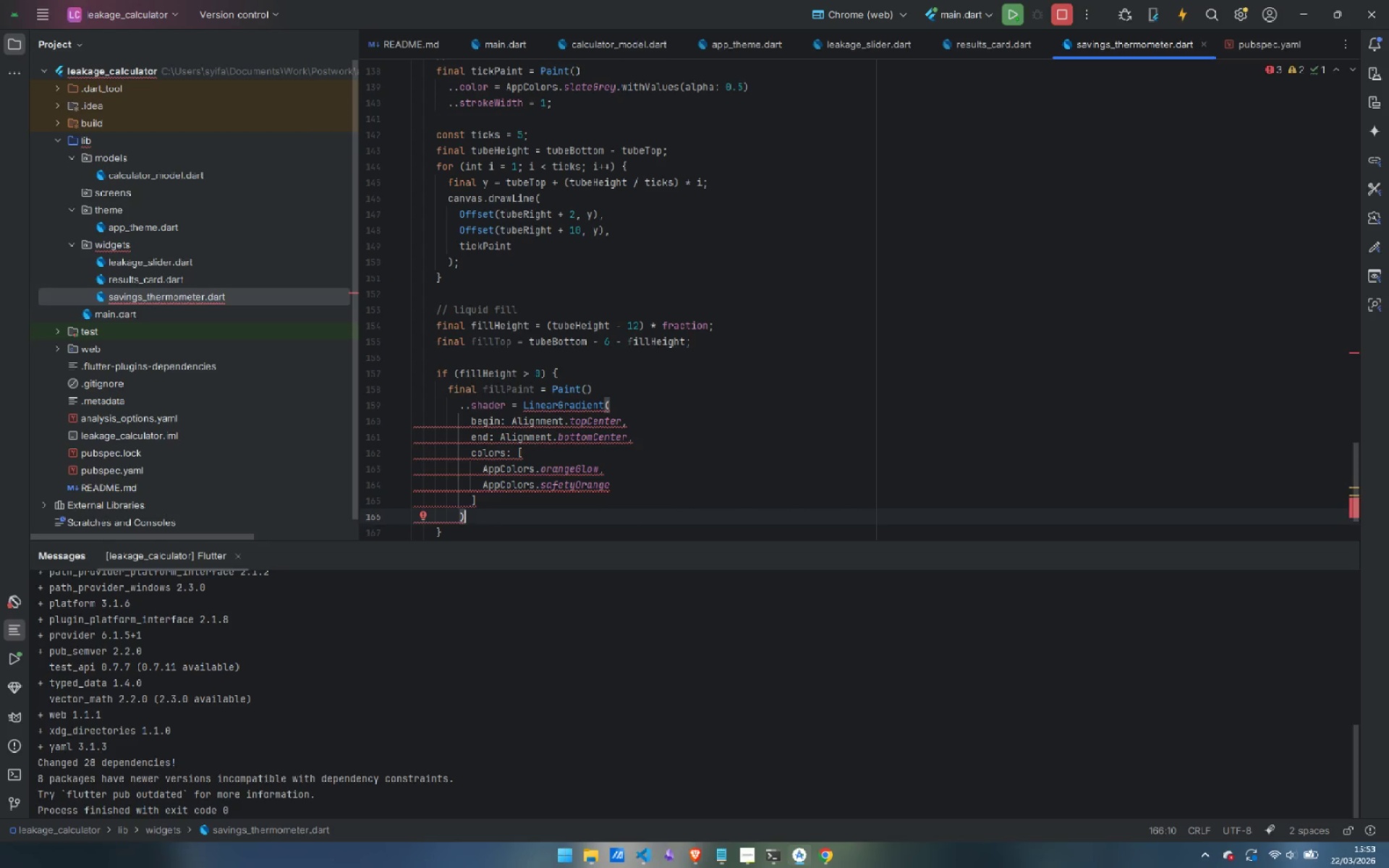 
type(.cre)
 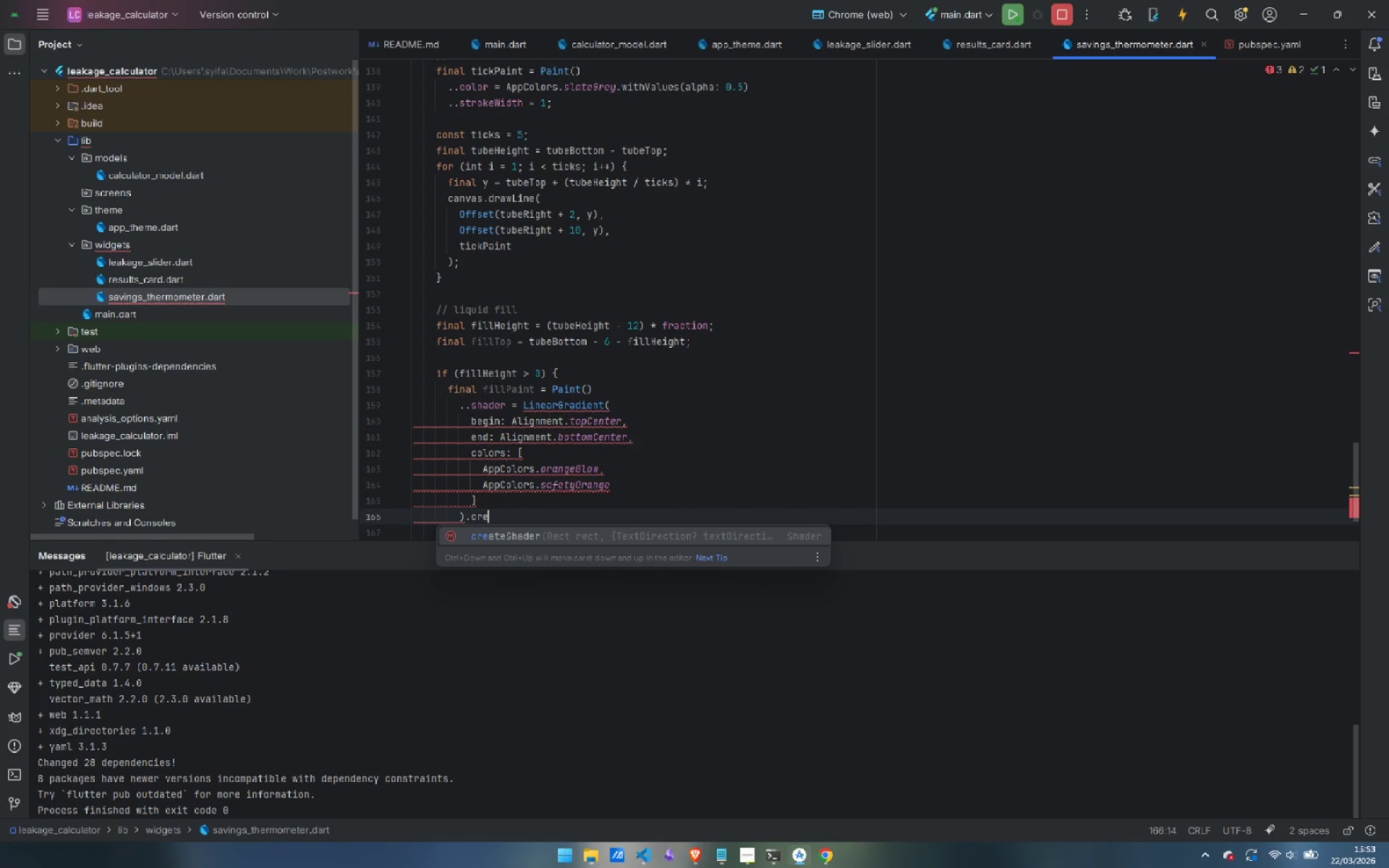 
key(Enter)
 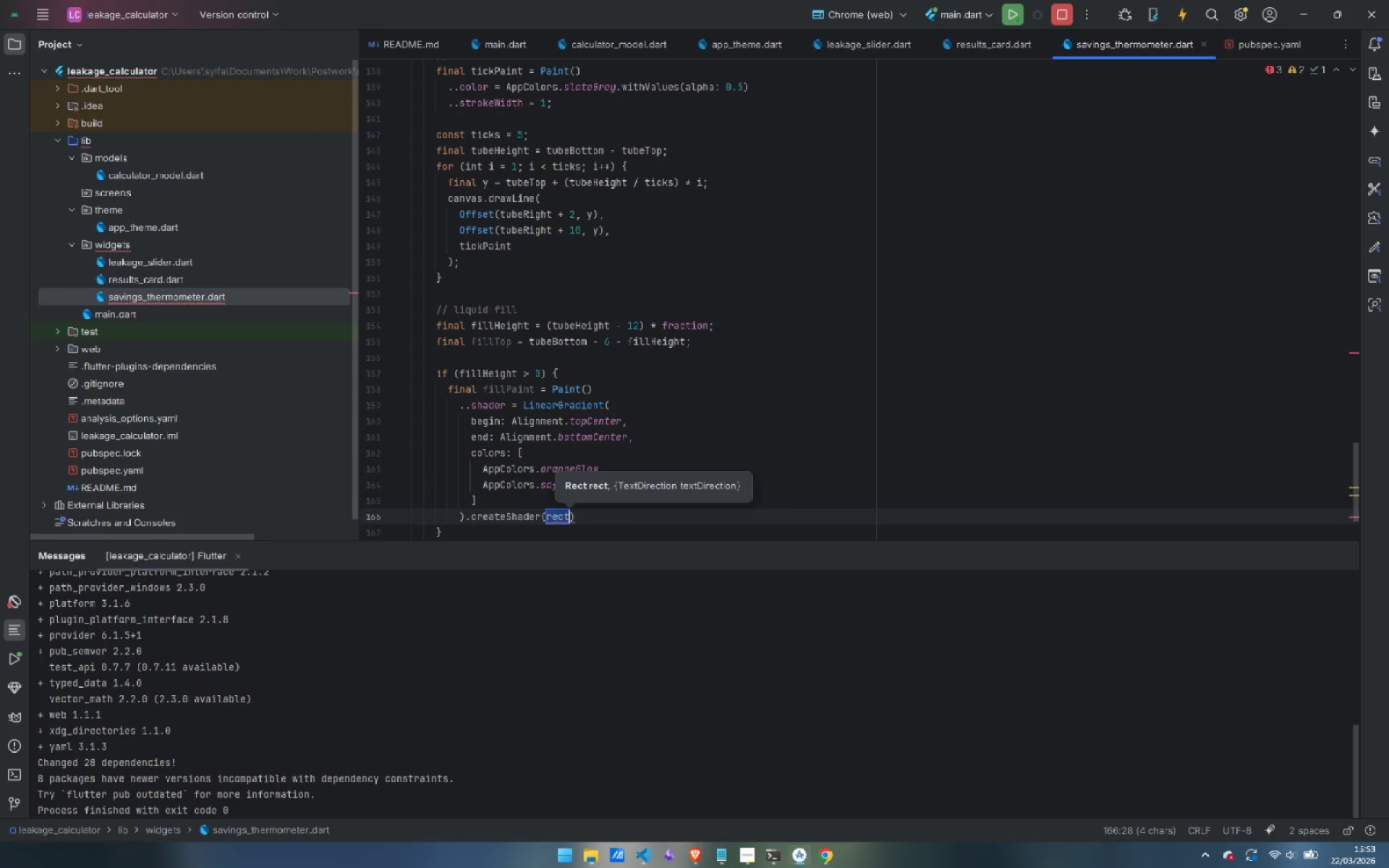 
type(Rect.fromLTWH)
 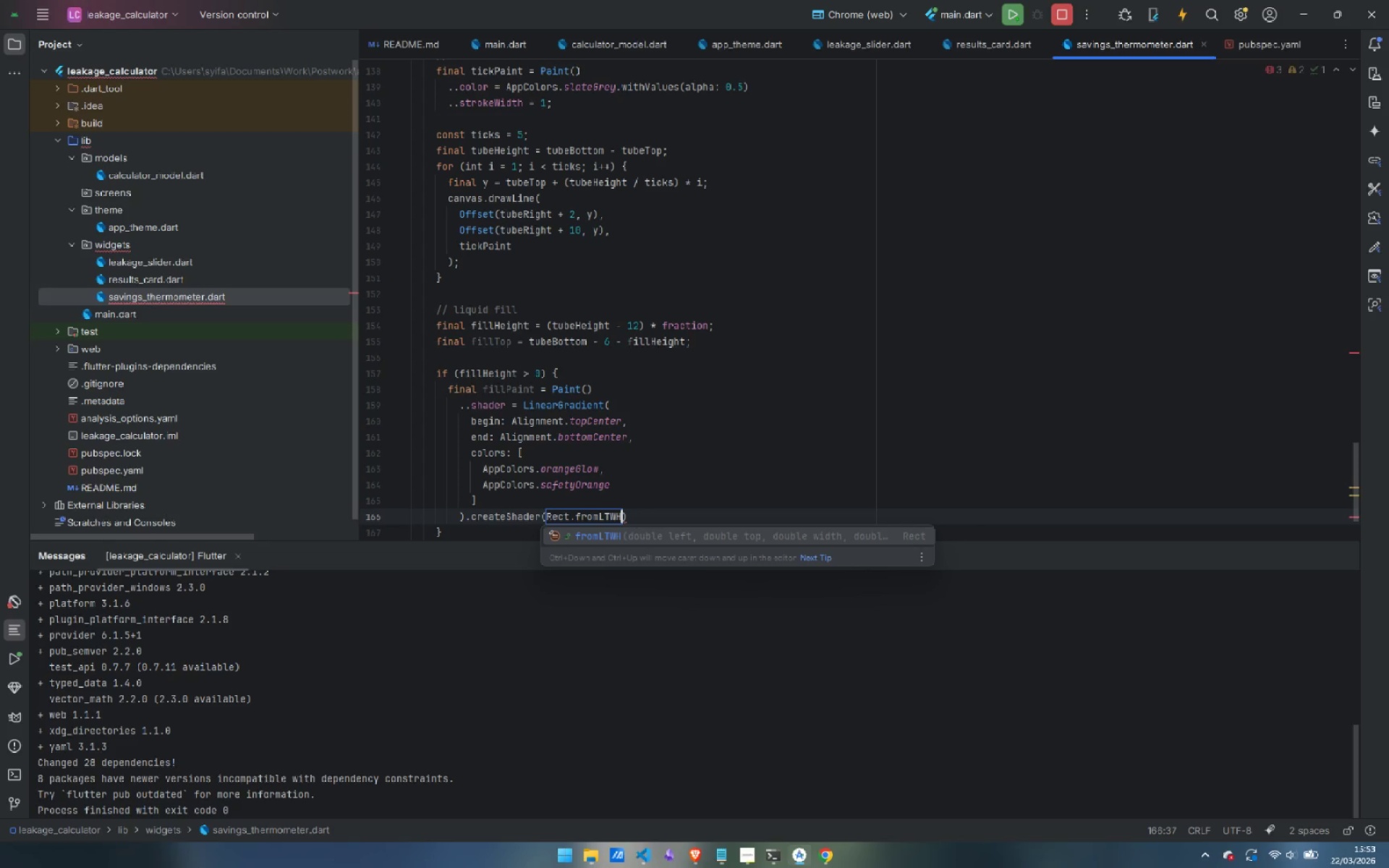 
type(())
 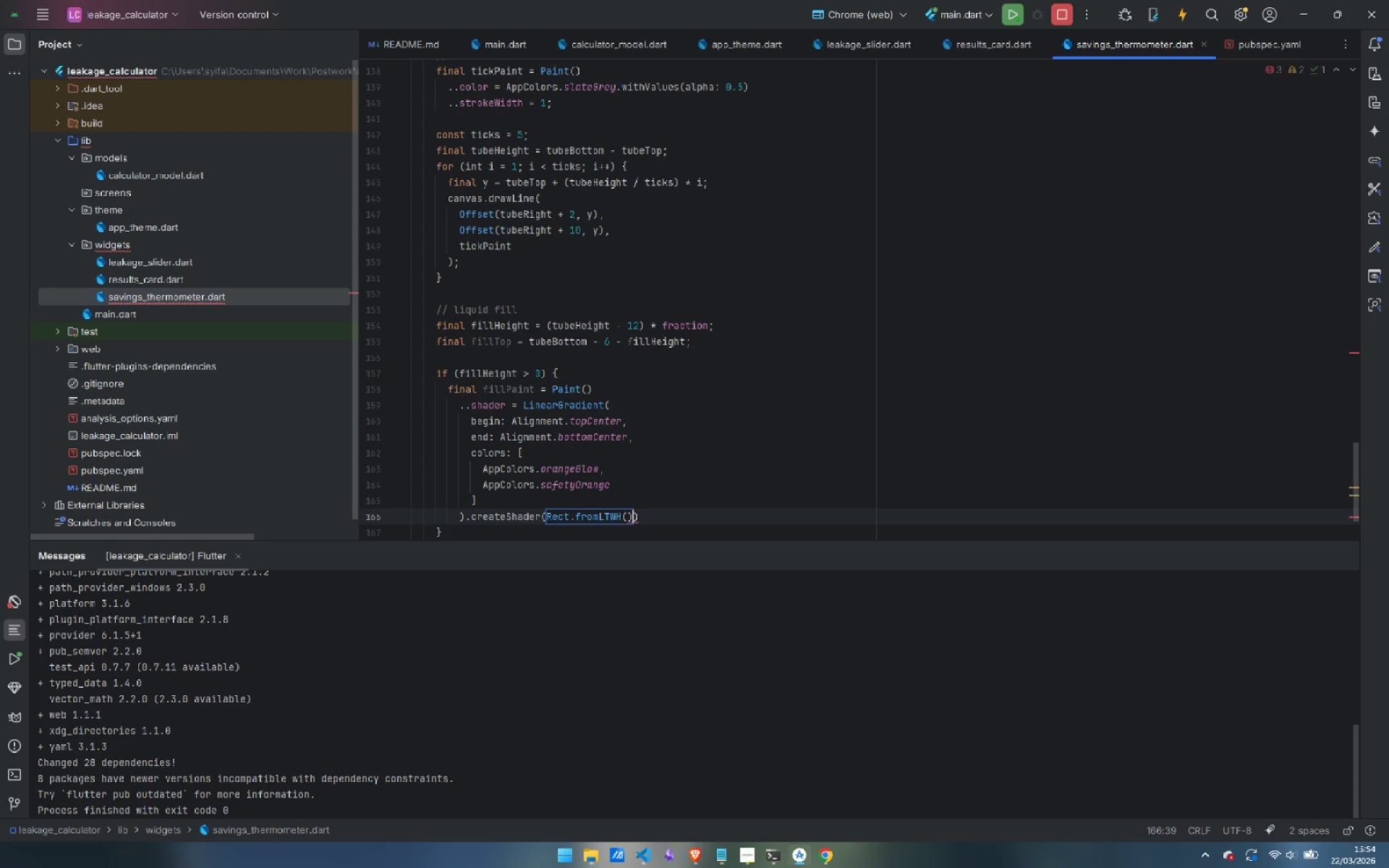 
key(ArrowLeft)
 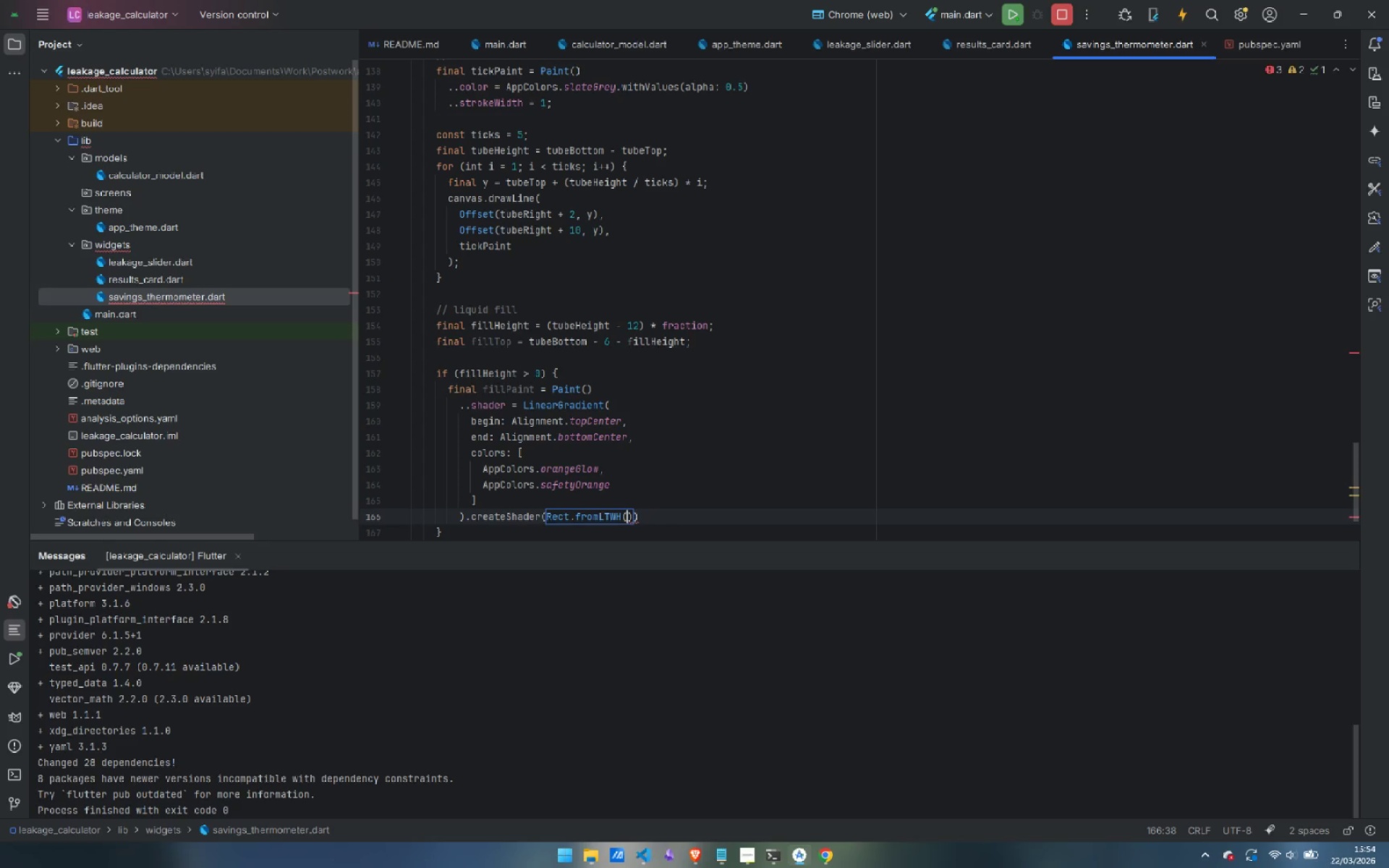 
type(tubeLeft, tube)
 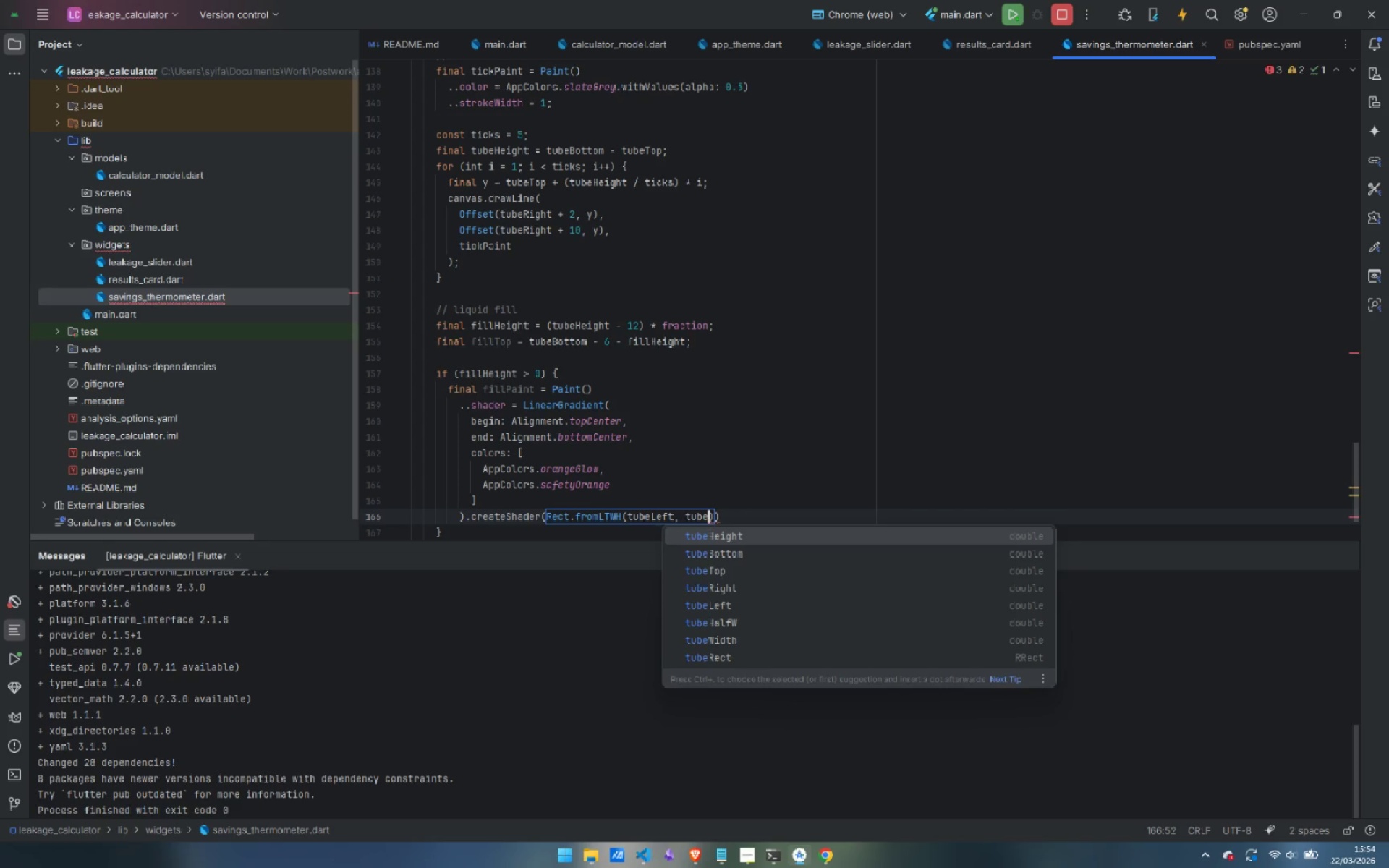 
key(Control+ControlLeft)
 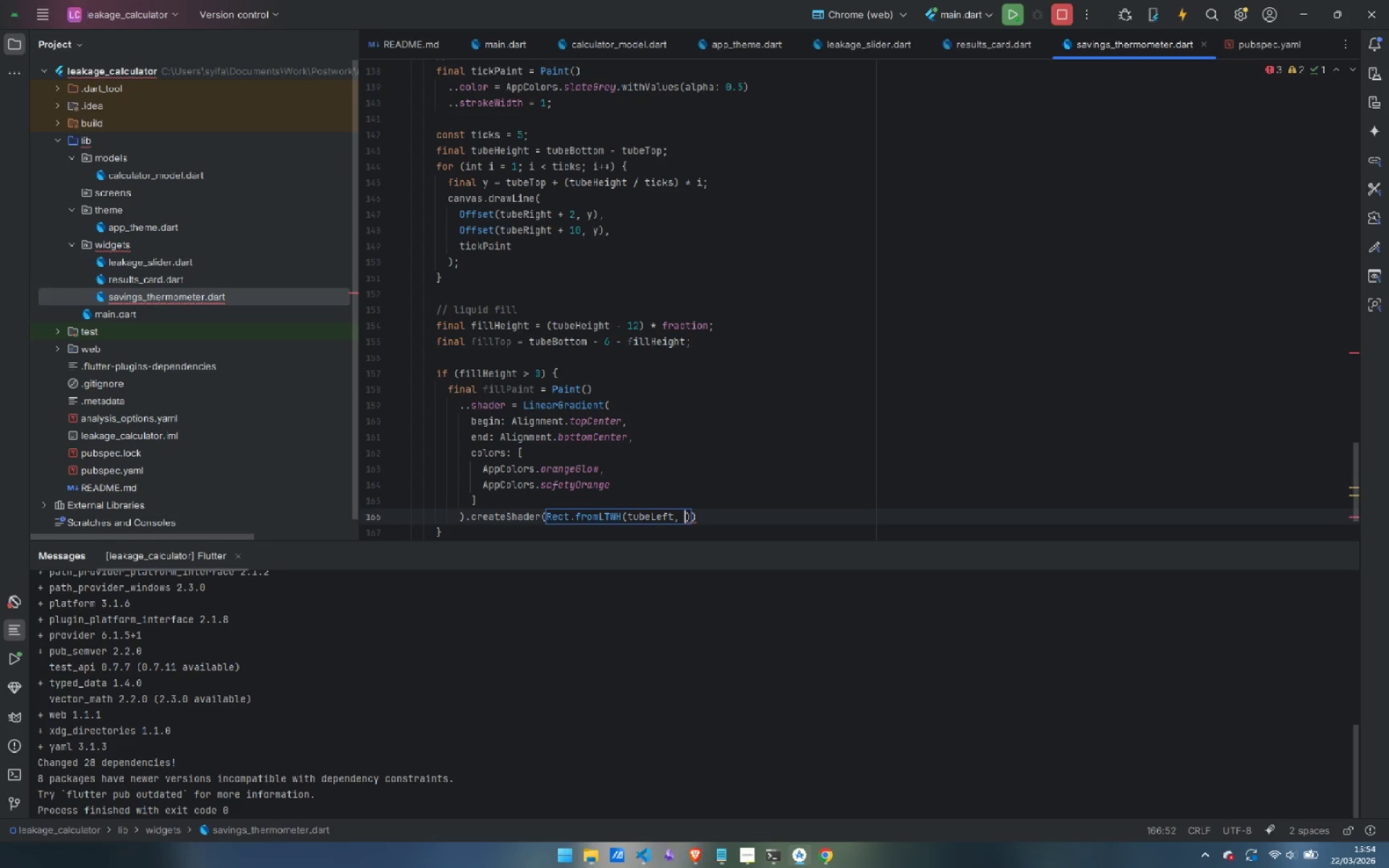 
key(Control+Backspace)
 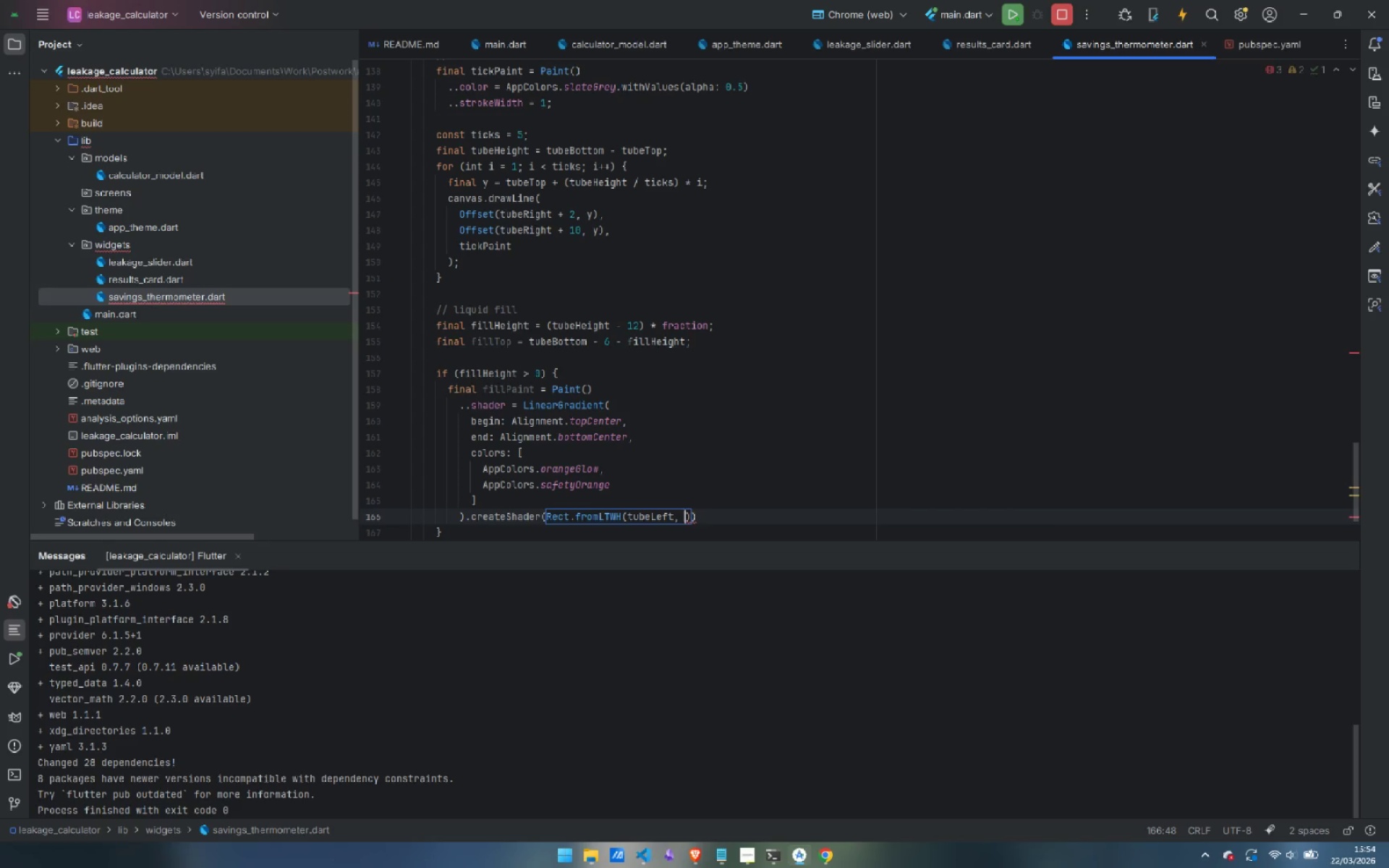 
type(fill)
 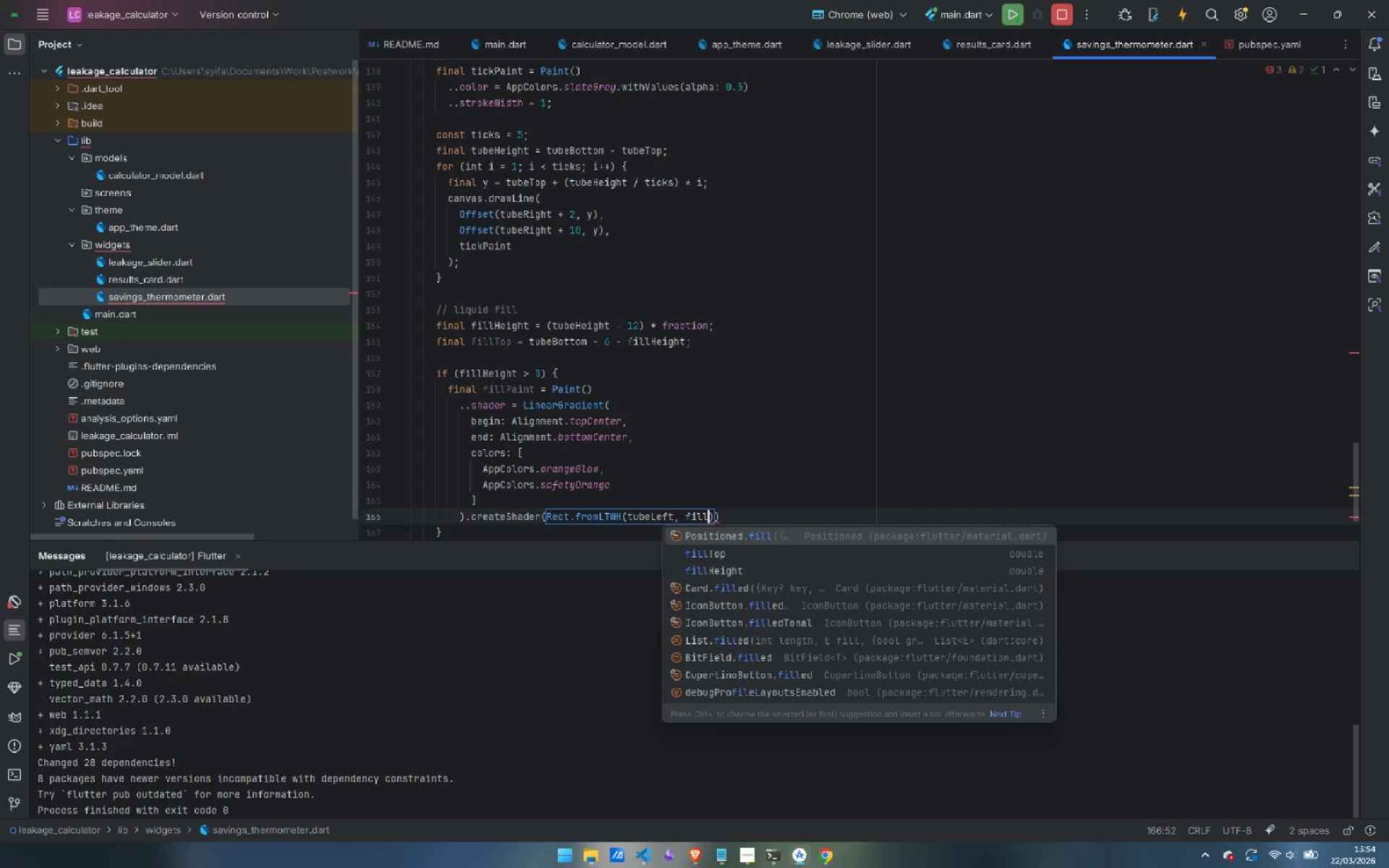 
hold_key(key=ShiftLeft, duration=0.36)
 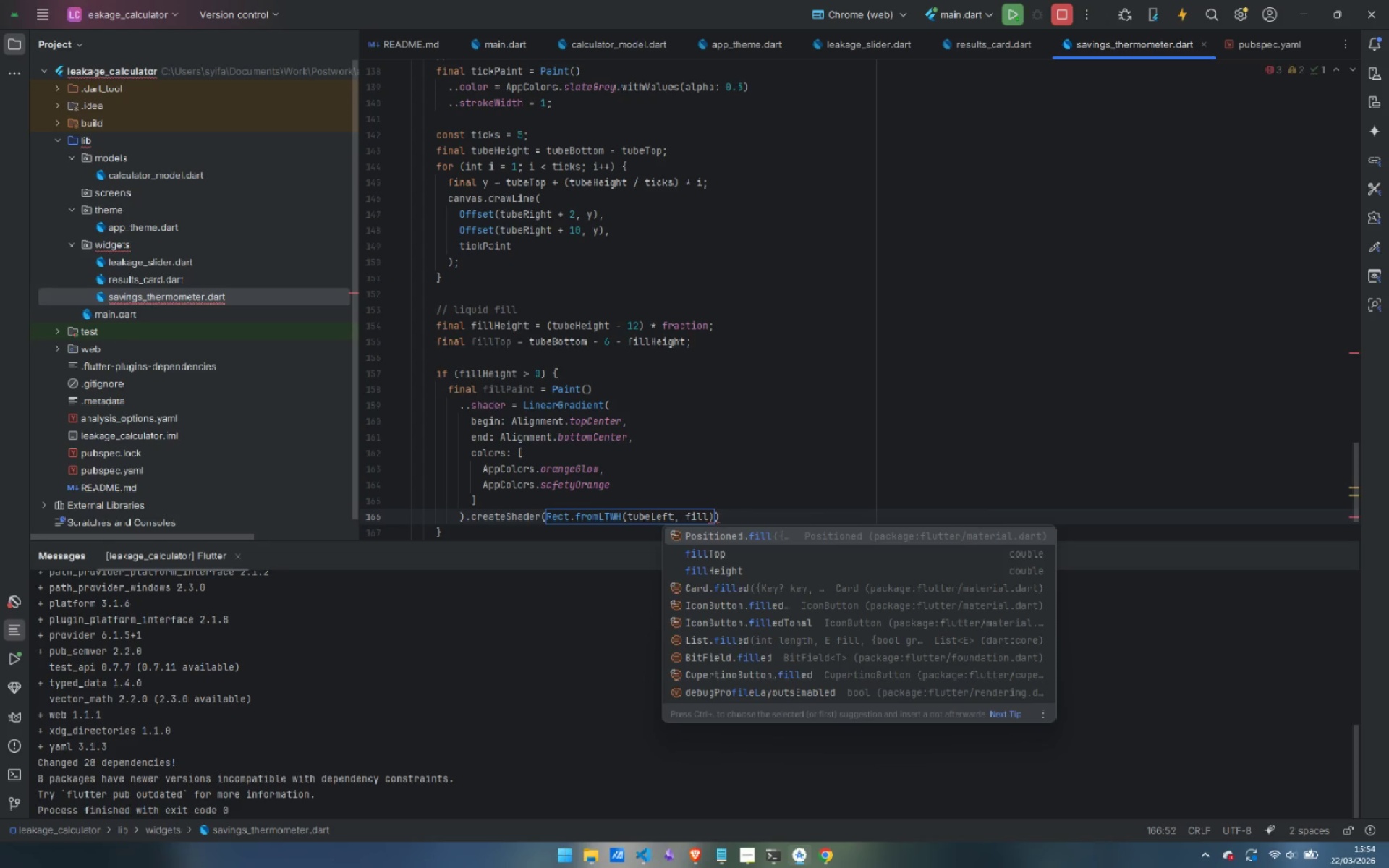 
key(ArrowDown)
 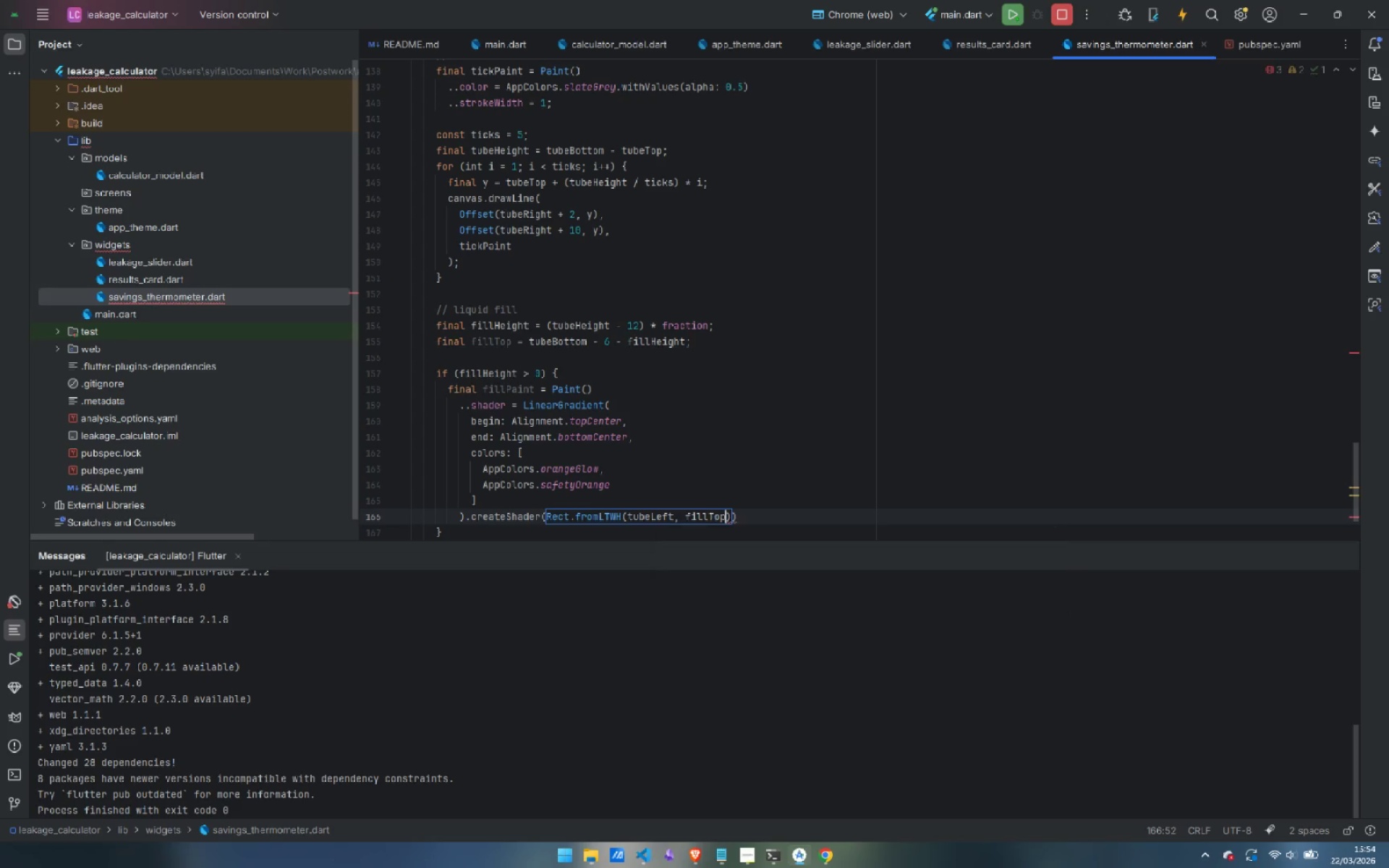 
key(Enter)
 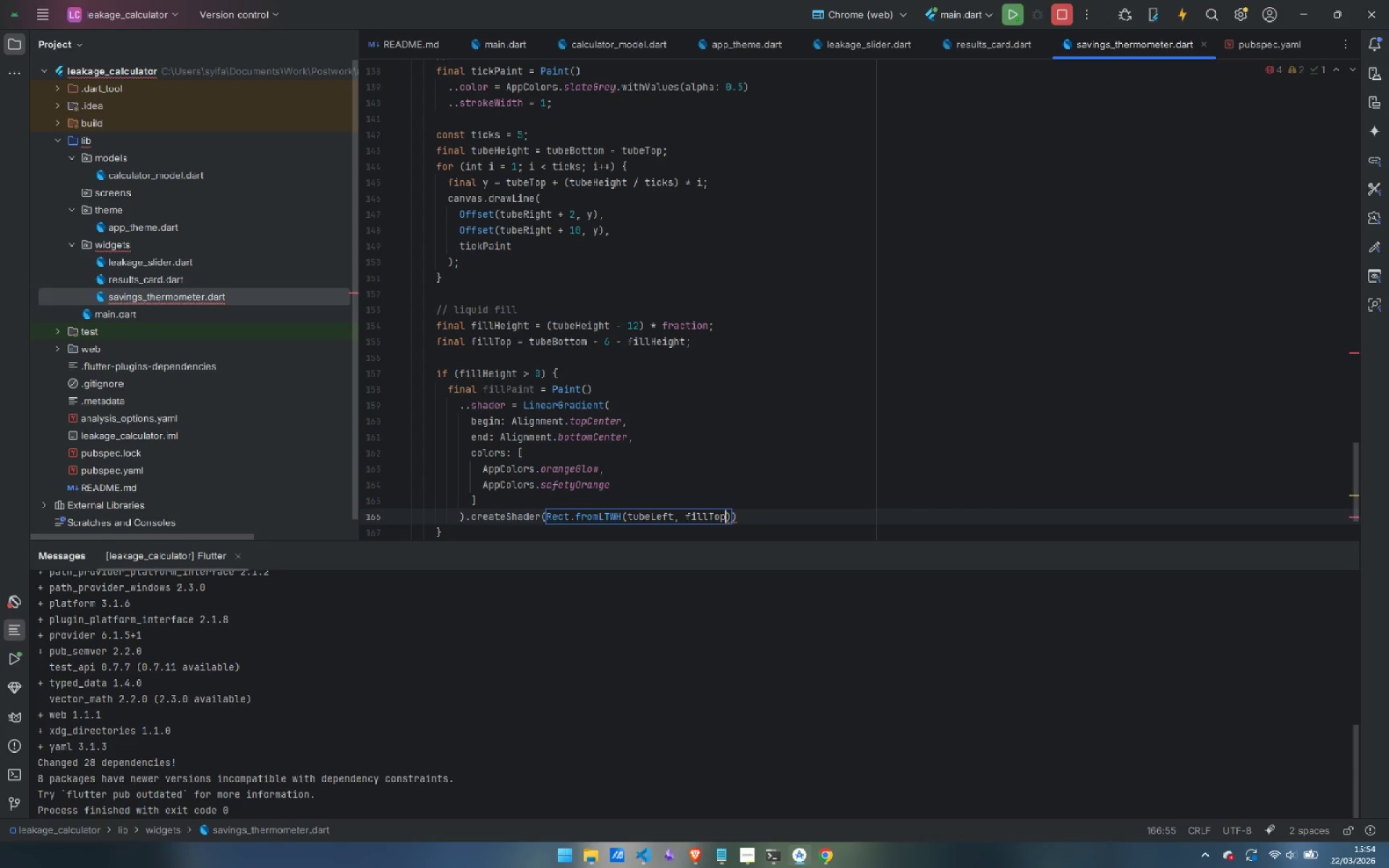 
type(, tubeWidth, fillHeight)
 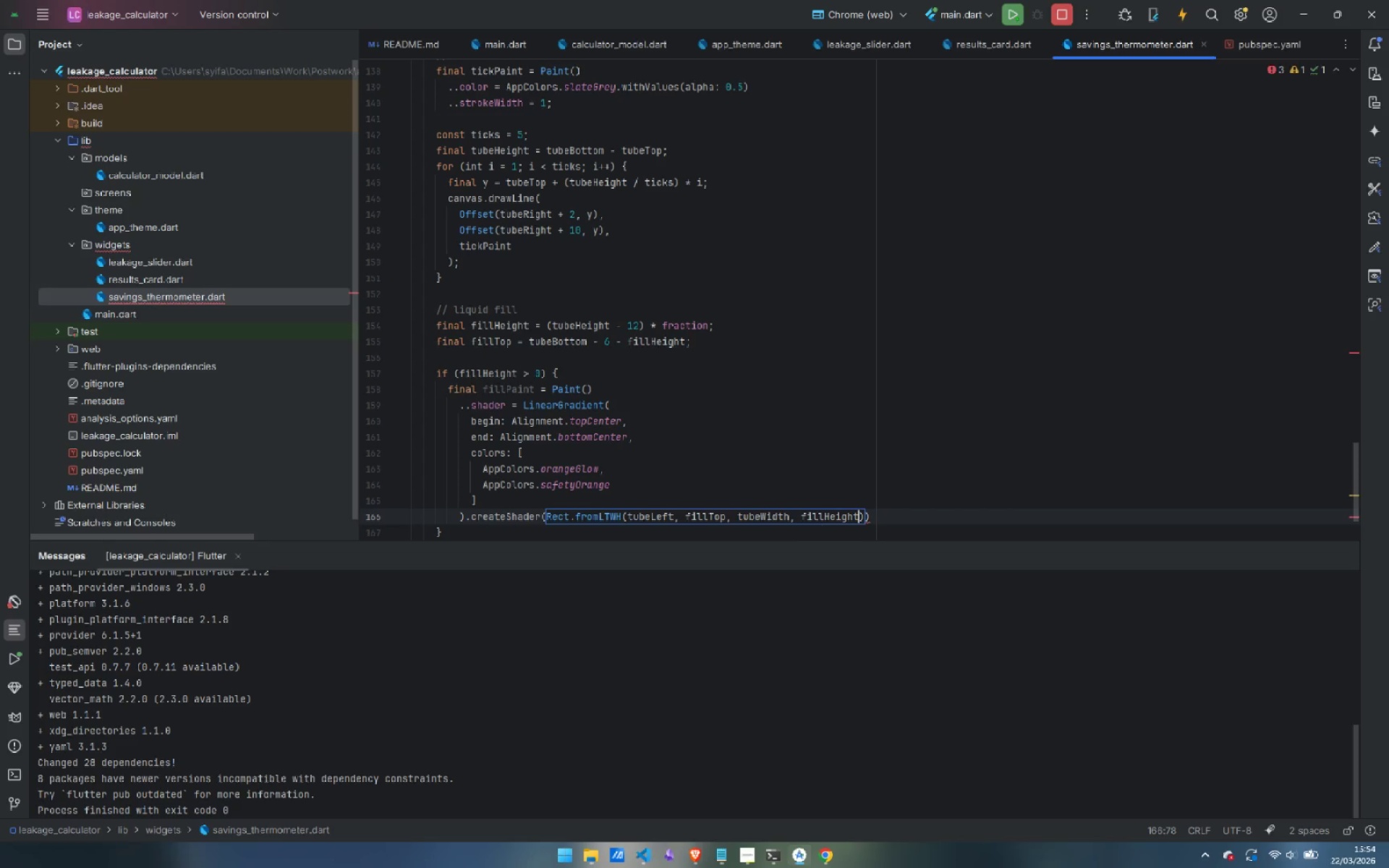 
key(ArrowRight)
 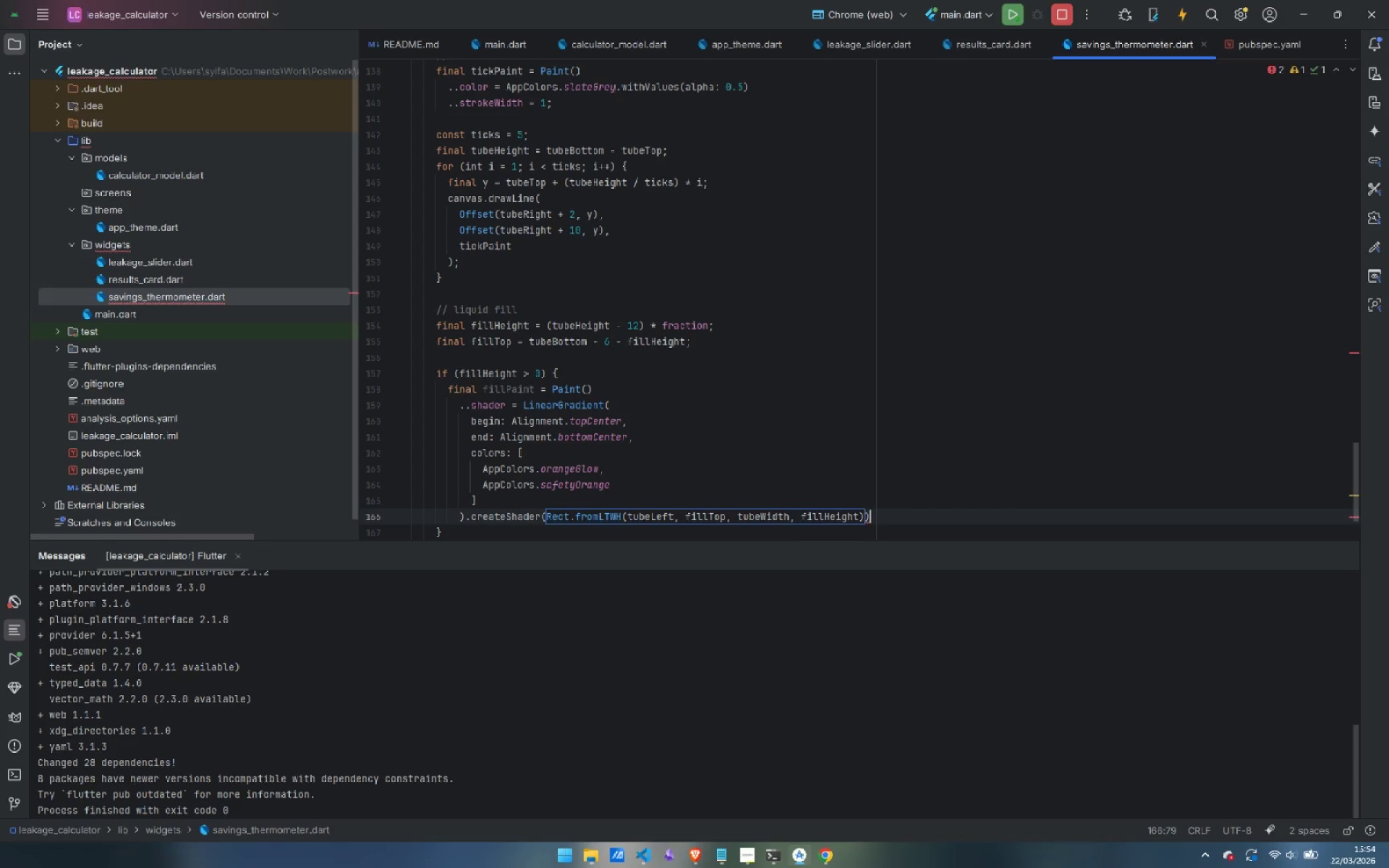 
key(ArrowRight)
 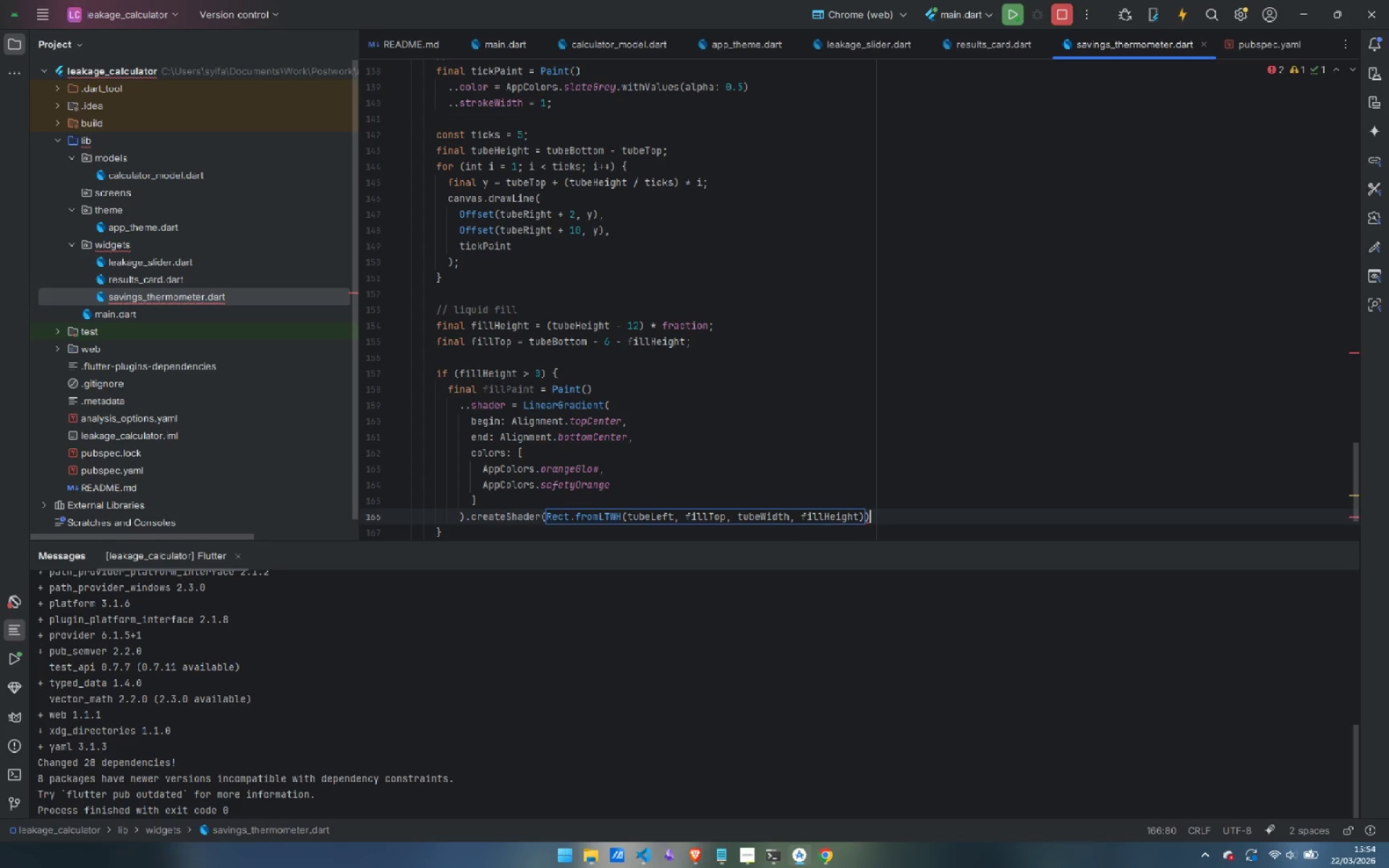 
key(Semicolon)
 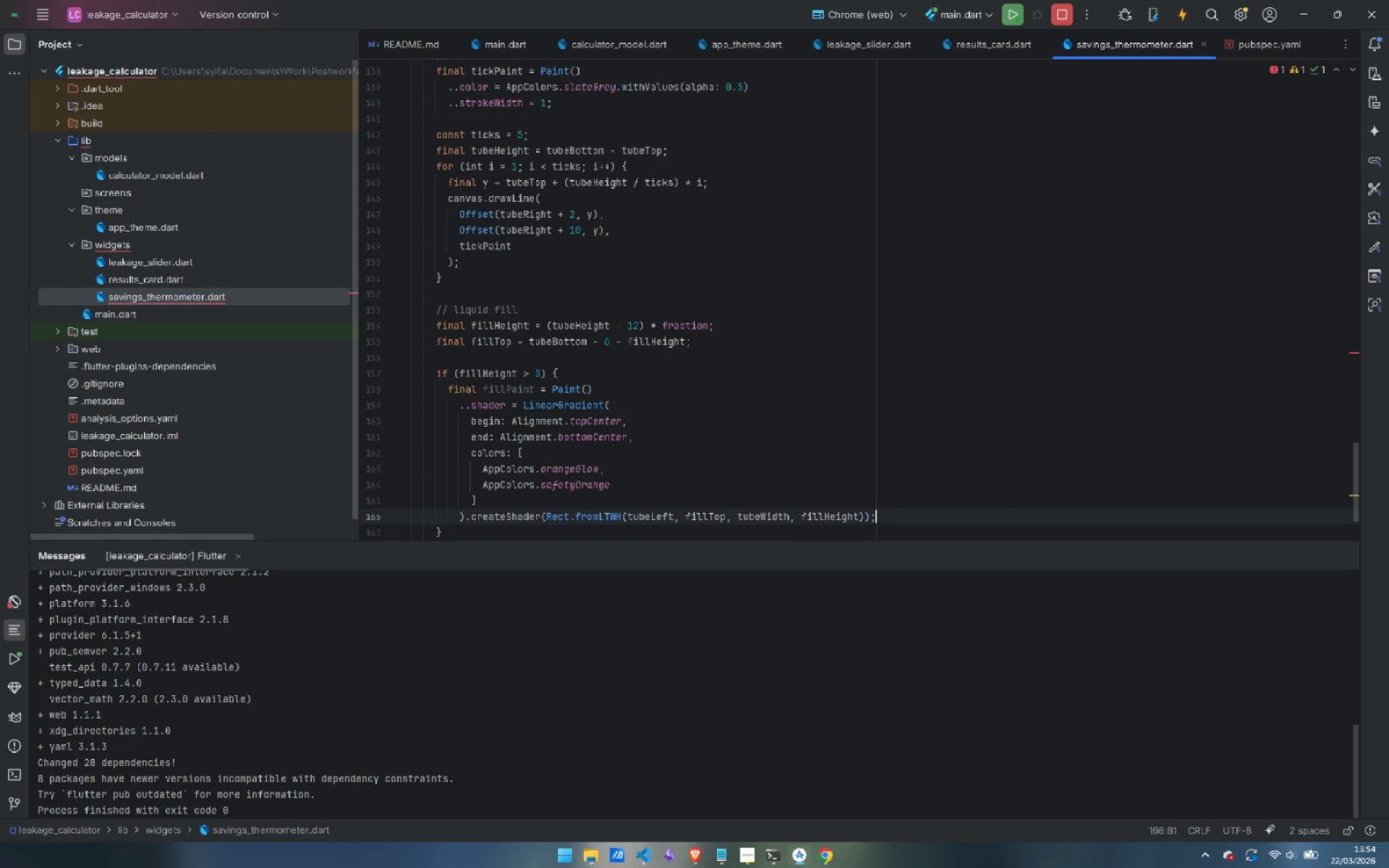 
key(Enter)
 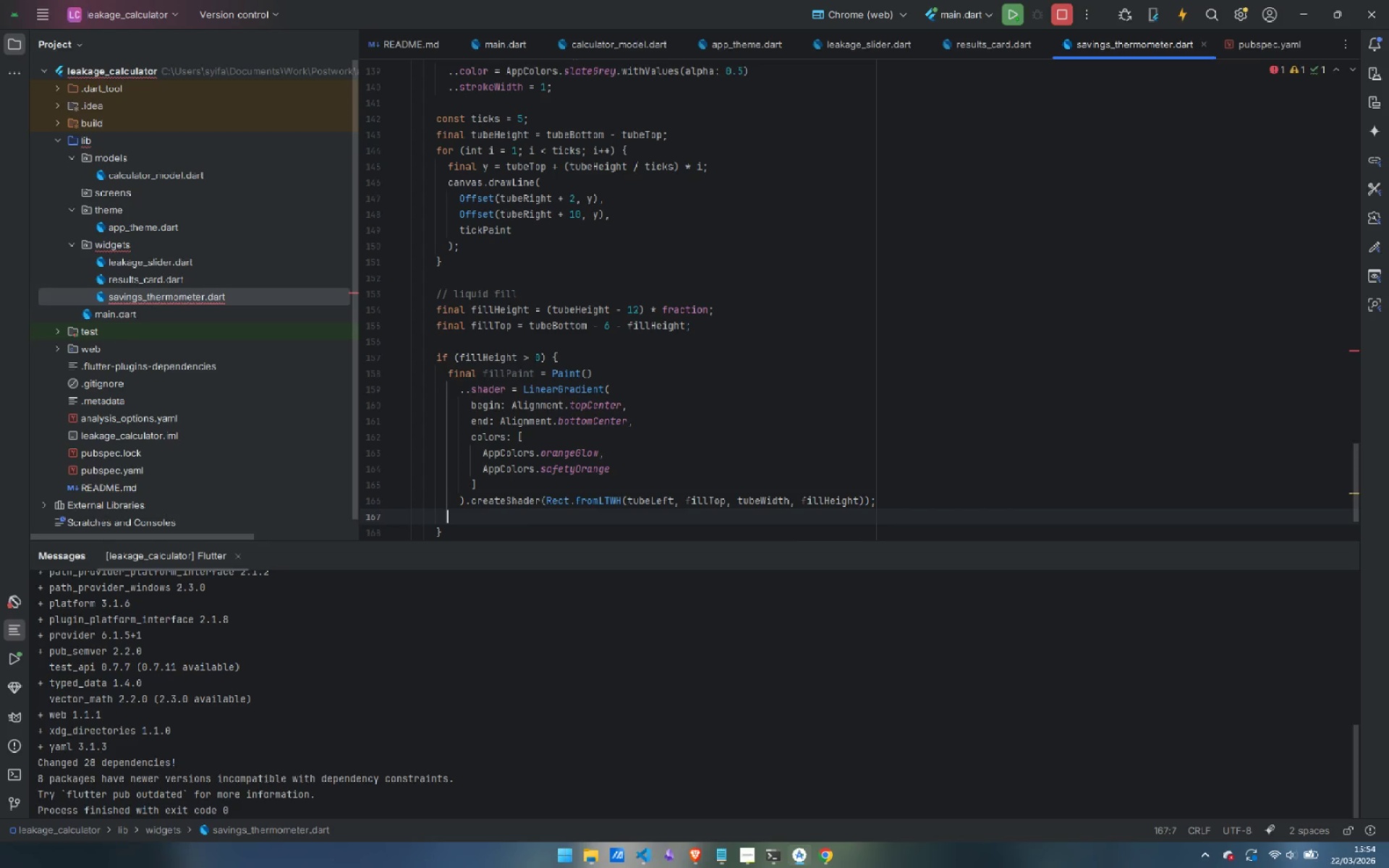 
key(Enter)
 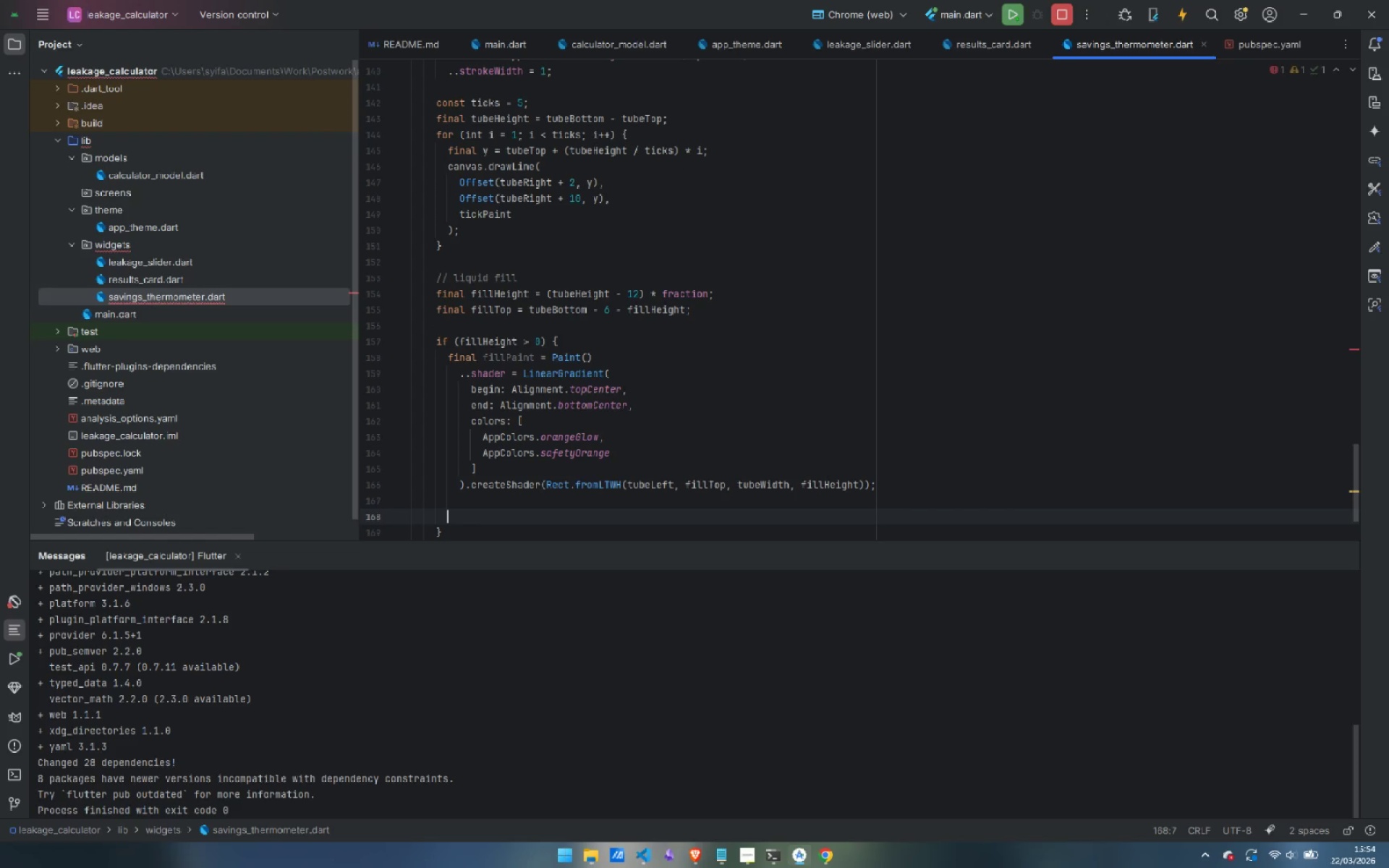 
type(final fillRRect = RRE)
key(Backspace)
type(ect.from )
key(Backspace)
type(LTRC)
key(Backspace)
type(BR()
 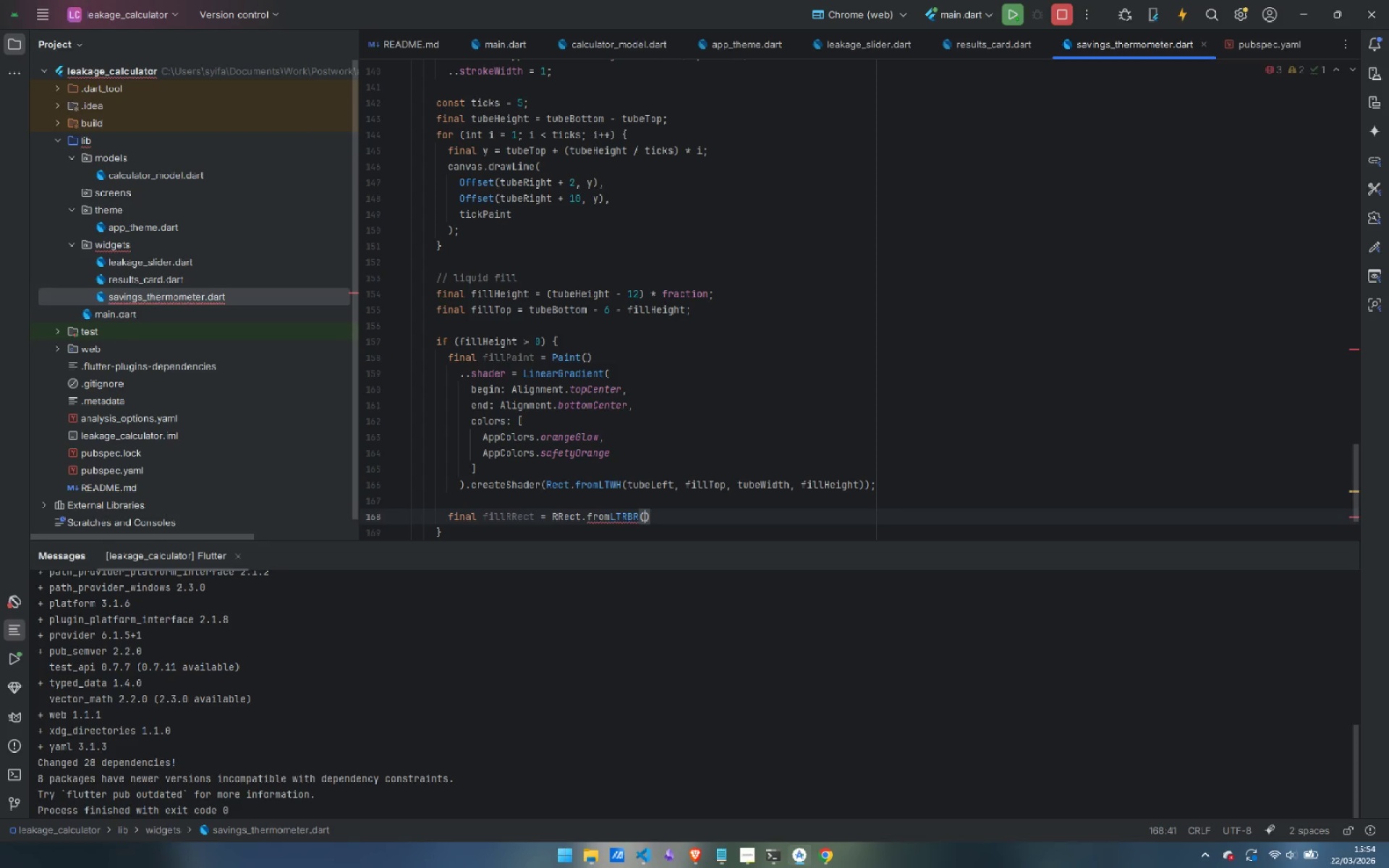 
key(Enter)
 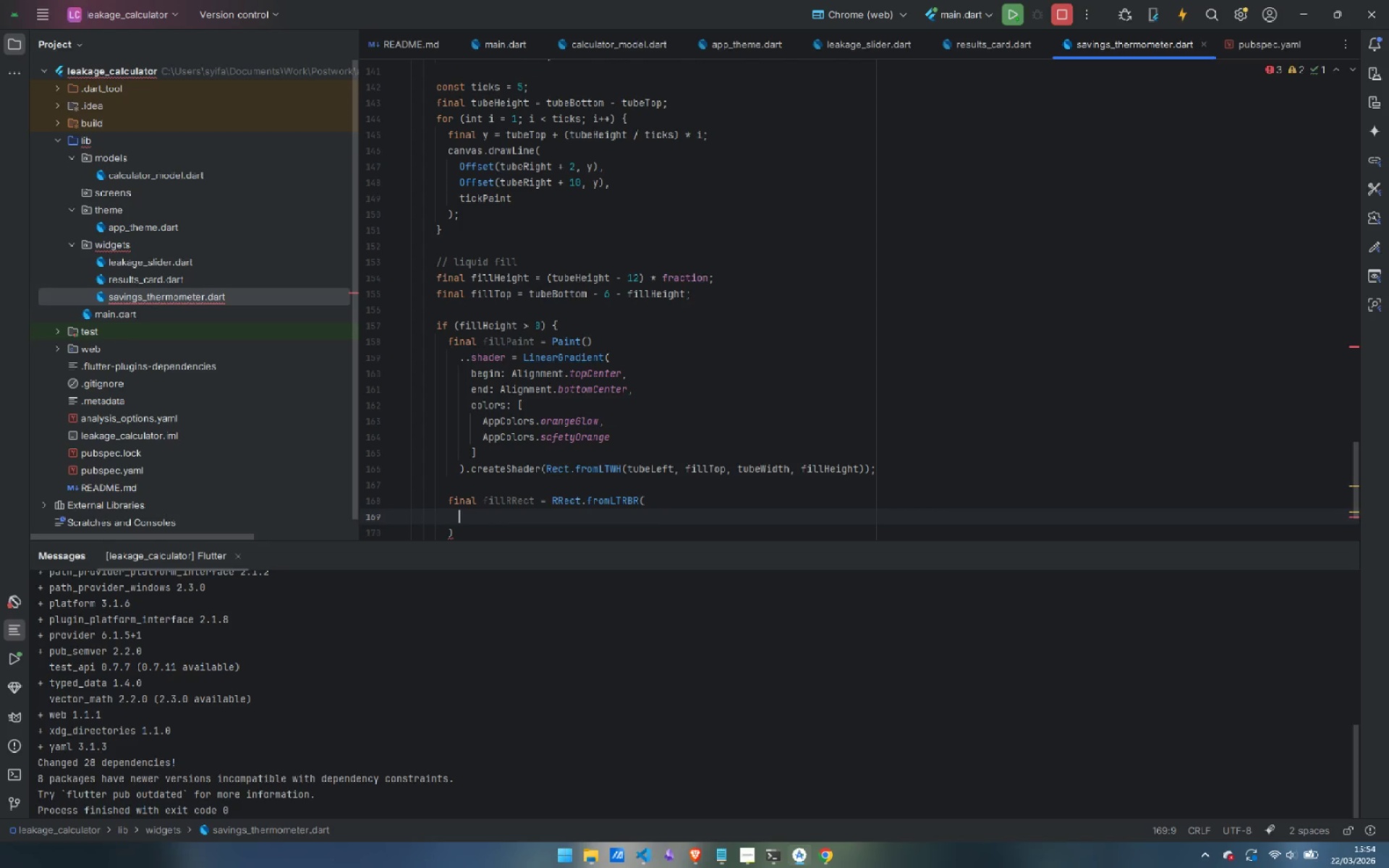 
type(tubeLeft + 4,)
 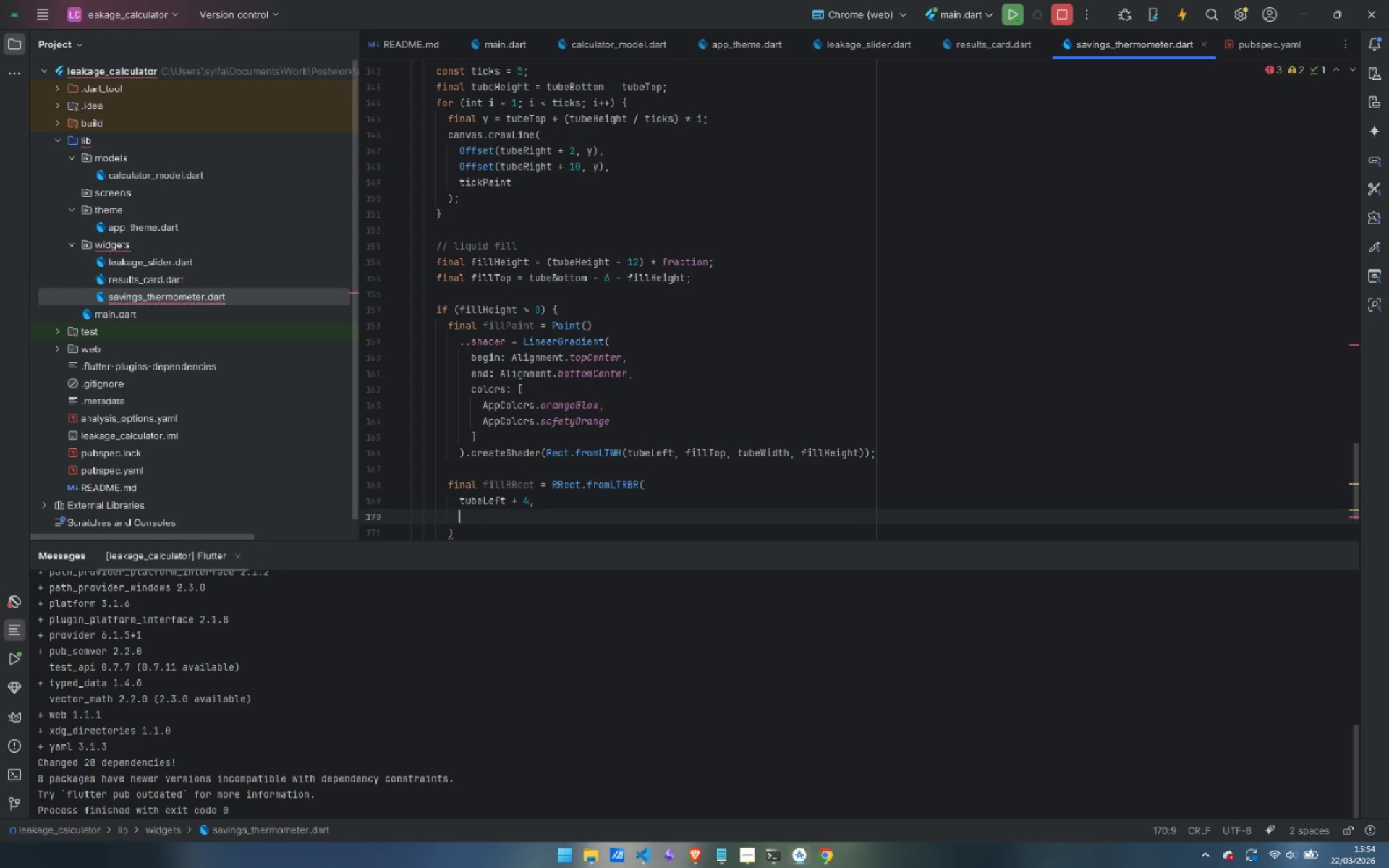 
 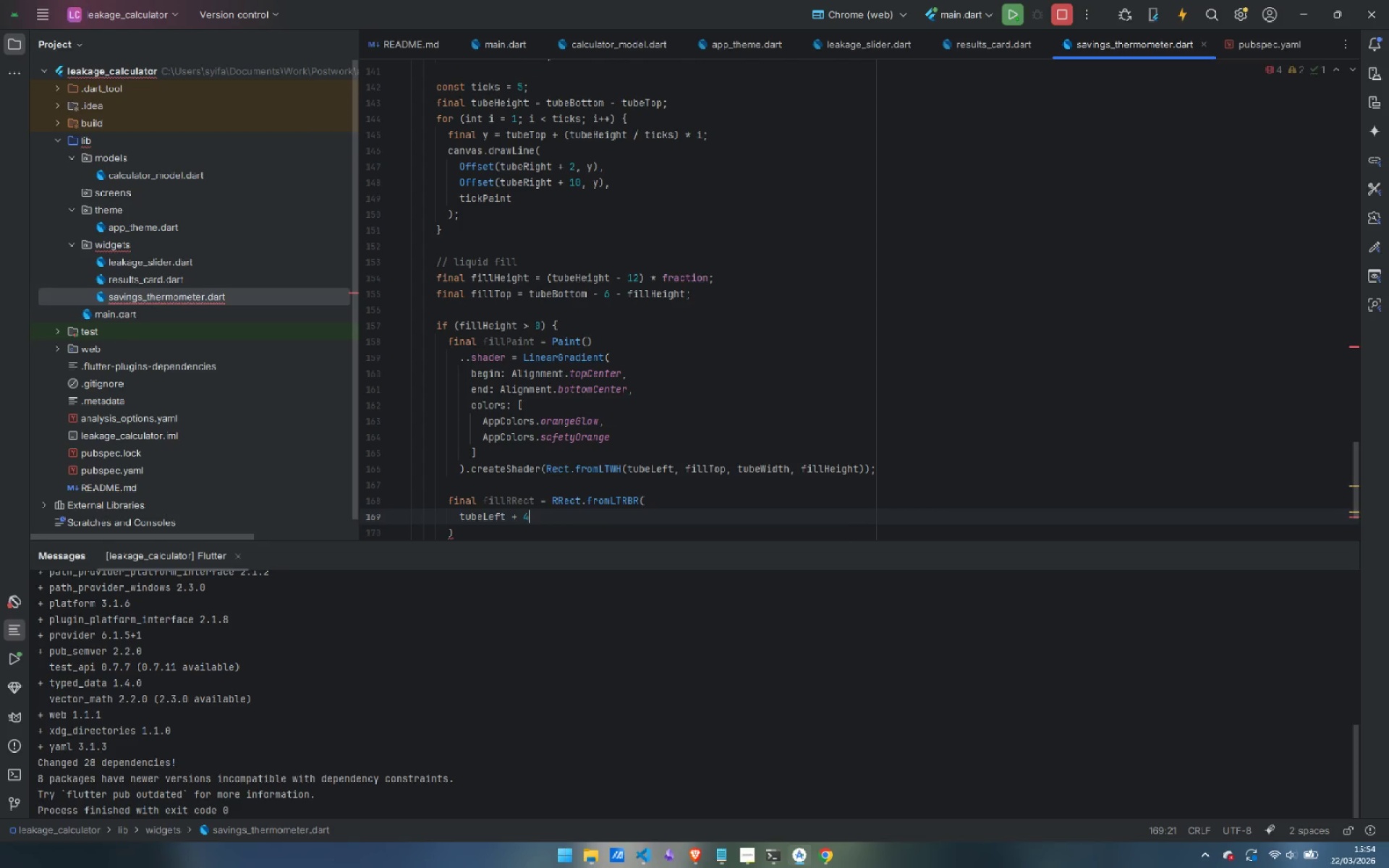 
key(Enter)
 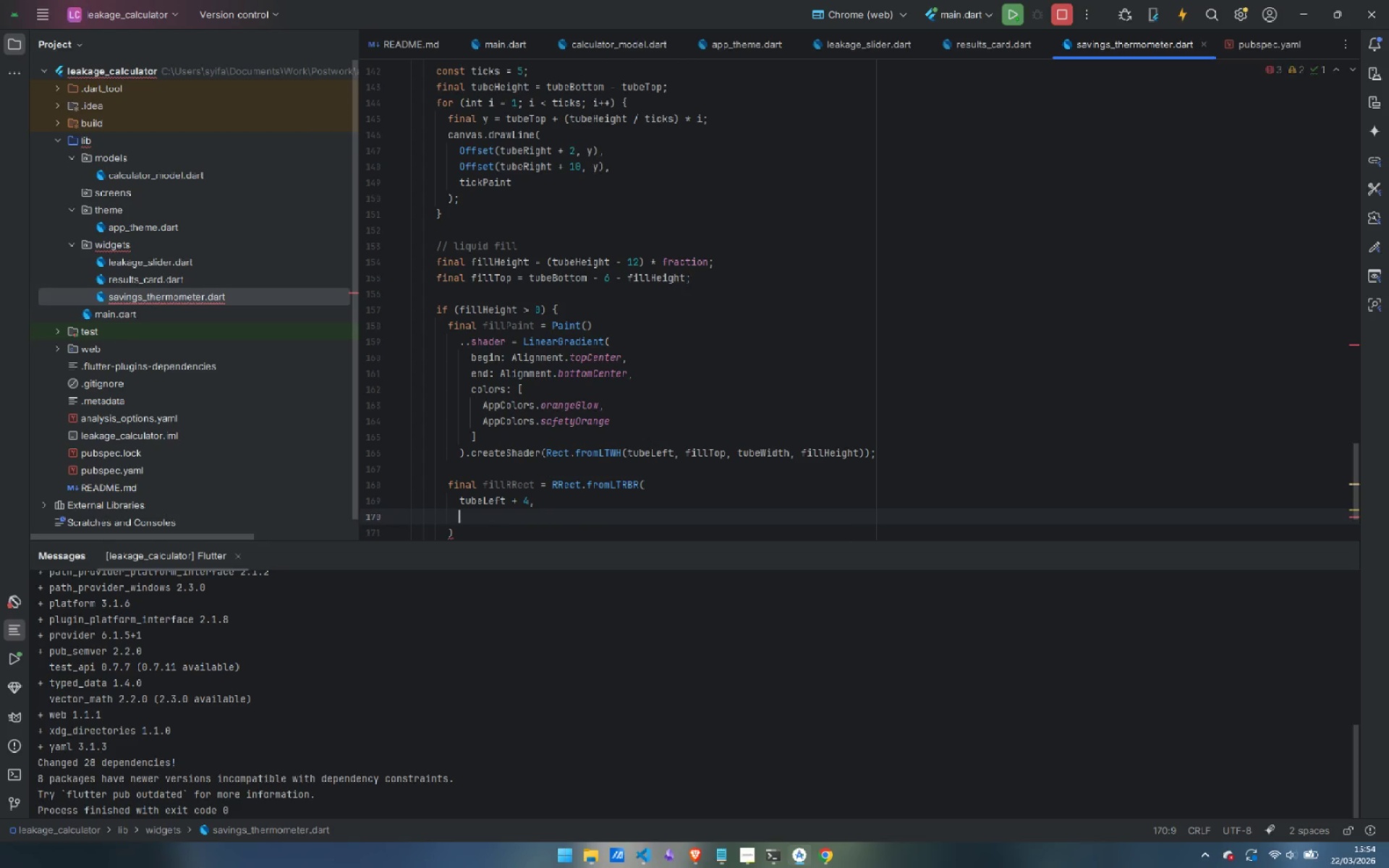 
type(fillTop,)
 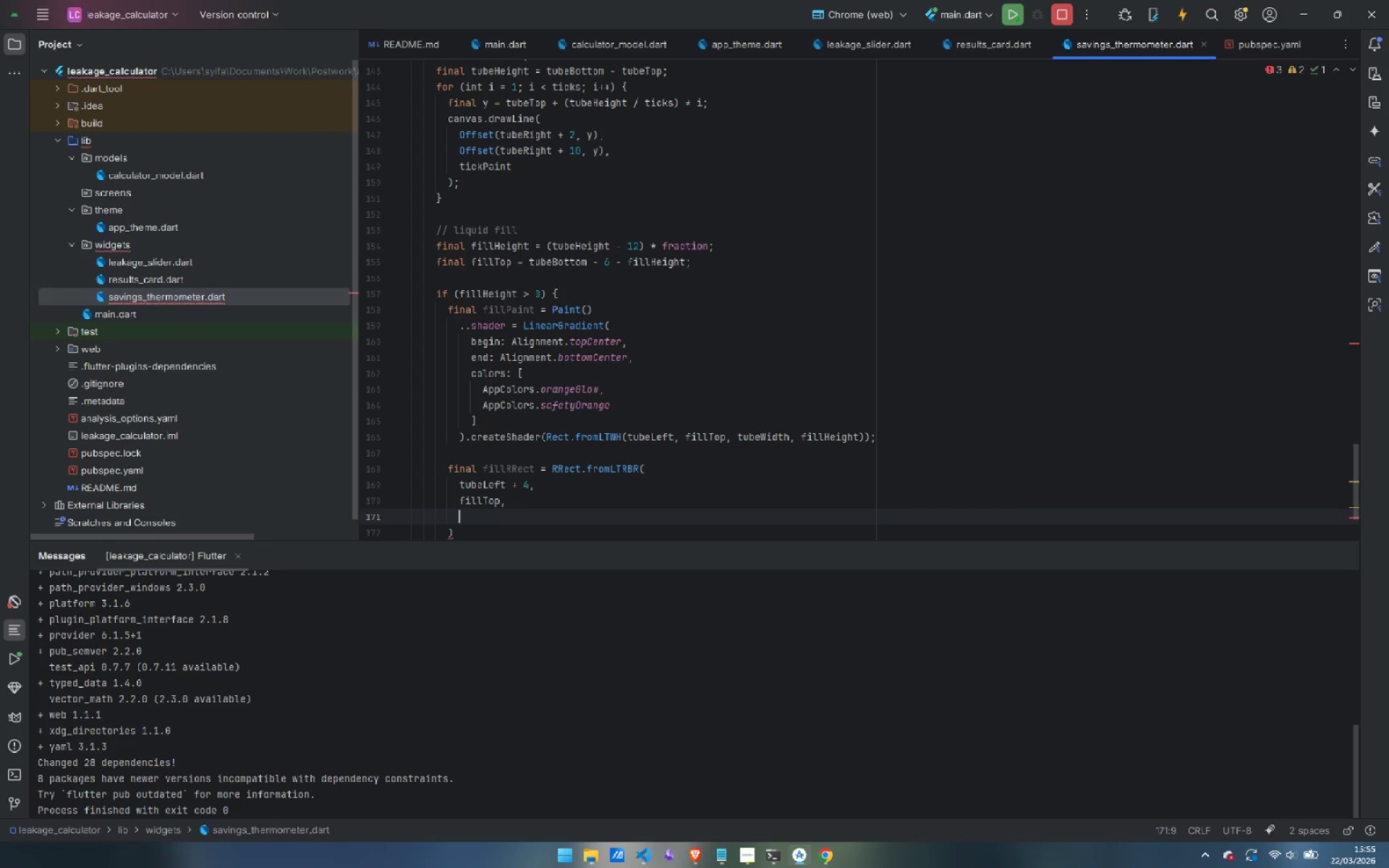 
 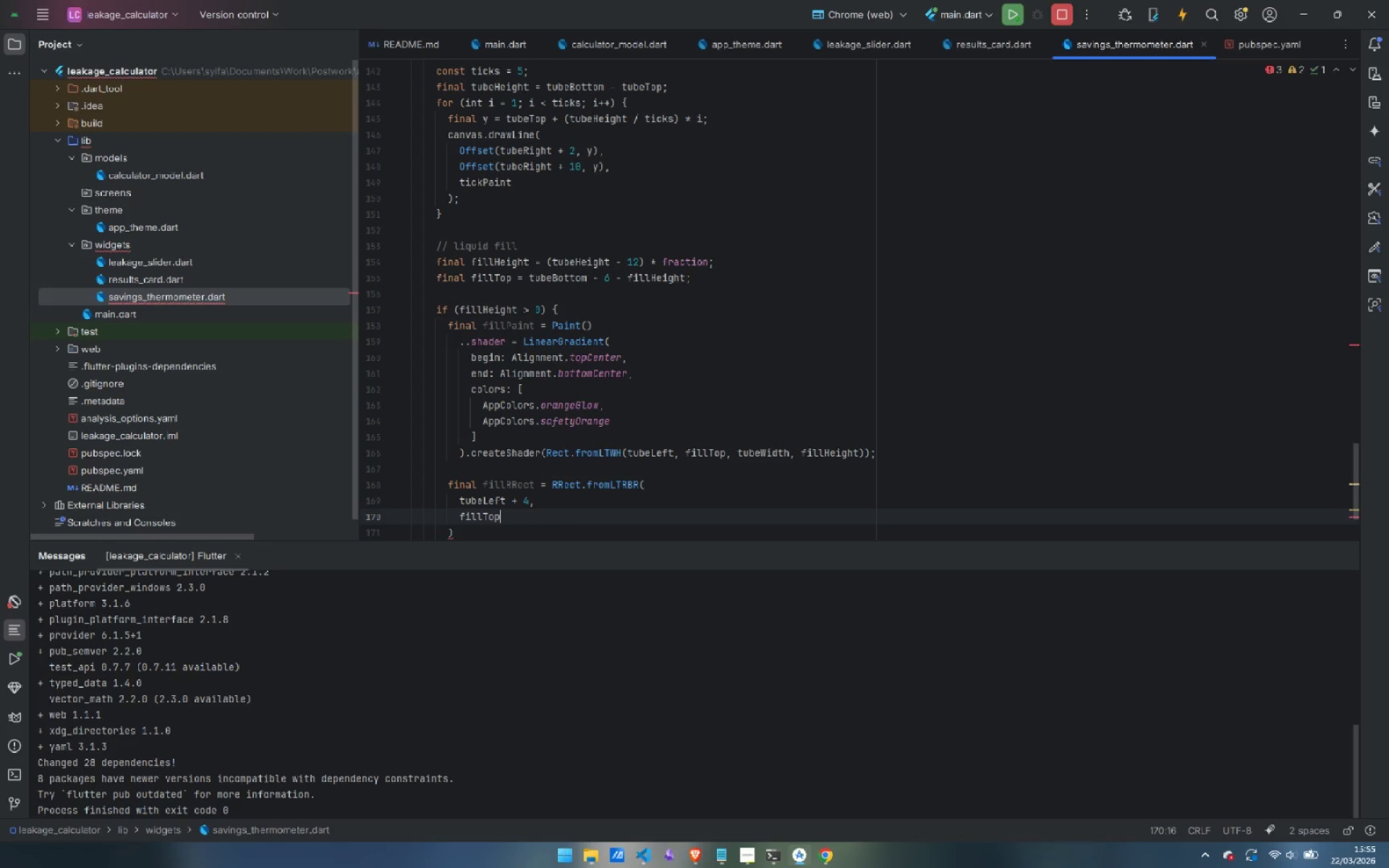 
key(Enter)
 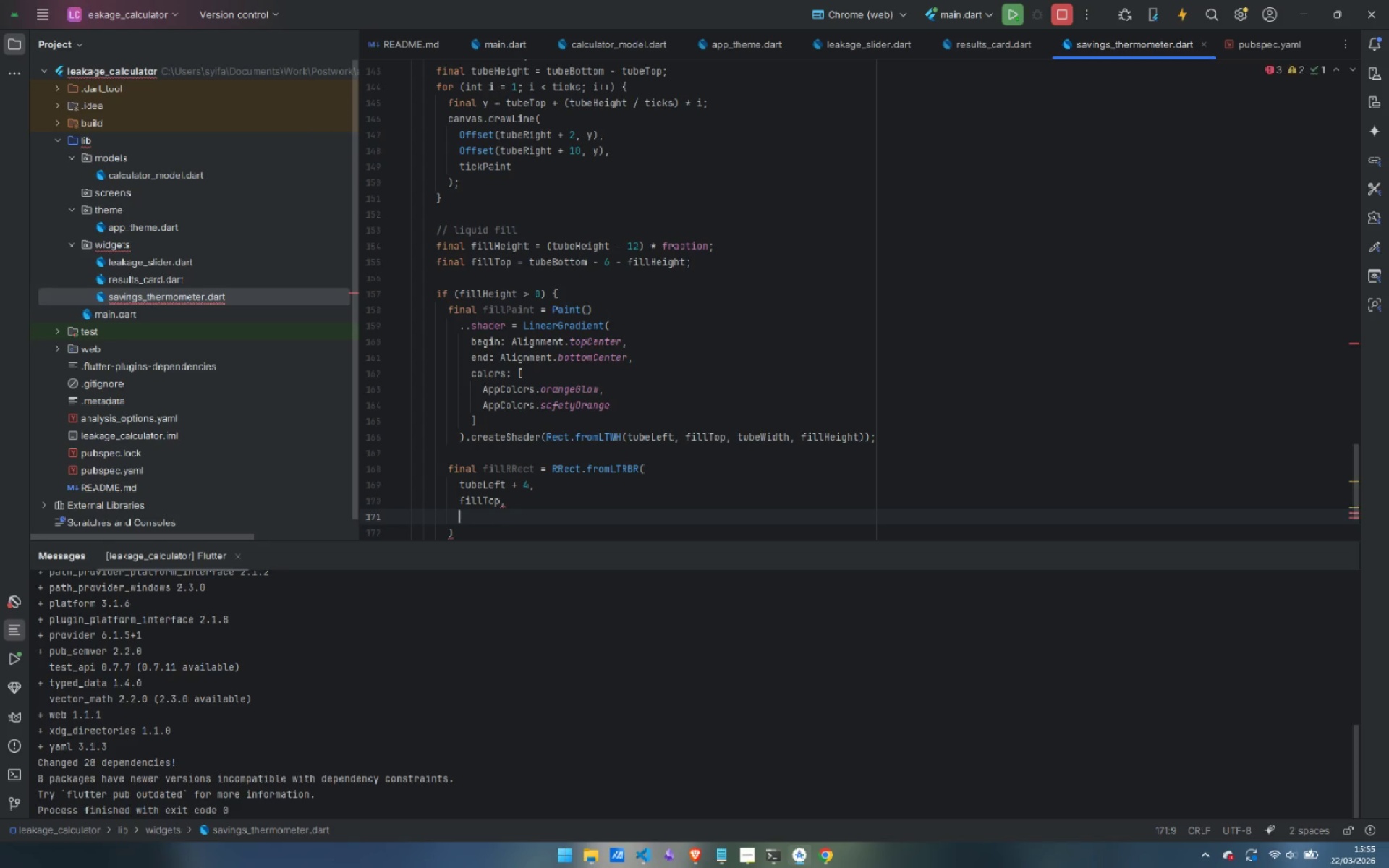 
left_click([755, 424])
 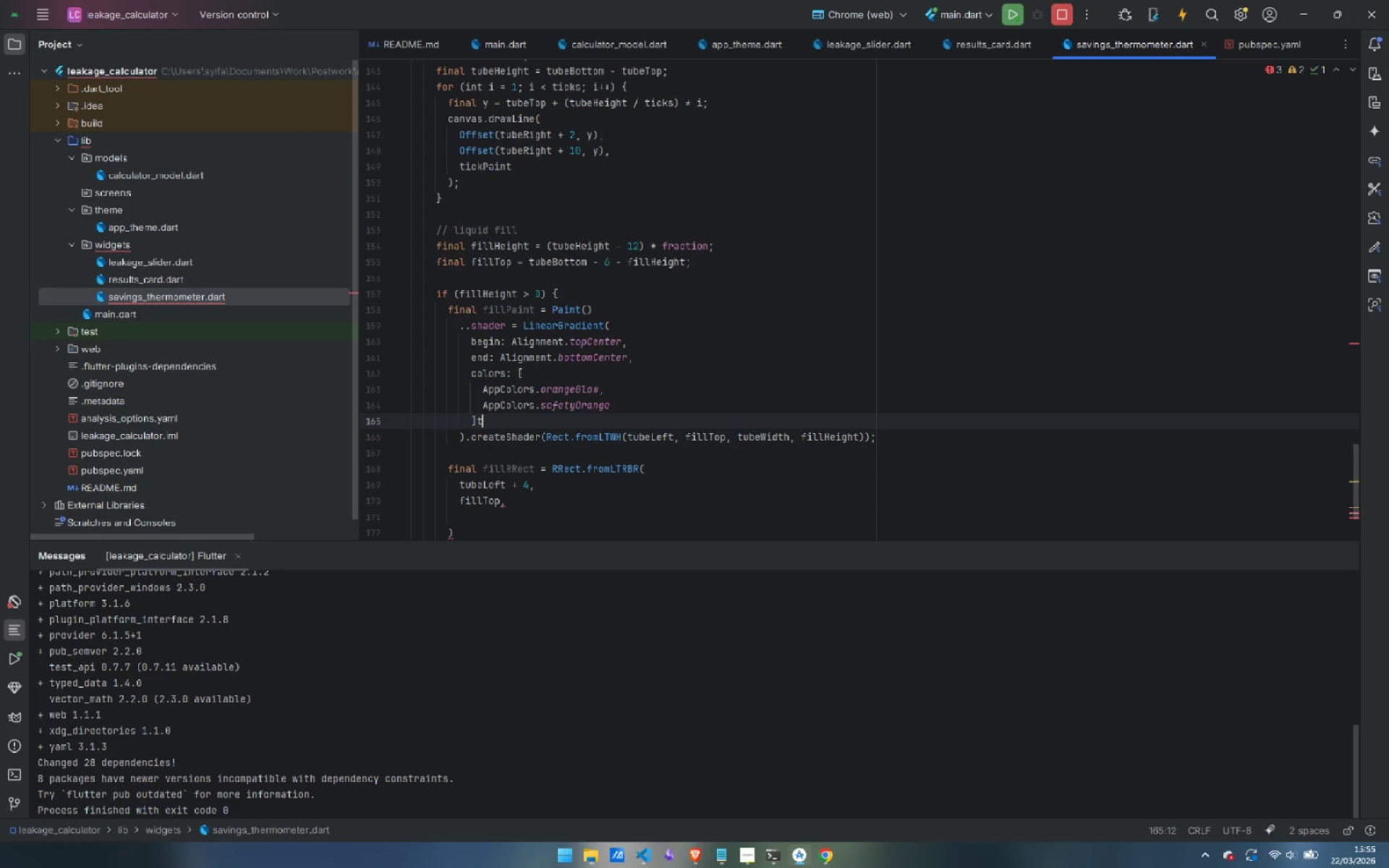 
type(tube)
 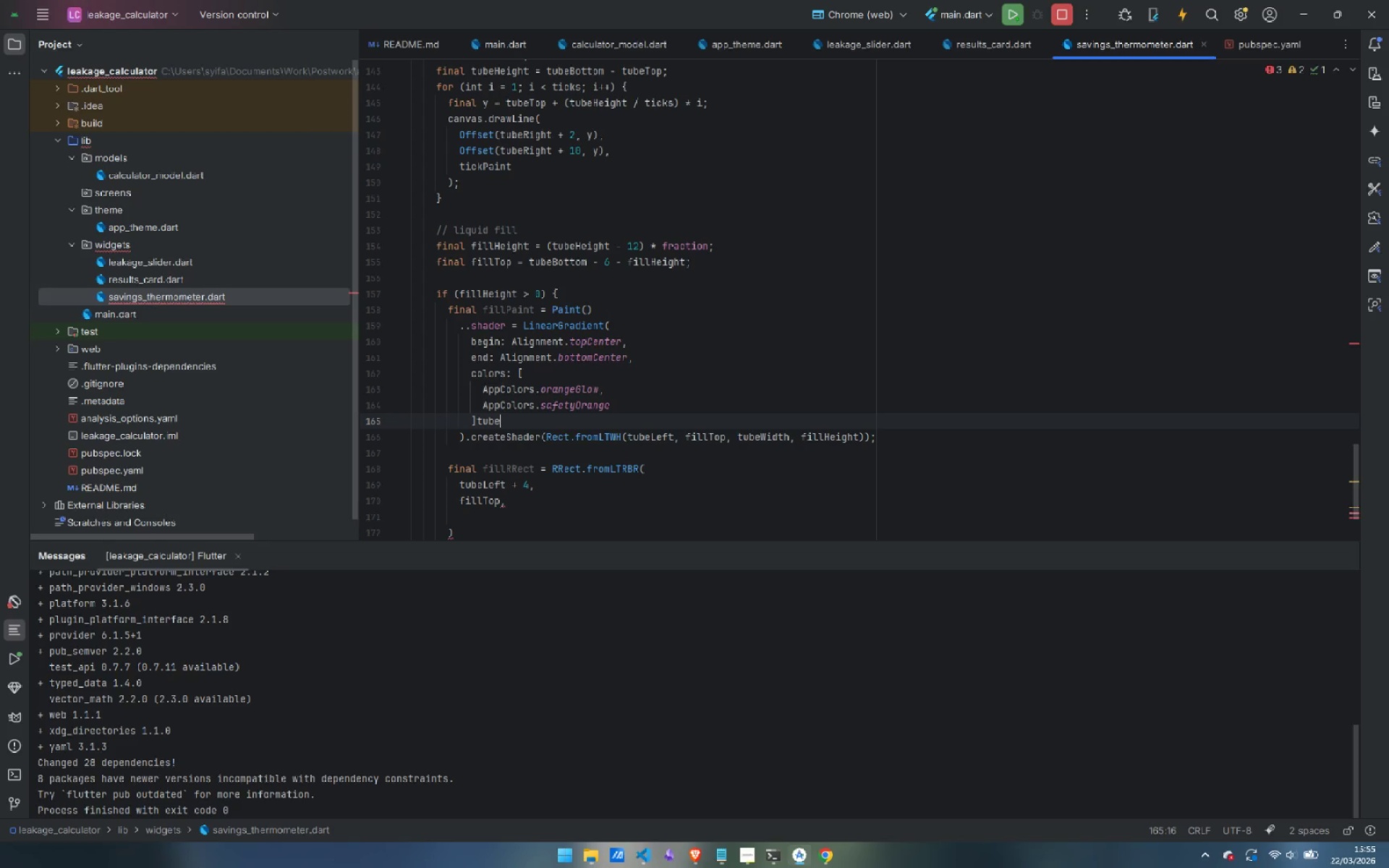 
hold_key(key=ShiftLeft, duration=0.41)
 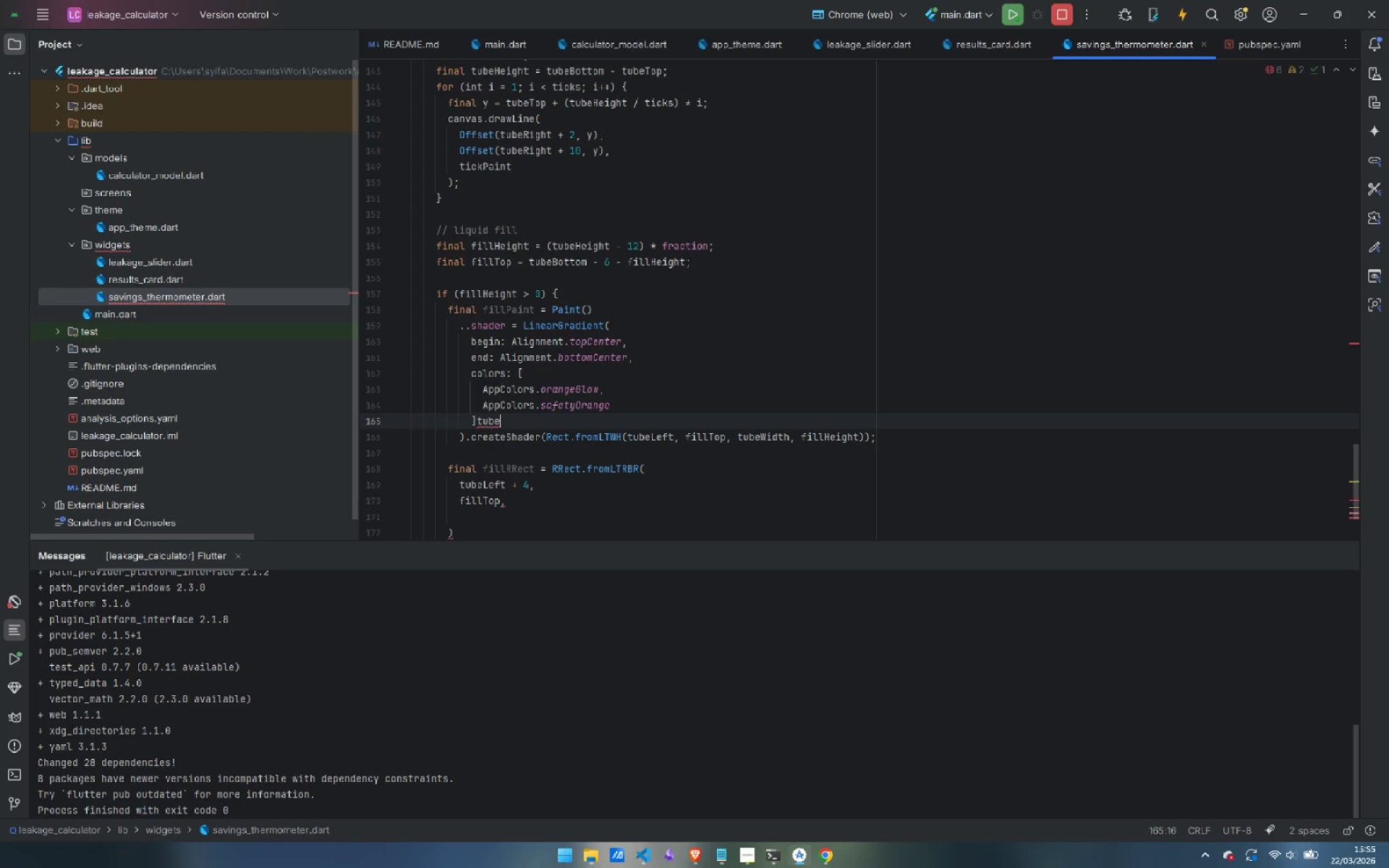 
key(Control+Z)
 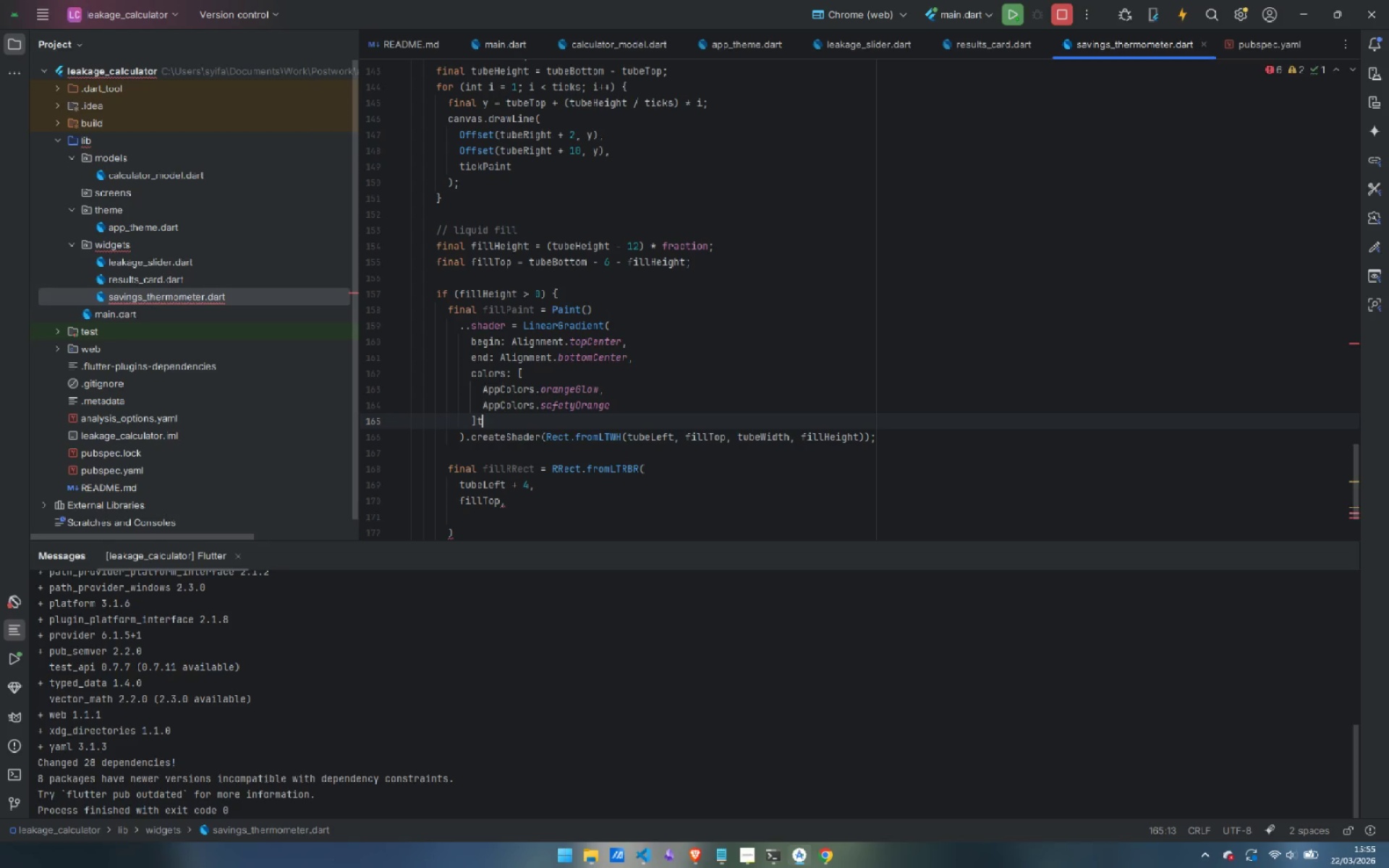 
key(Control+Z)
 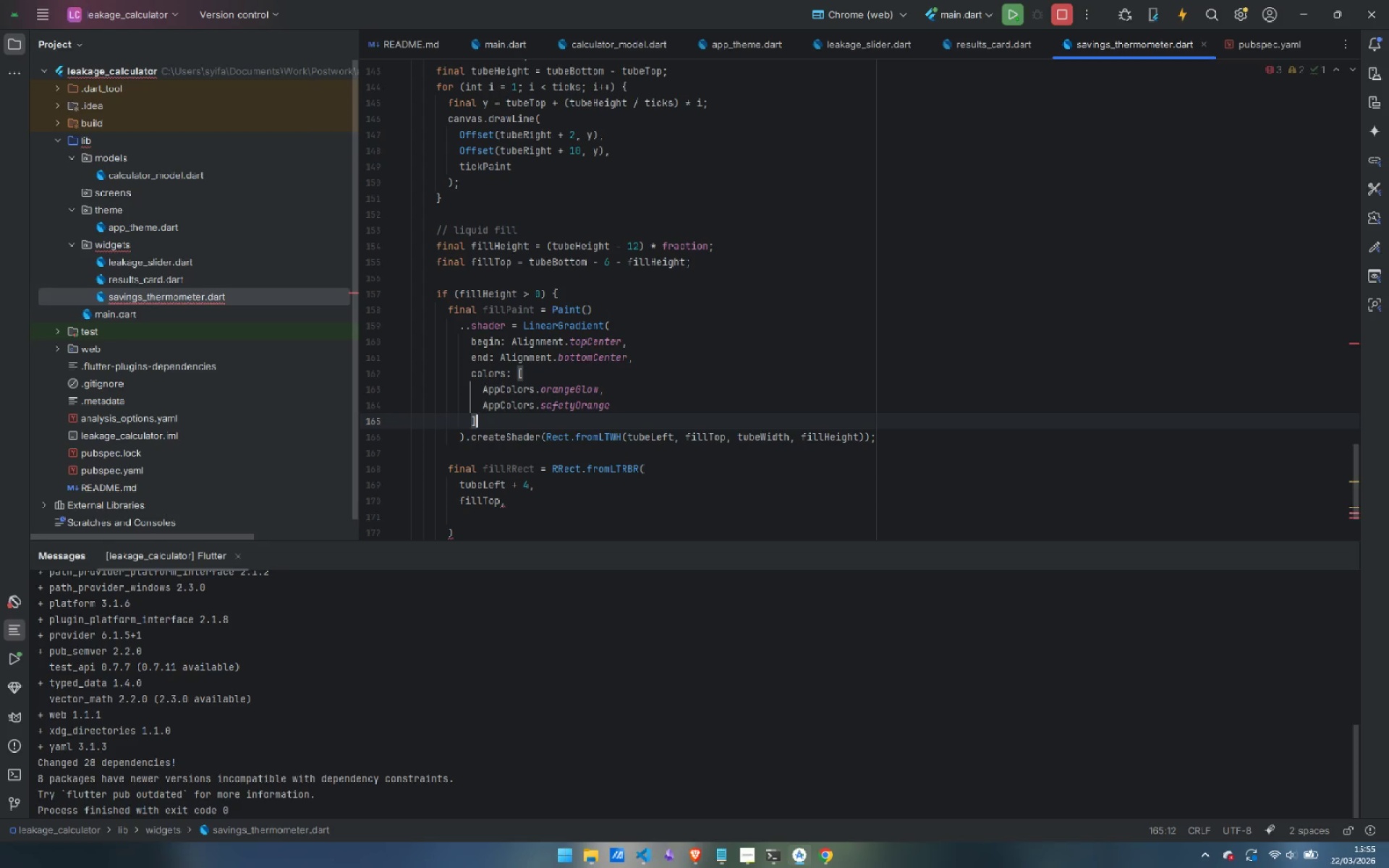 
key(Control+Z)
 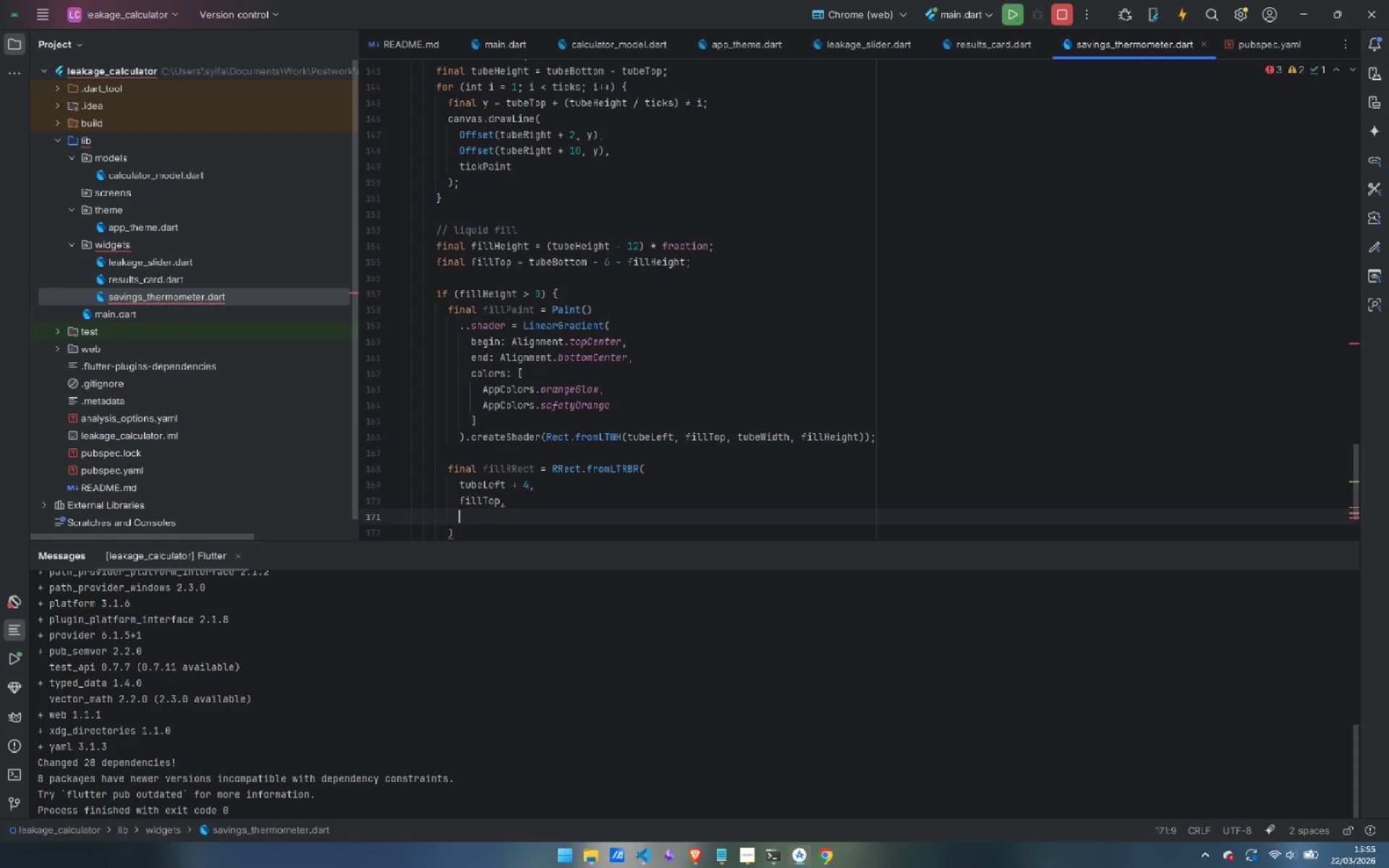 
type(tubeRight - 4,)
 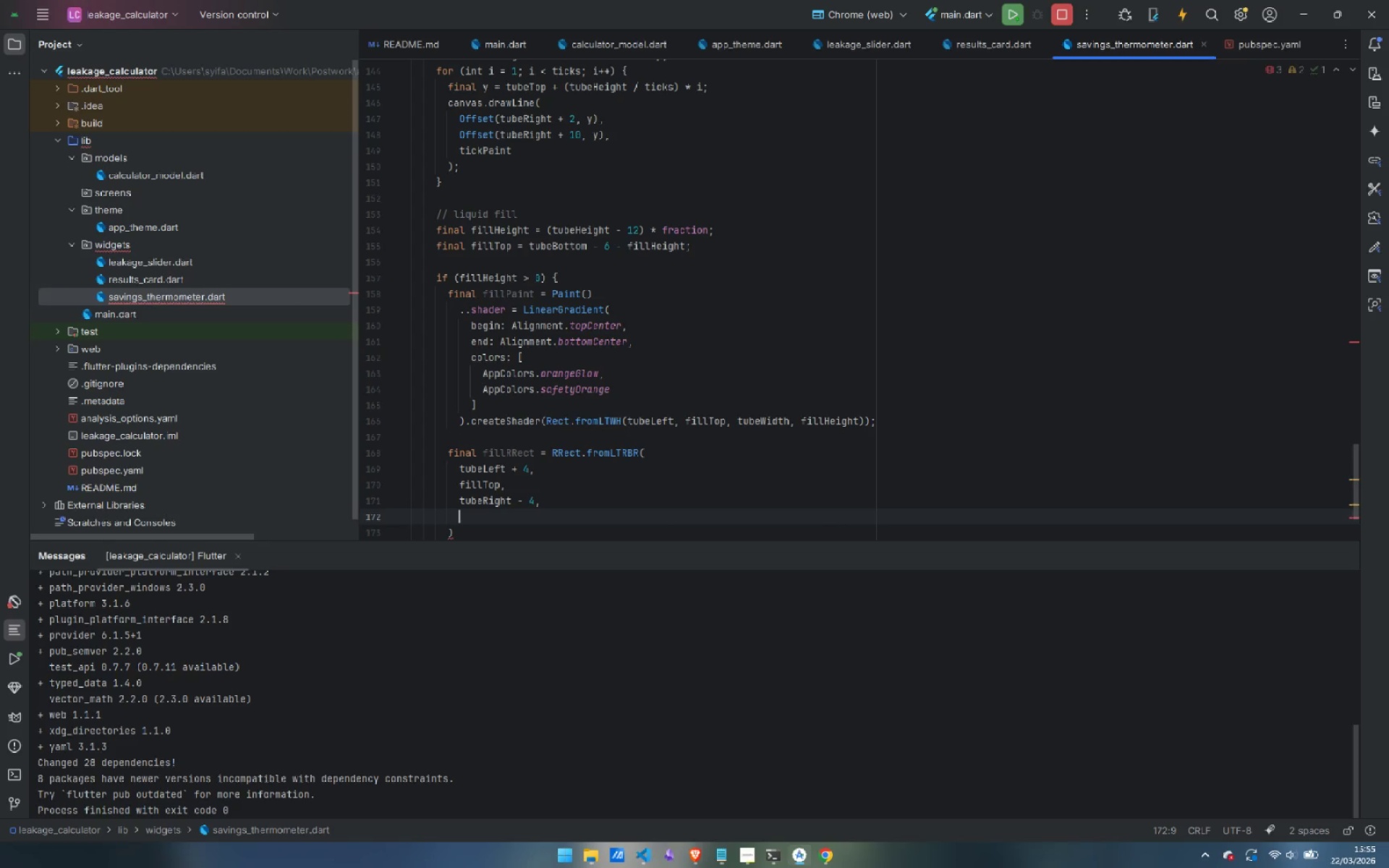 
 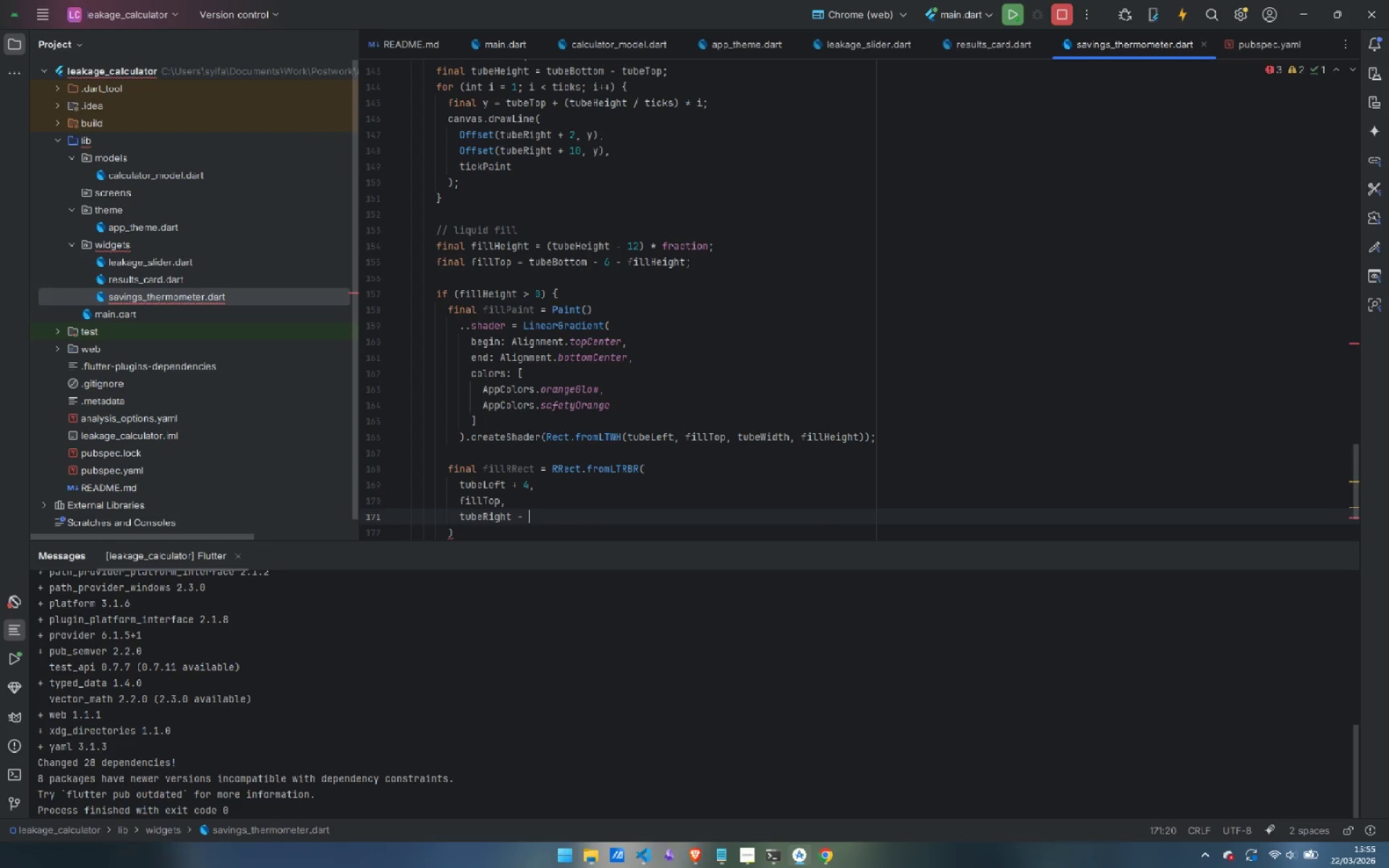 
key(Enter)
 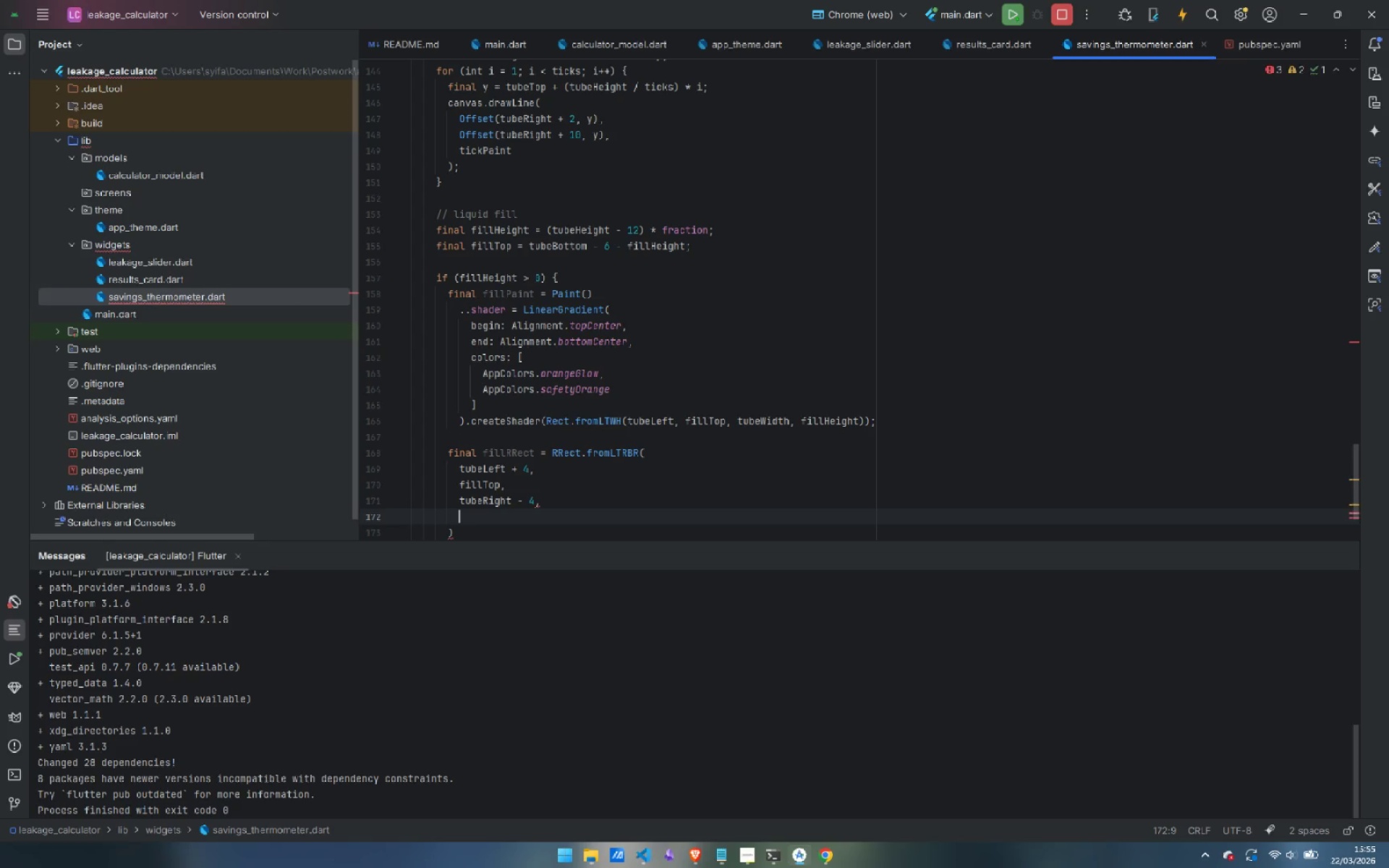 
type(tubeBottom - 2,)
 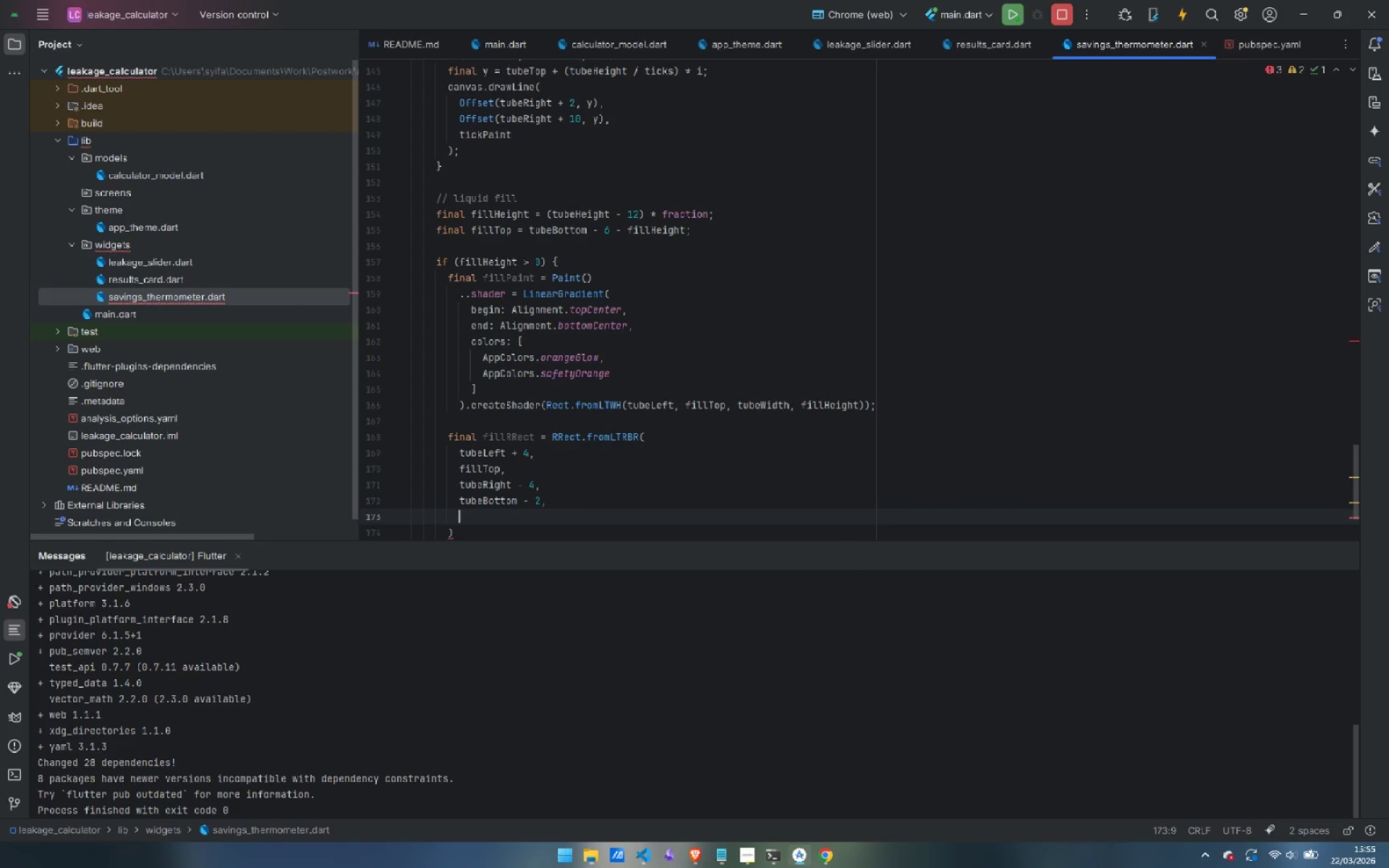 
 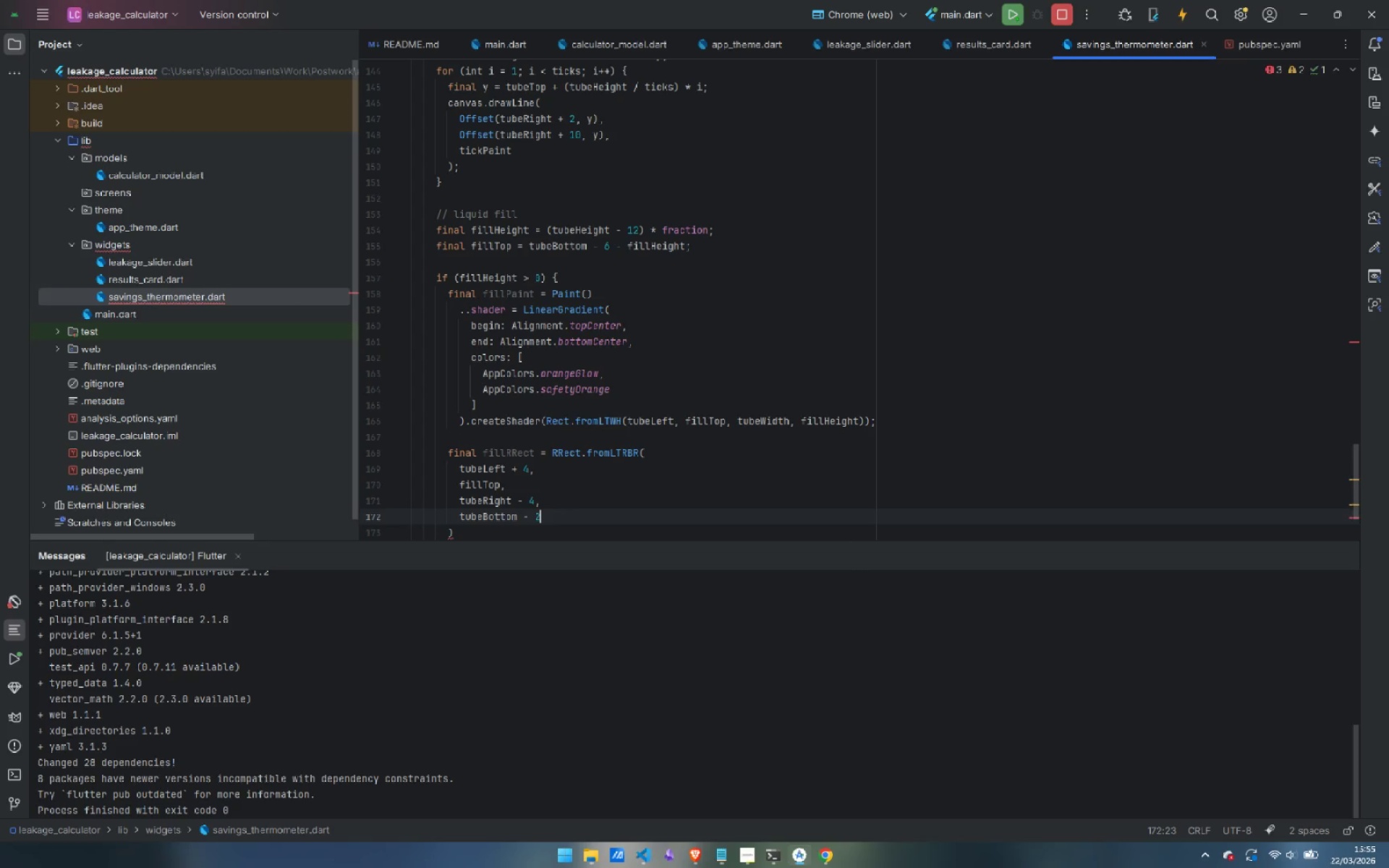 
key(Enter)
 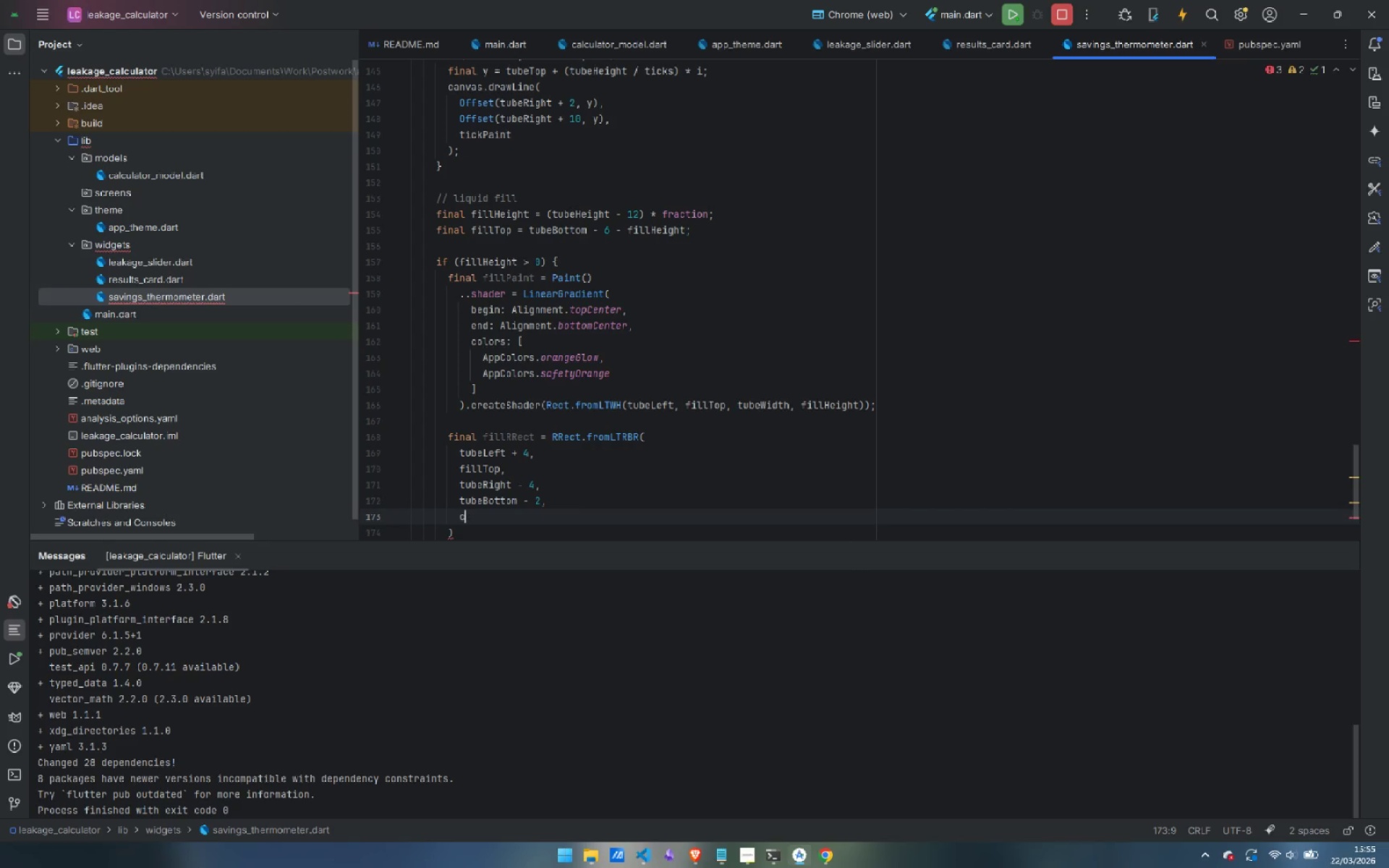 
type(const Radius.circular(6)
 